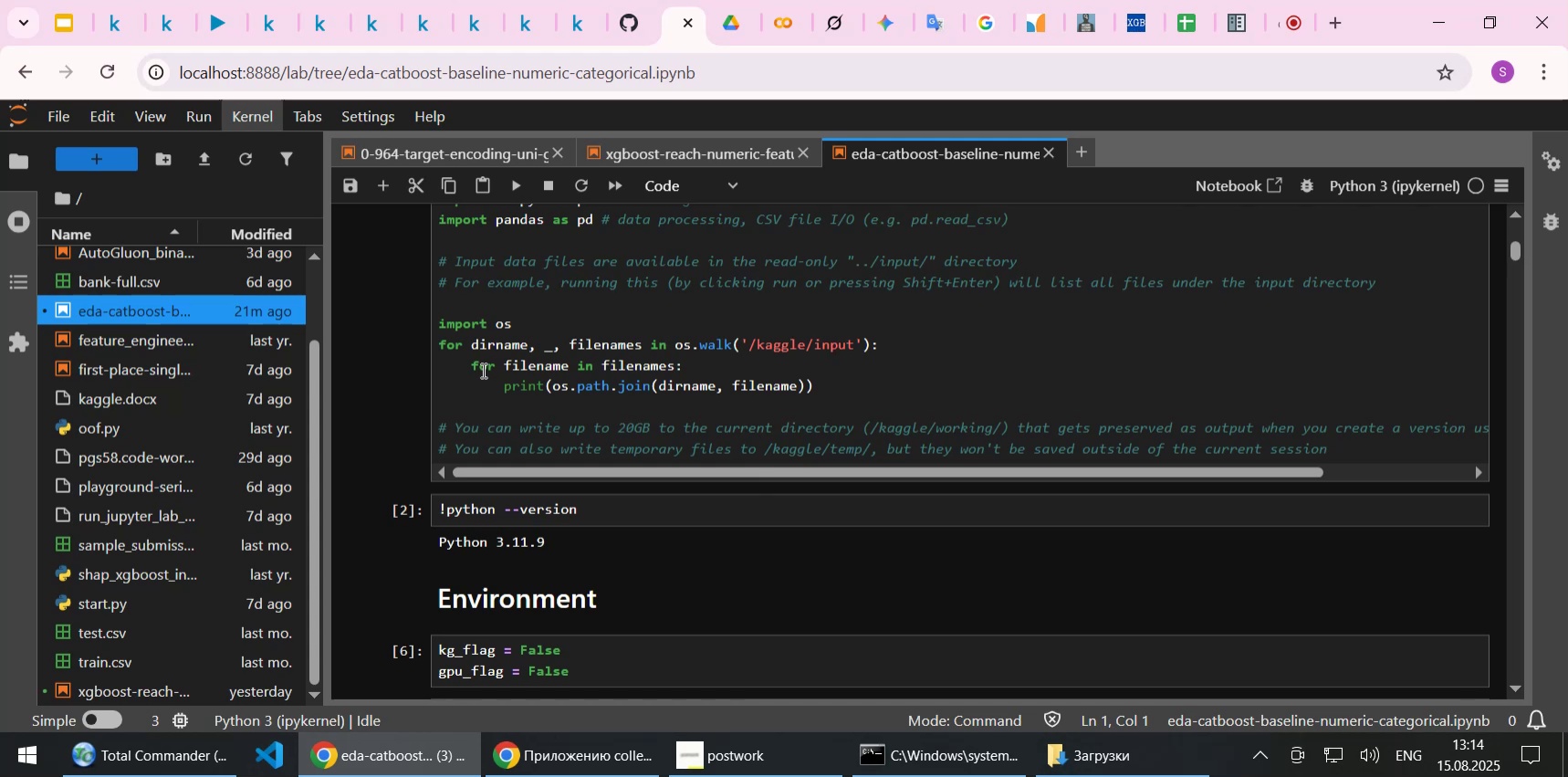 
left_click([1091, 13])
 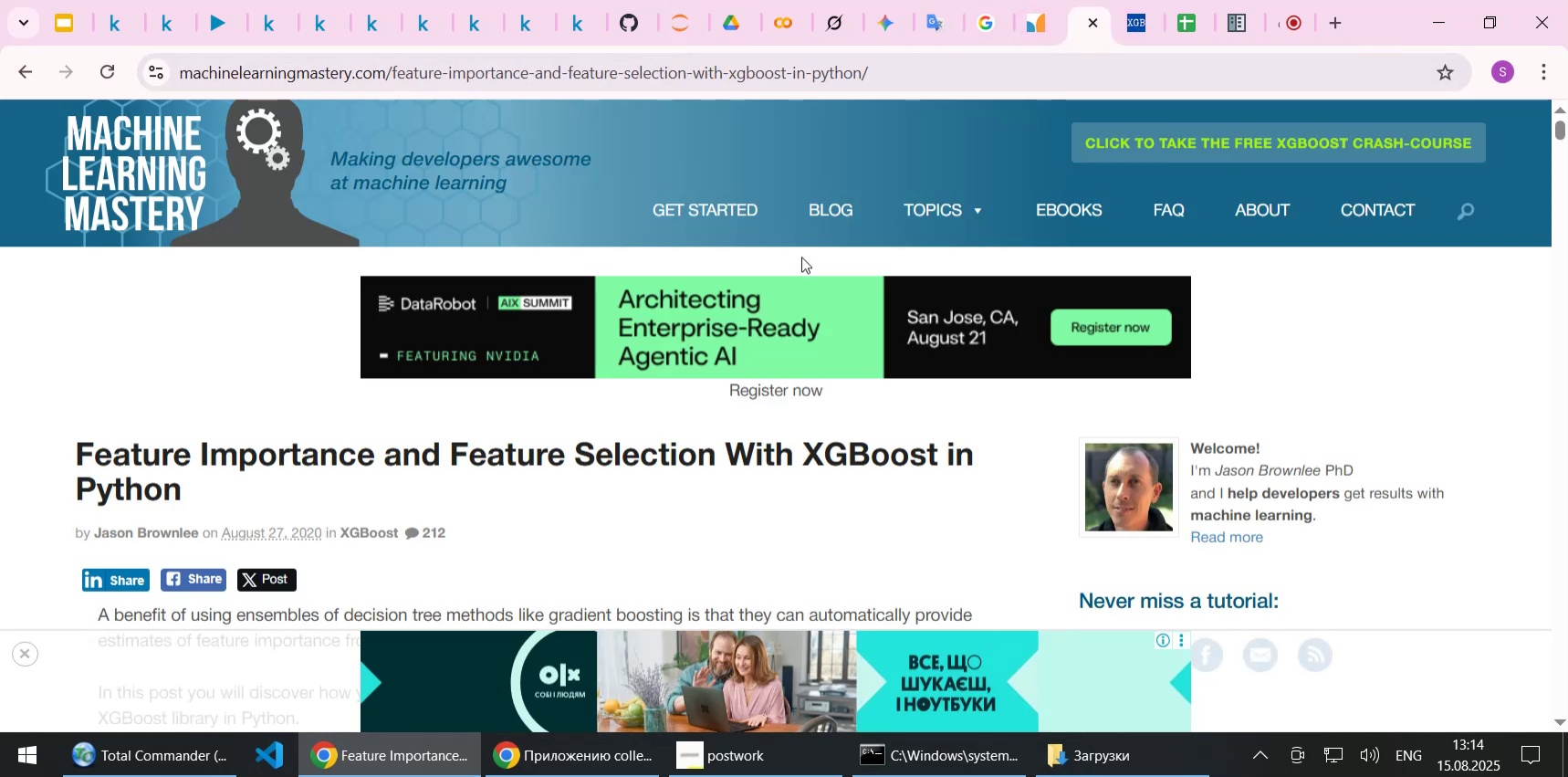 
scroll: coordinate [787, 426], scroll_direction: down, amount: 3.0
 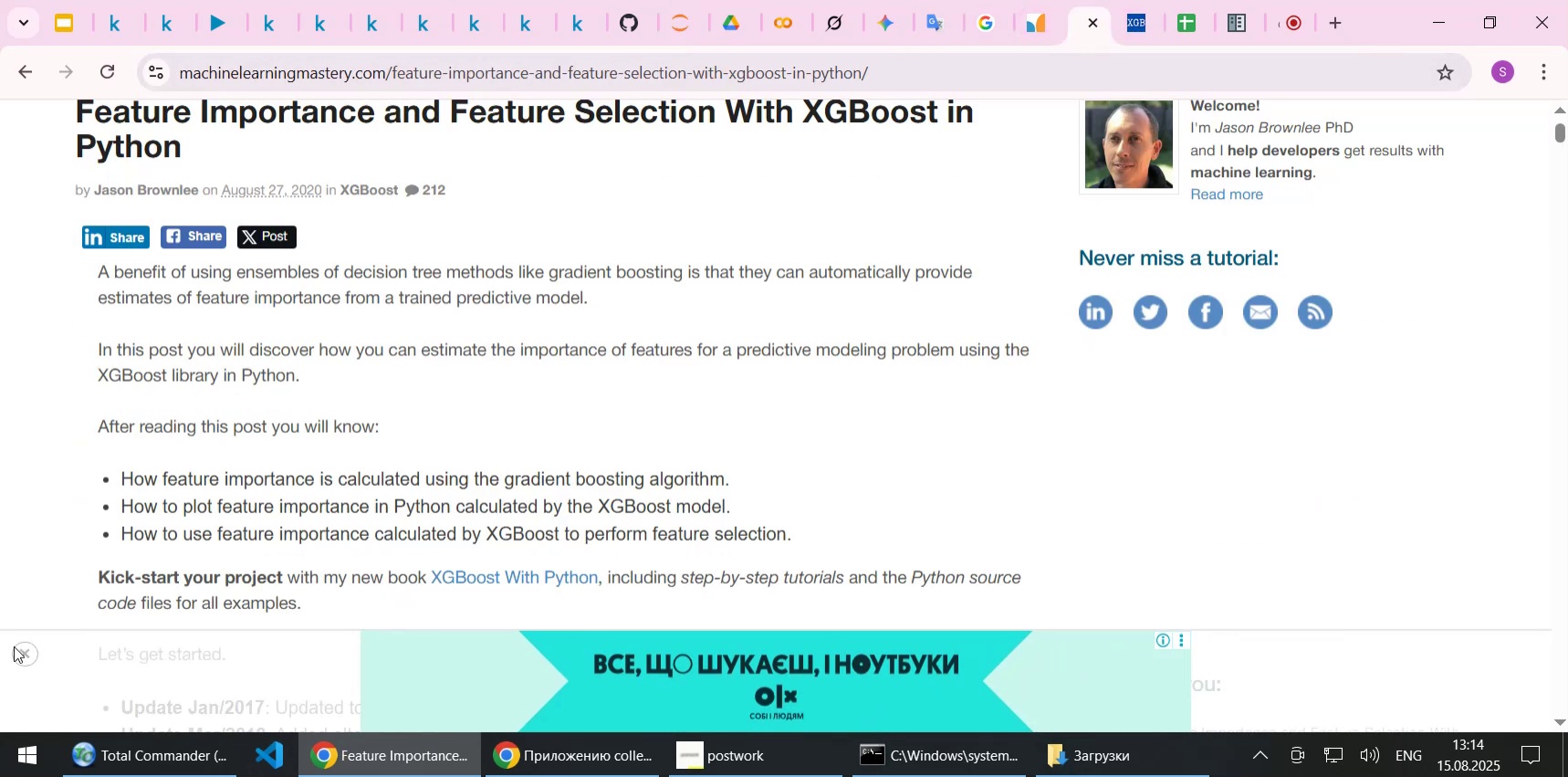 
left_click([25, 661])
 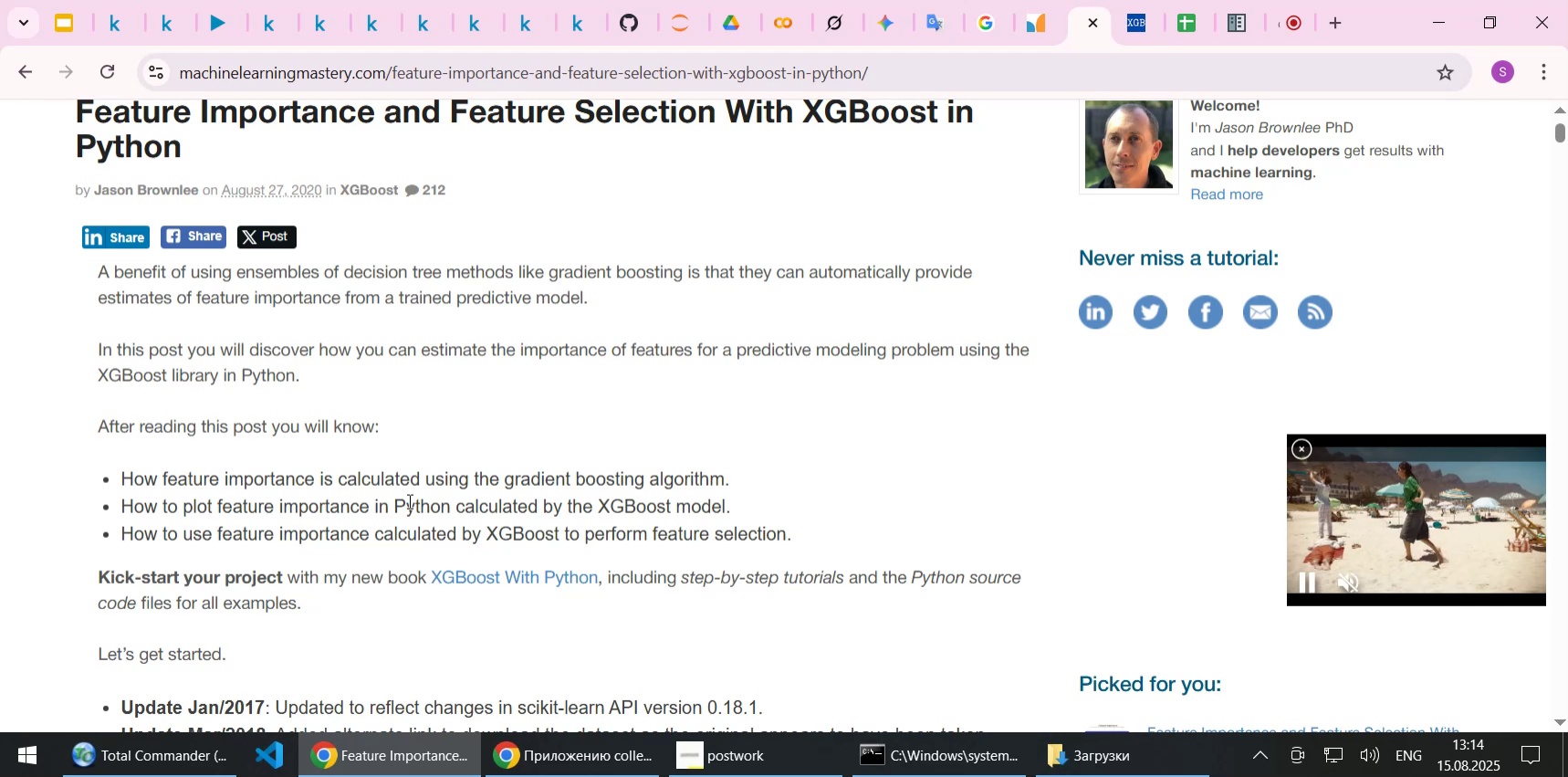 
left_click([528, 488])
 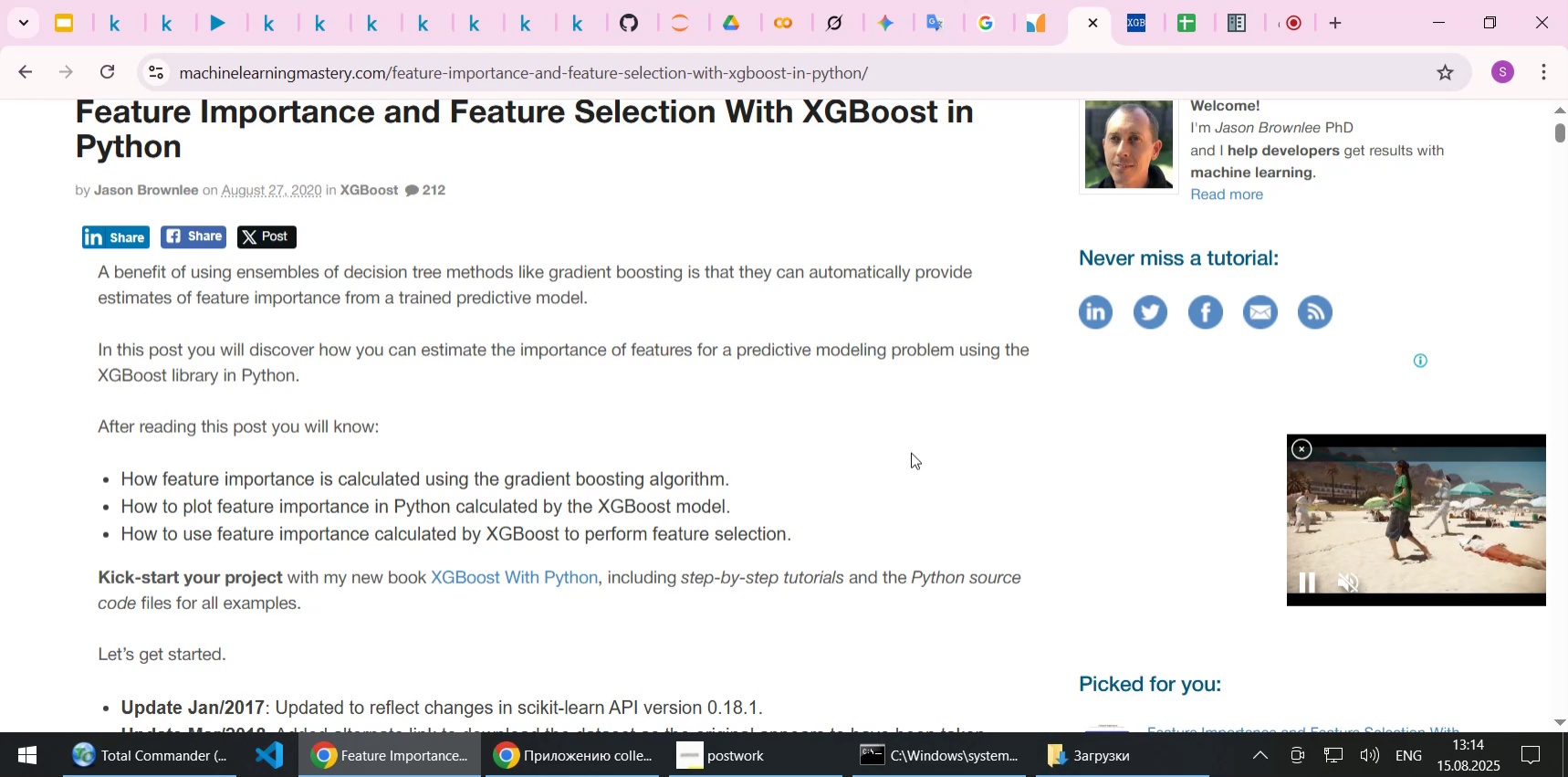 
key(ArrowDown)
 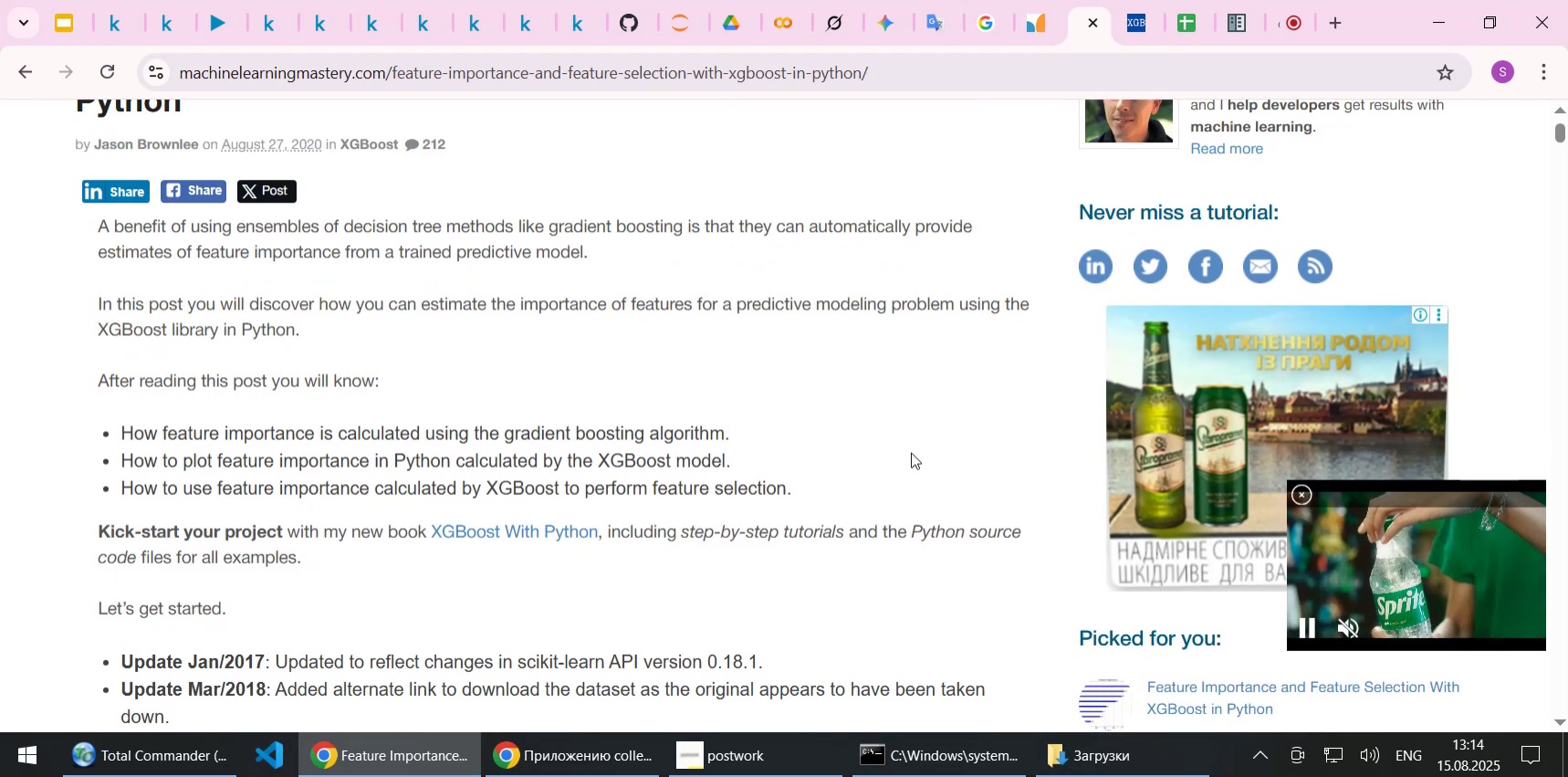 
wait(5.8)
 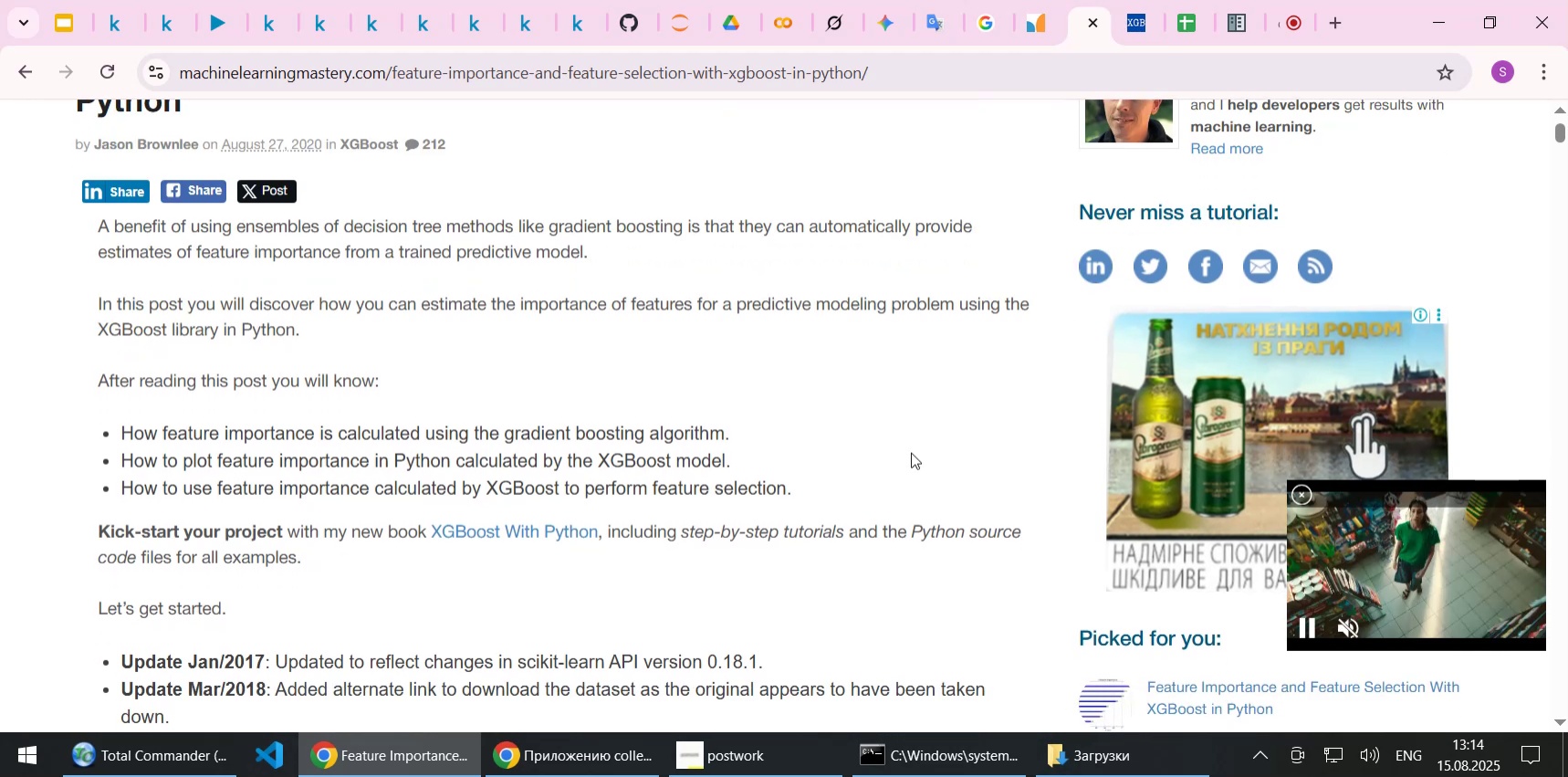 
key(ArrowDown)
 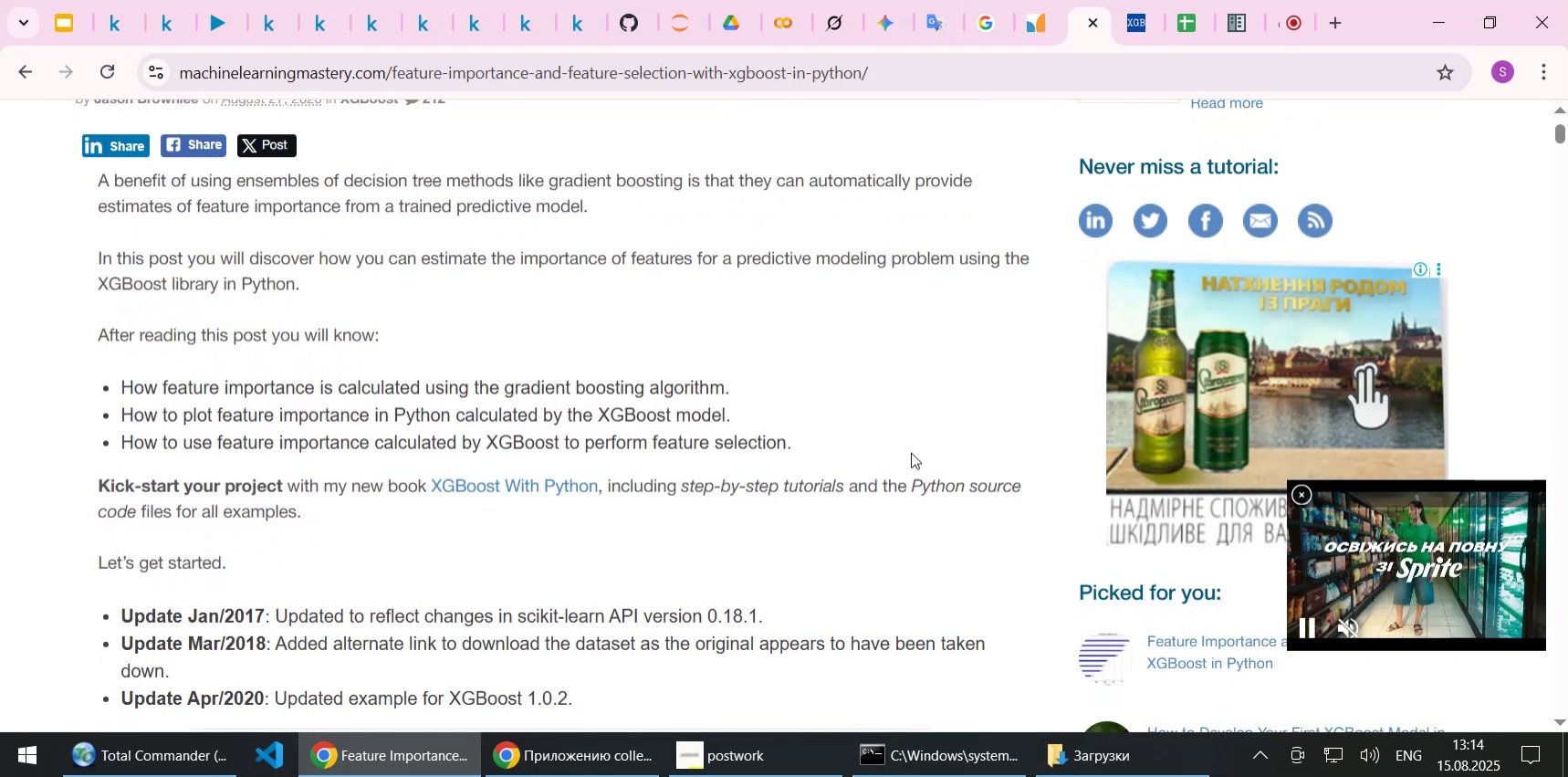 
key(ArrowUp)
 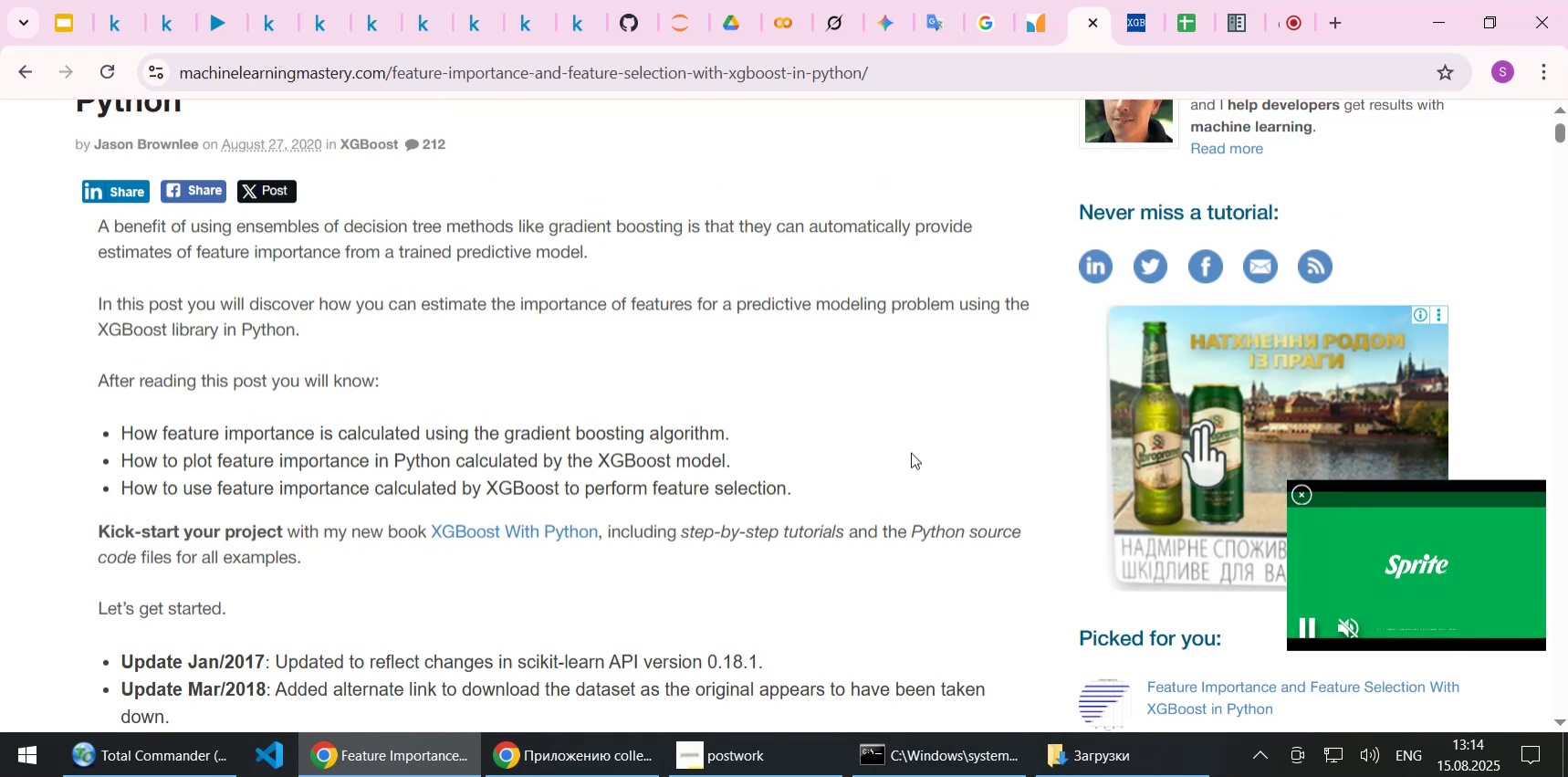 
key(ArrowDown)
 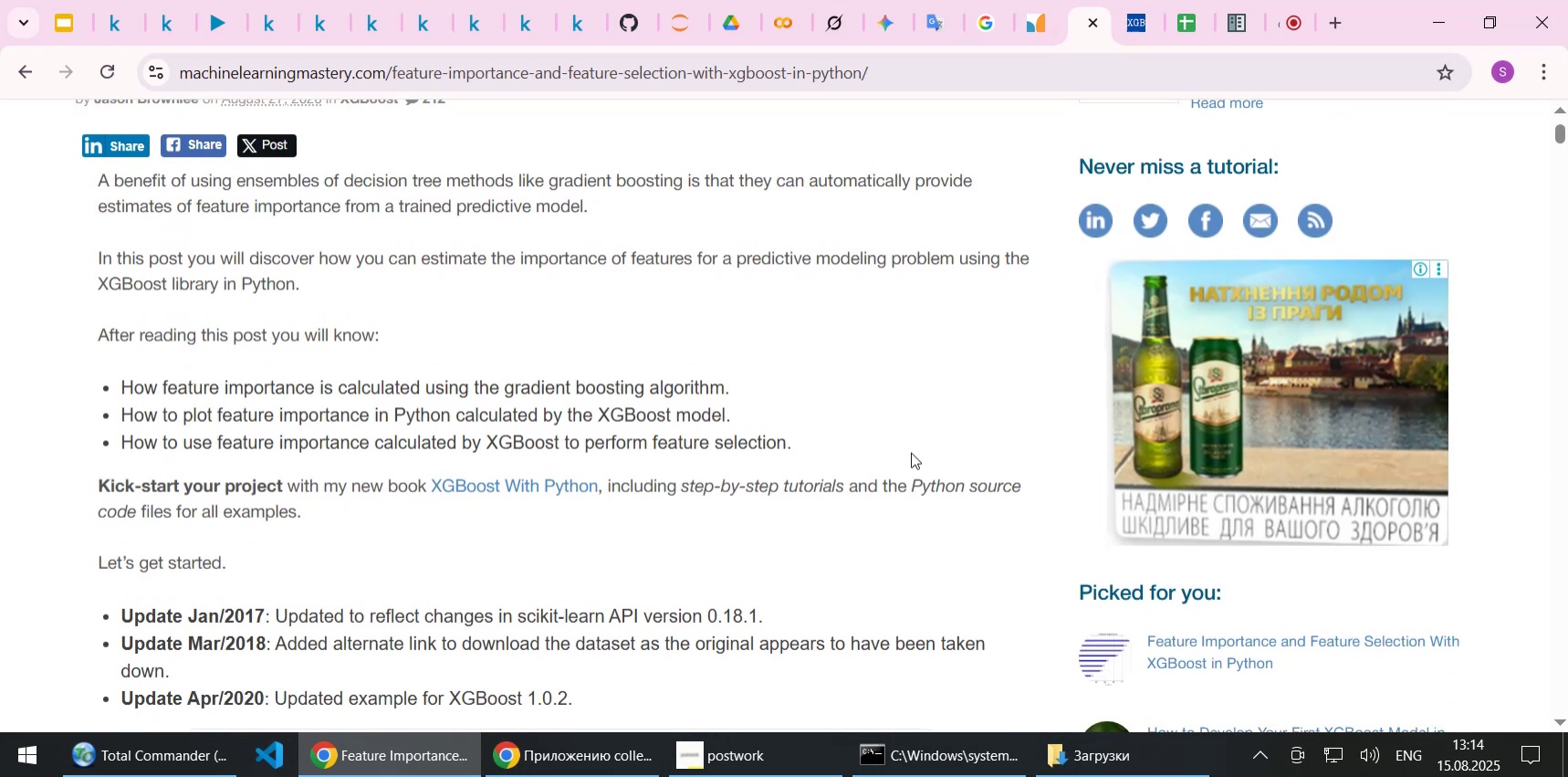 
wait(8.45)
 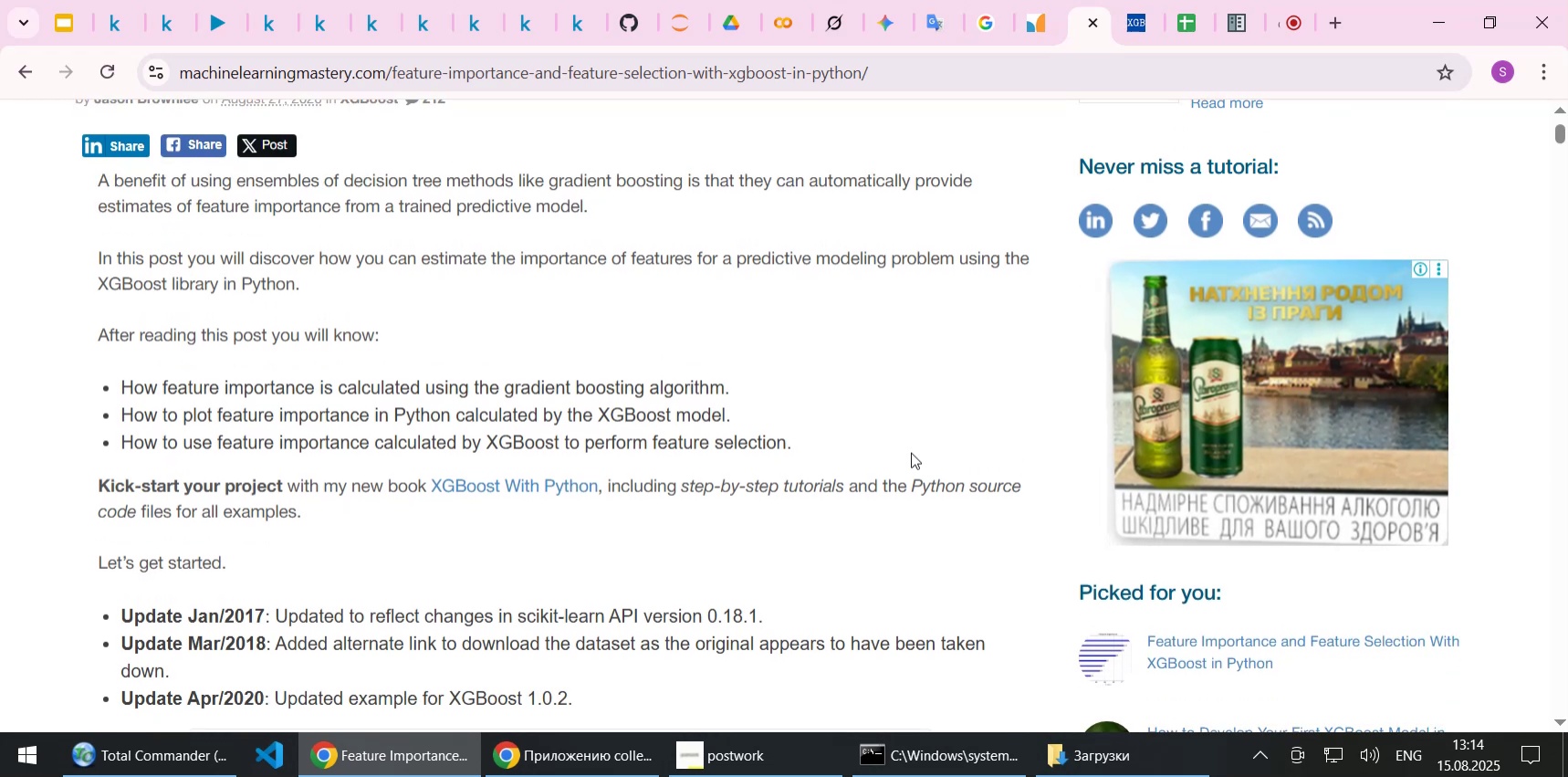 
key(ArrowDown)
 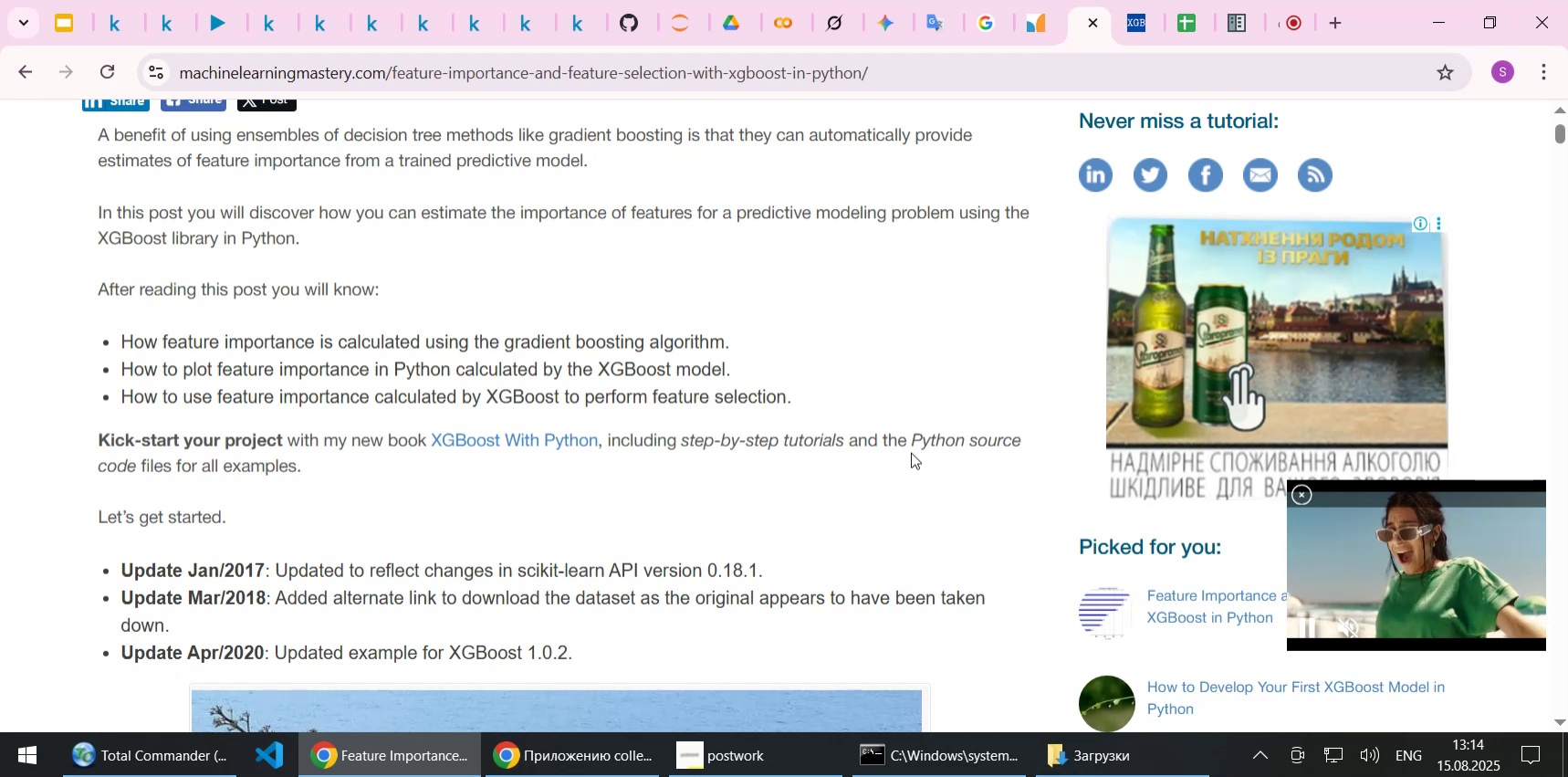 
wait(8.84)
 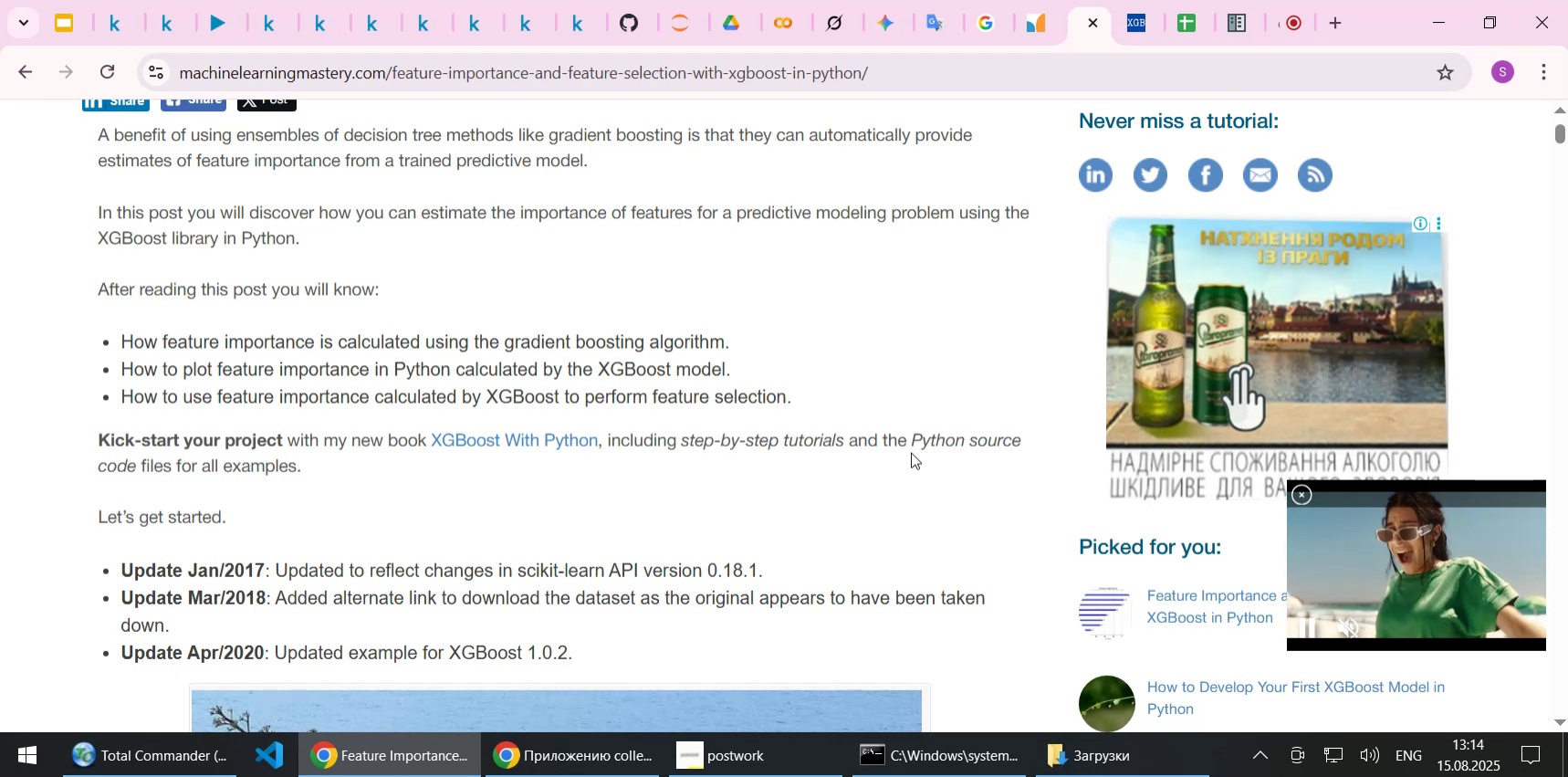 
key(ArrowDown)
 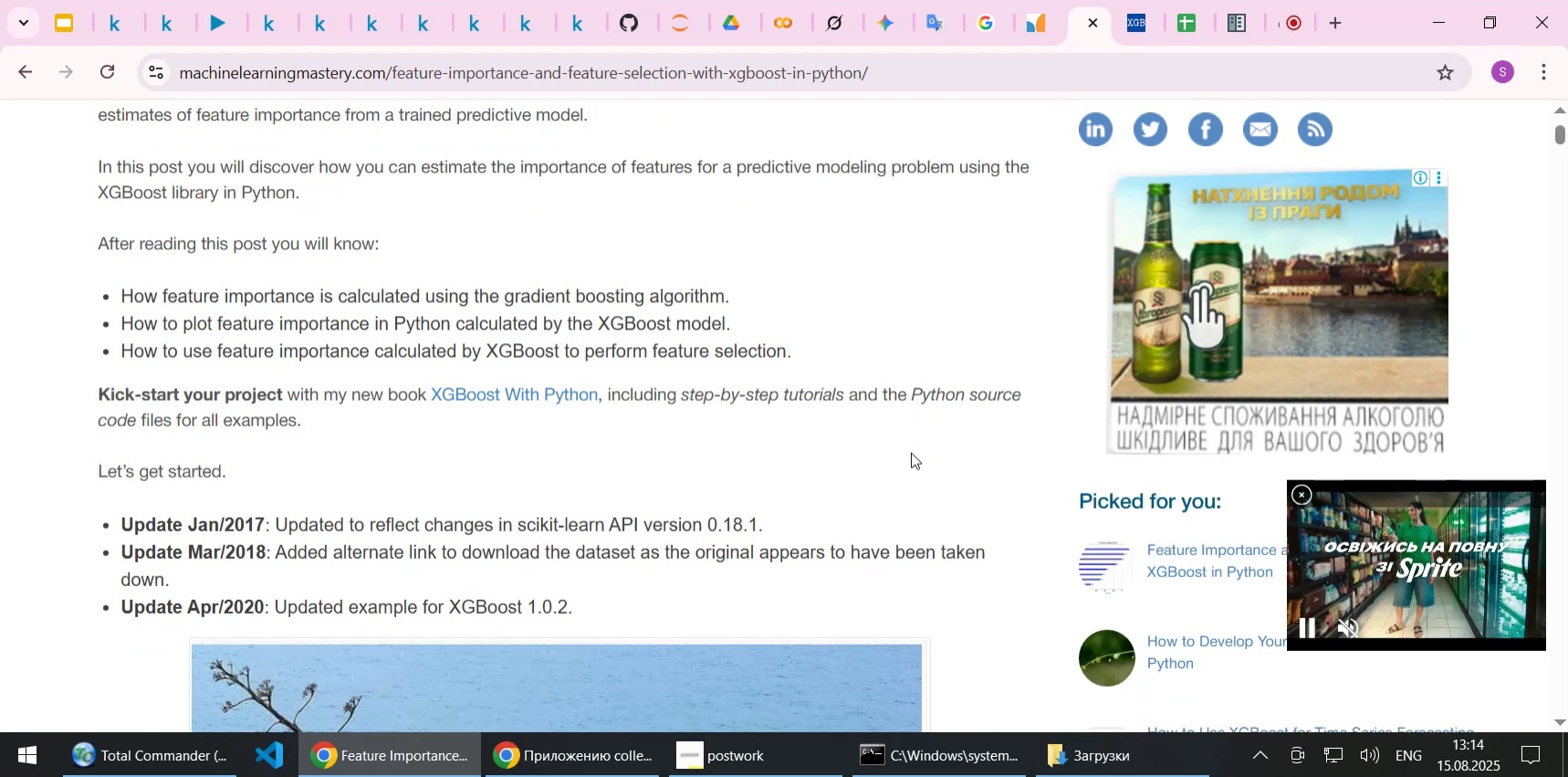 
key(ArrowUp)
 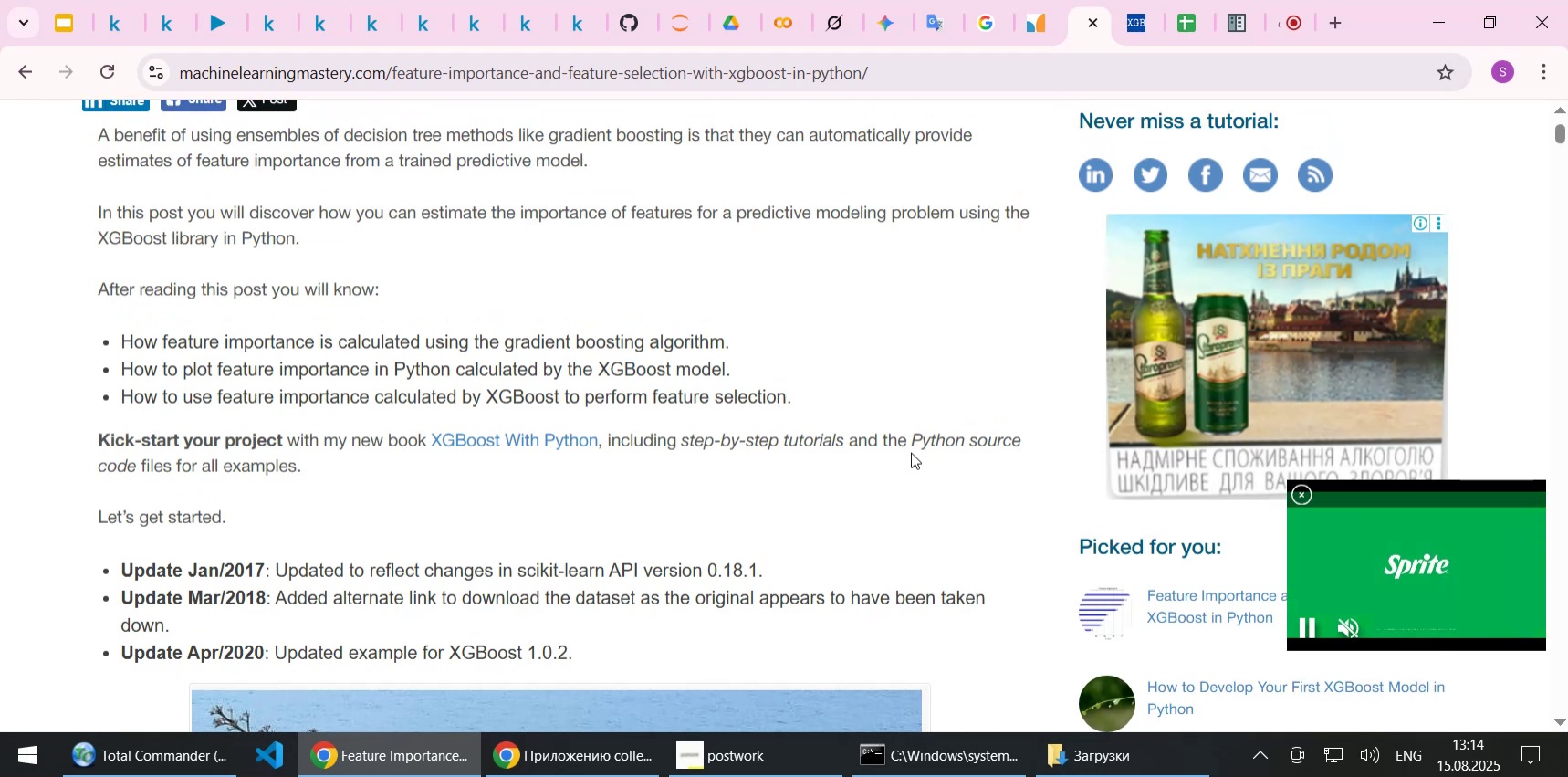 
key(ArrowUp)
 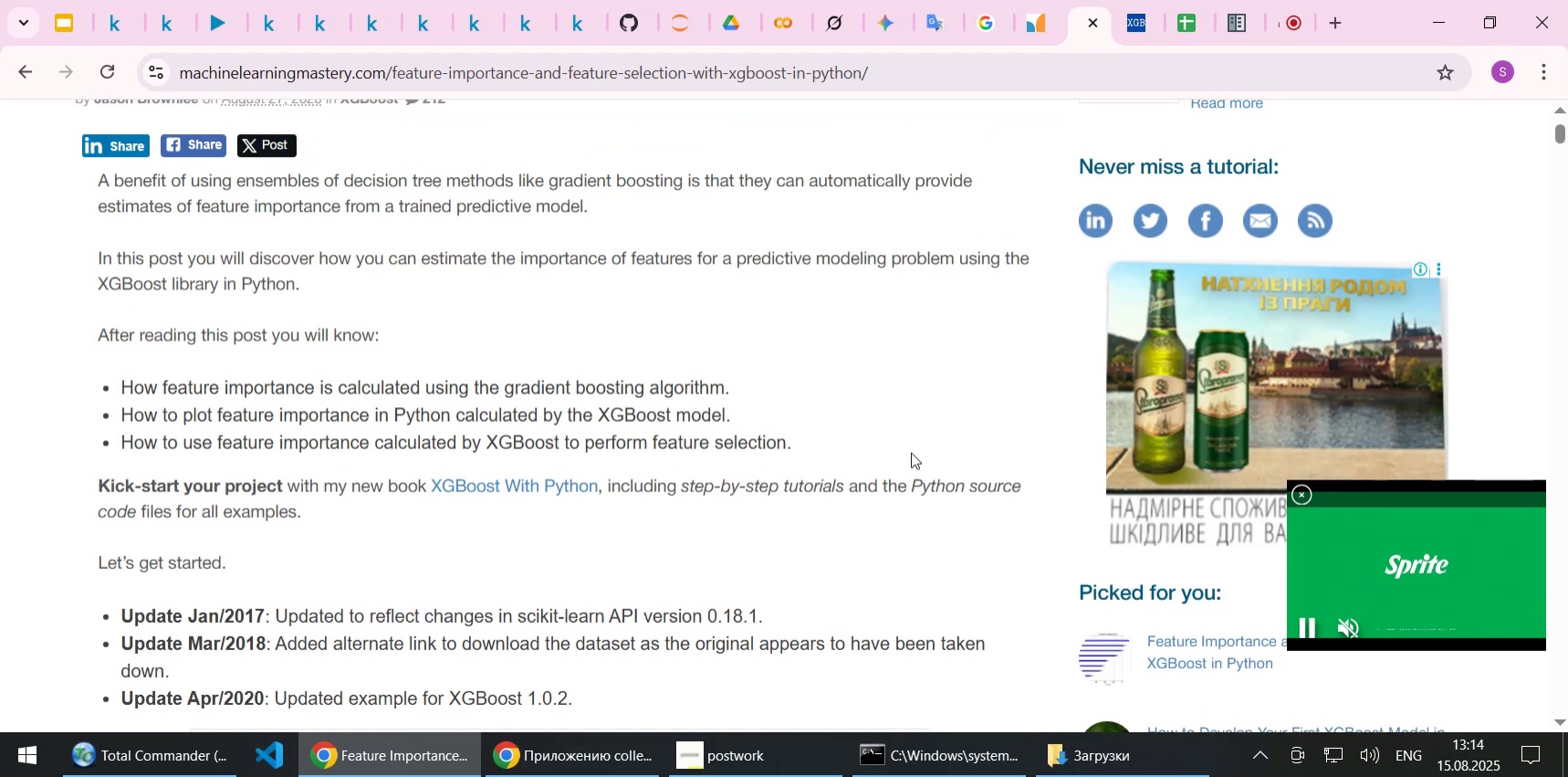 
key(ArrowDown)
 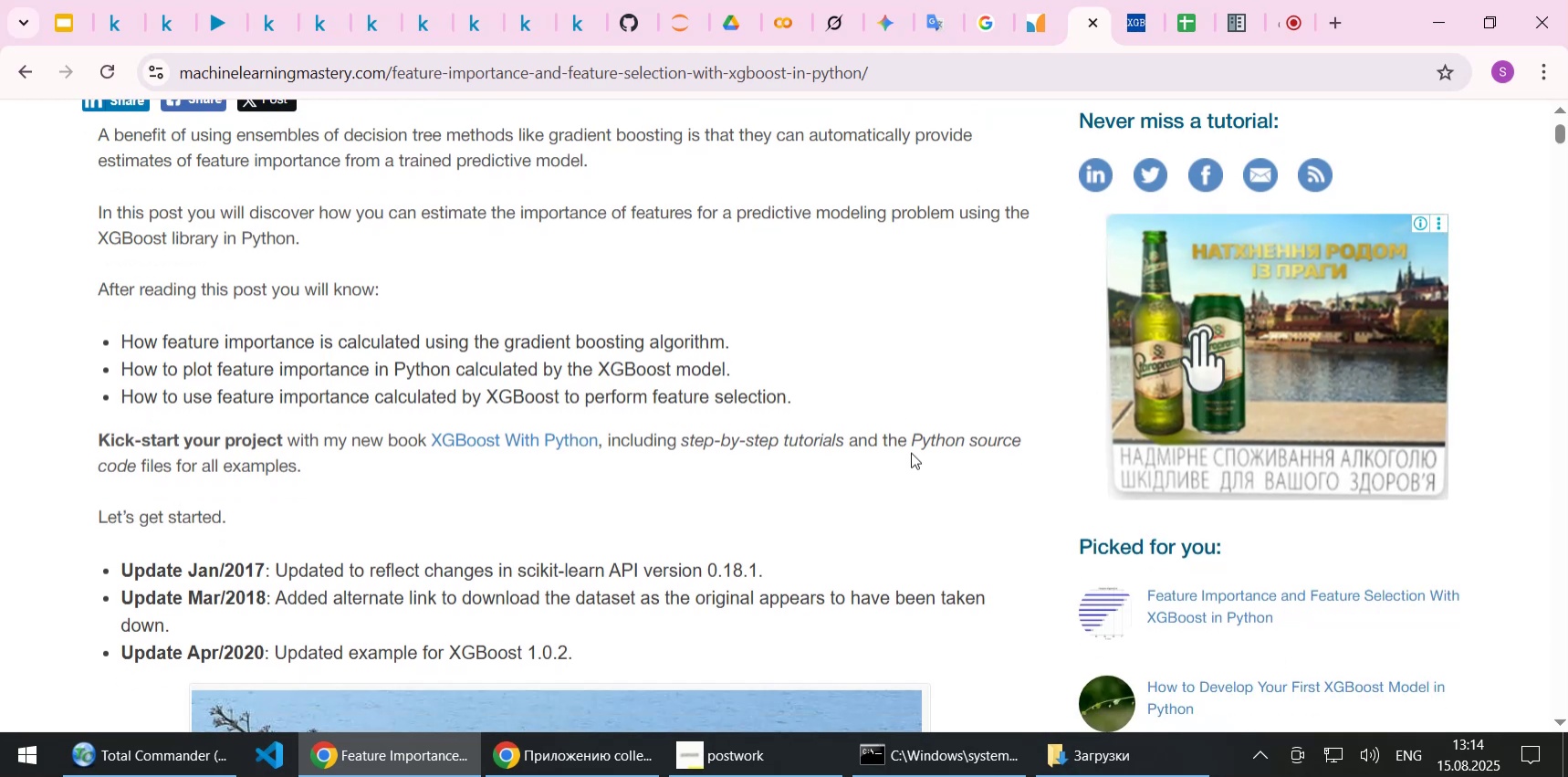 
wait(8.25)
 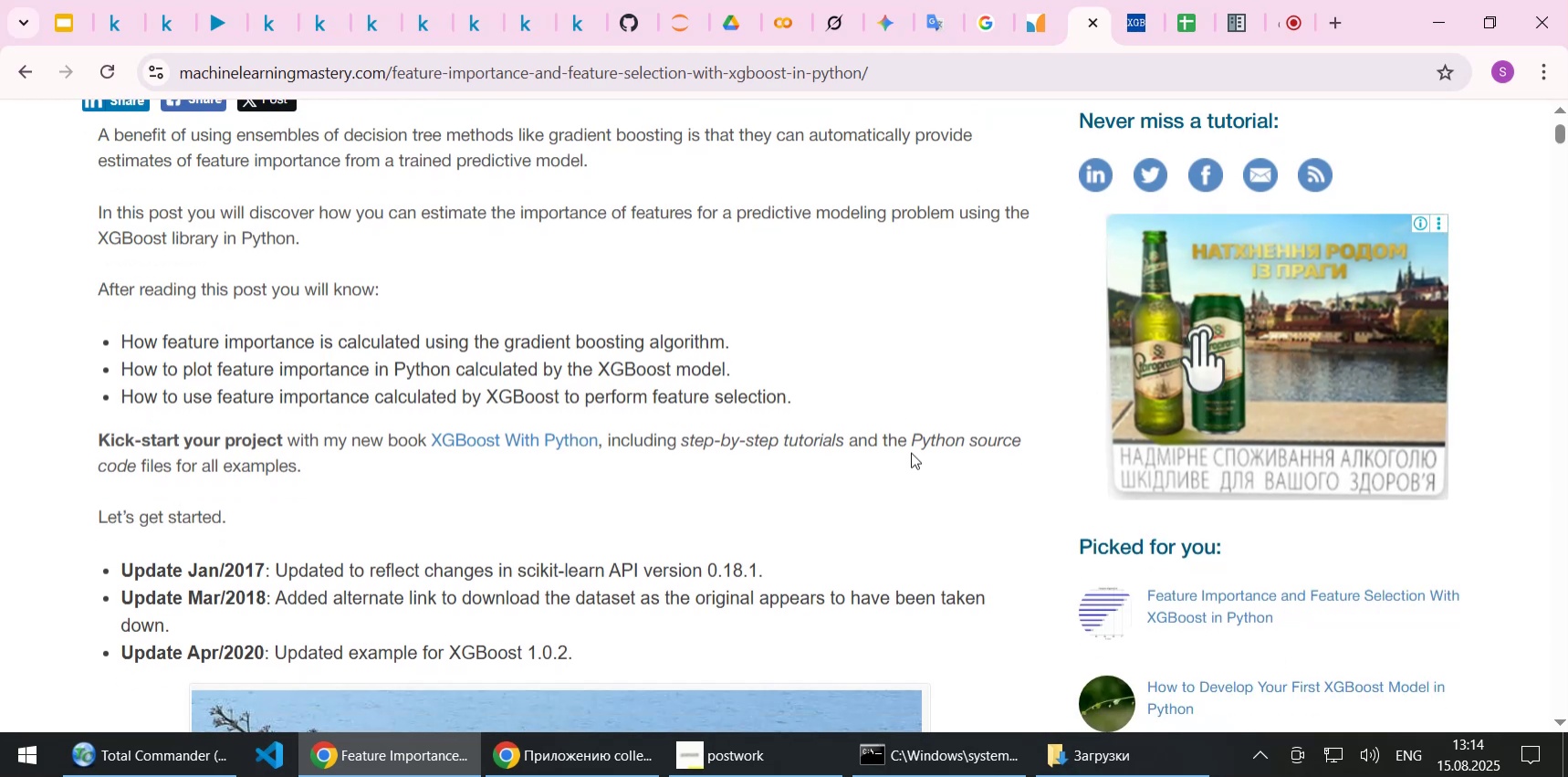 
key(ArrowDown)
 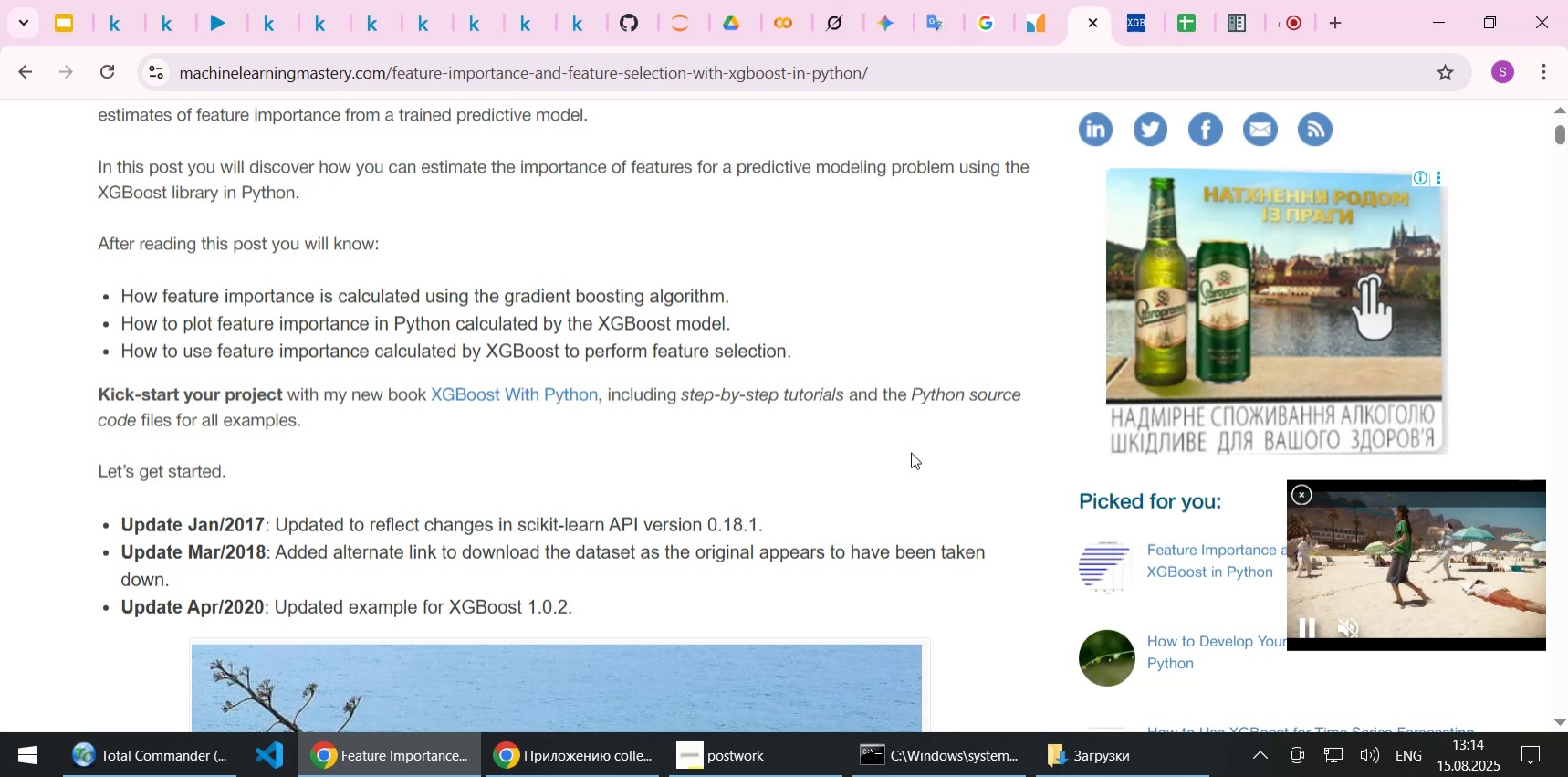 
key(ArrowDown)
 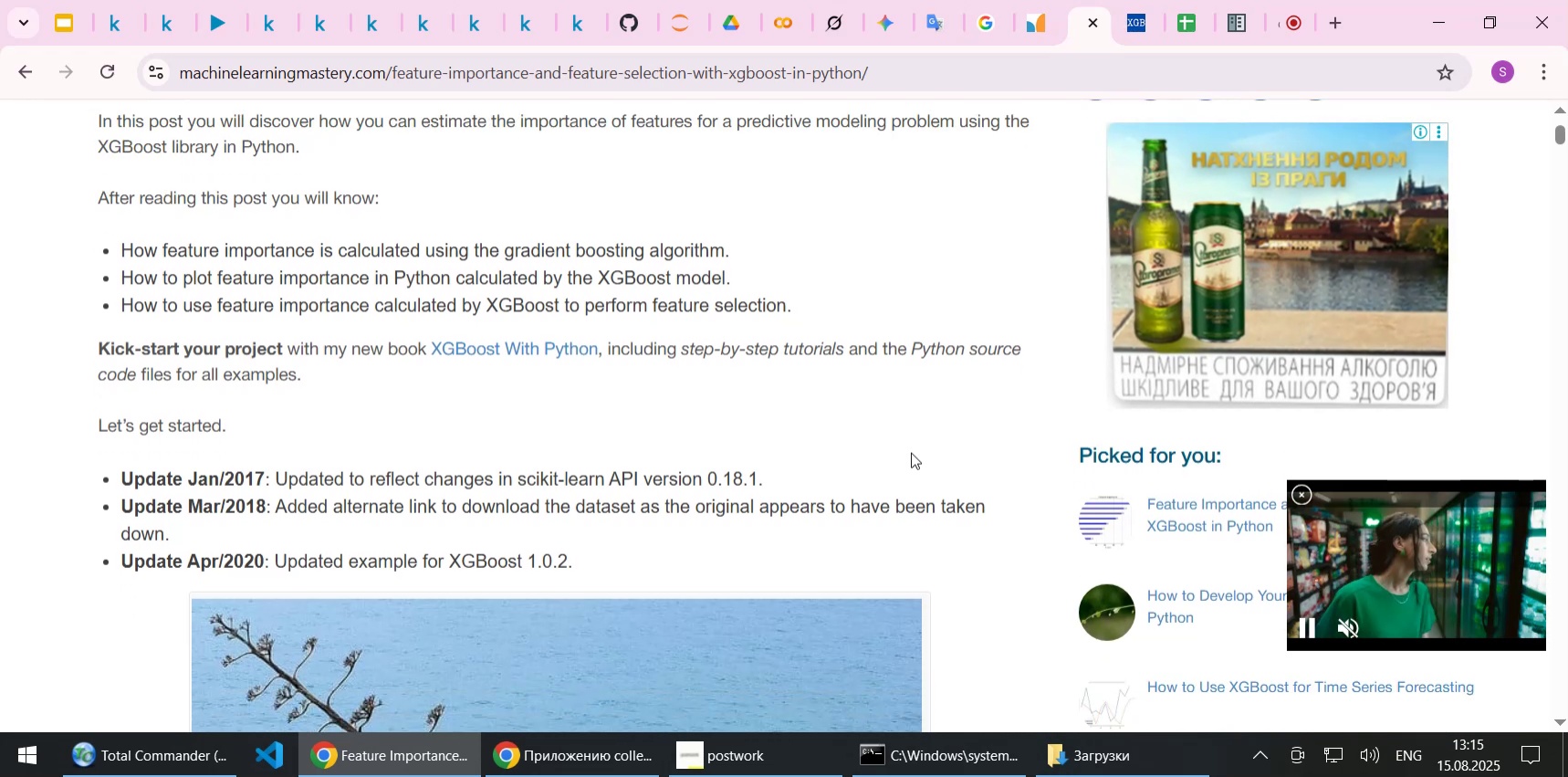 
key(ArrowDown)
 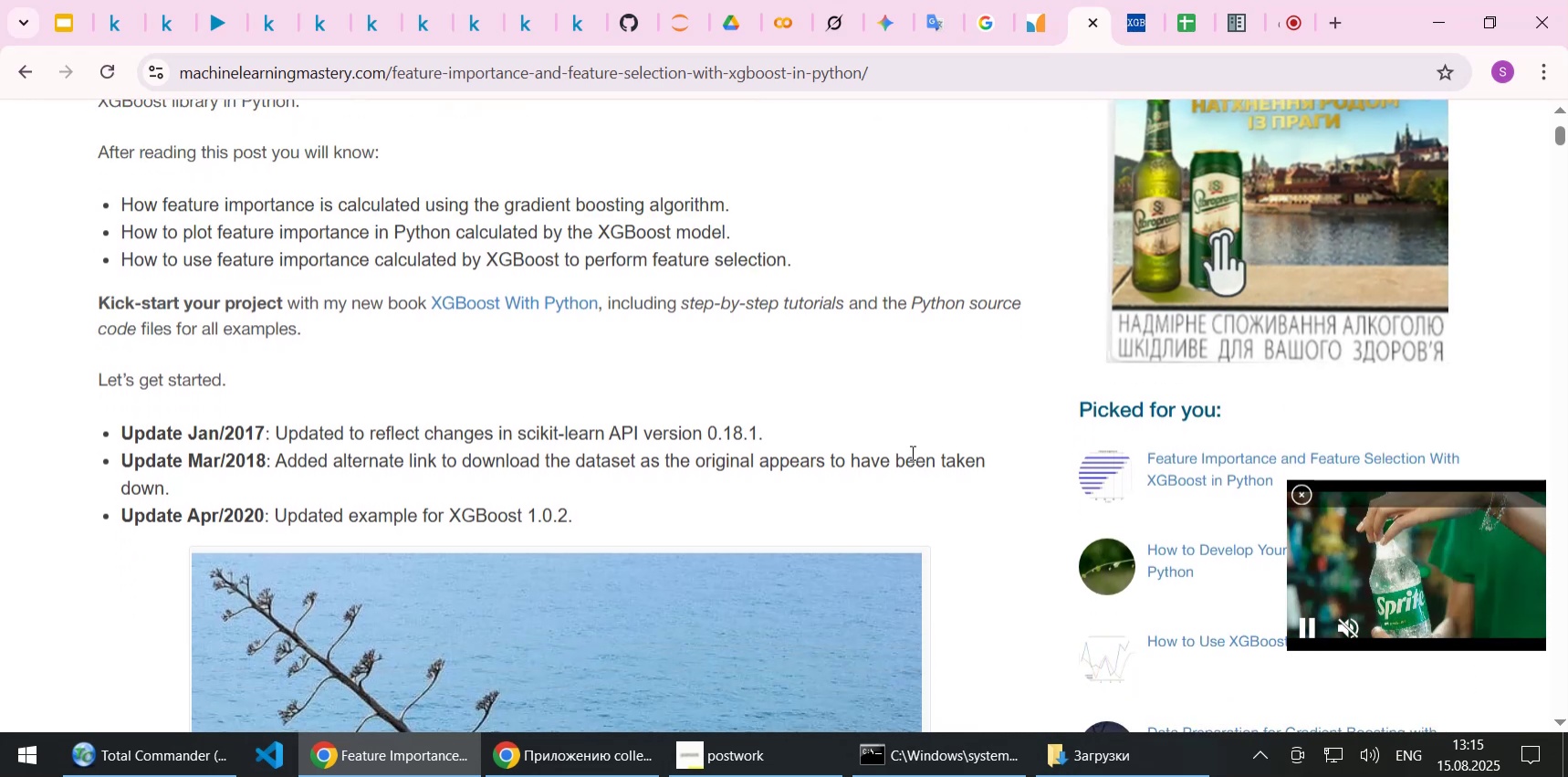 
key(ArrowUp)
 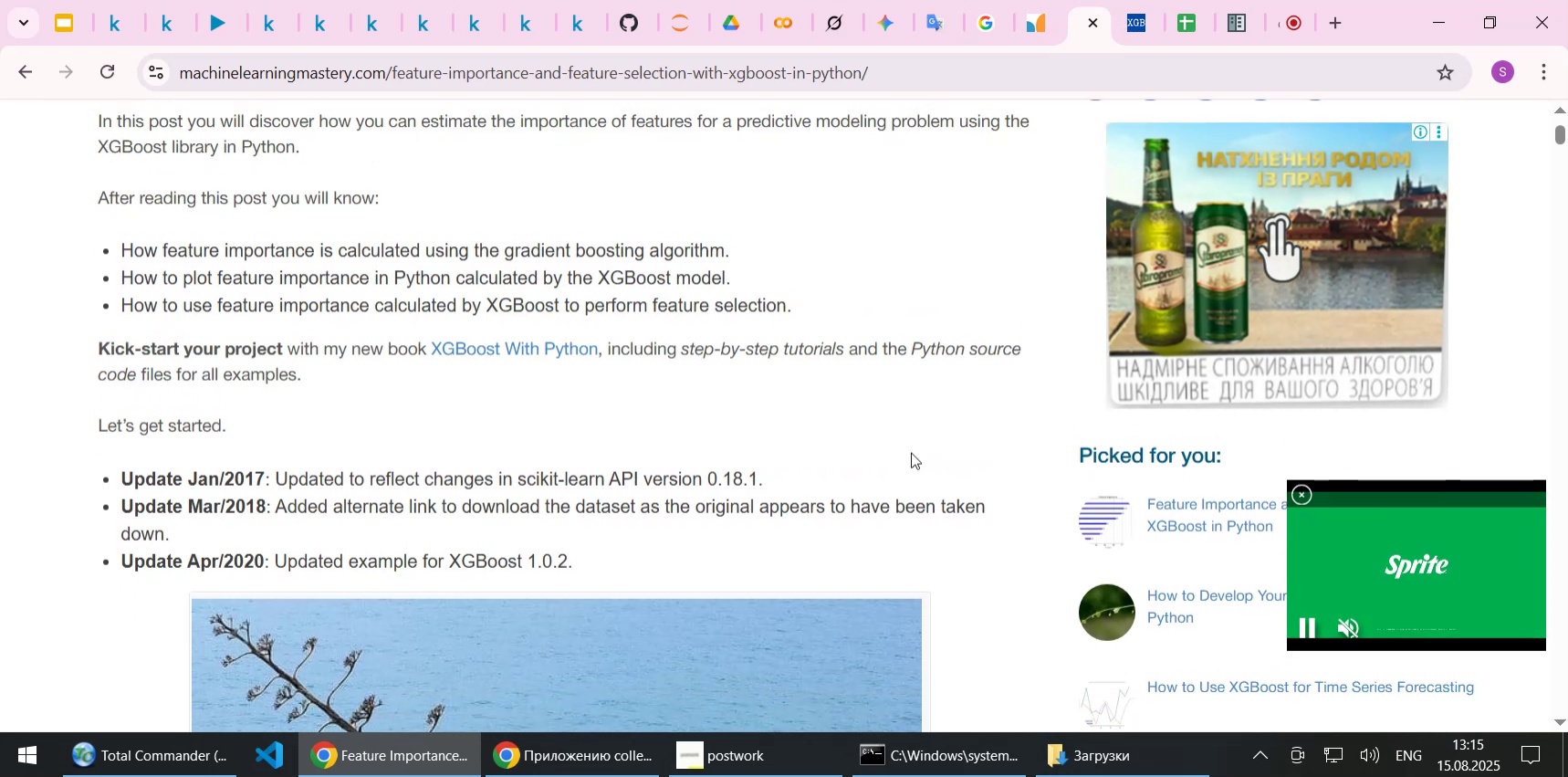 
wait(5.7)
 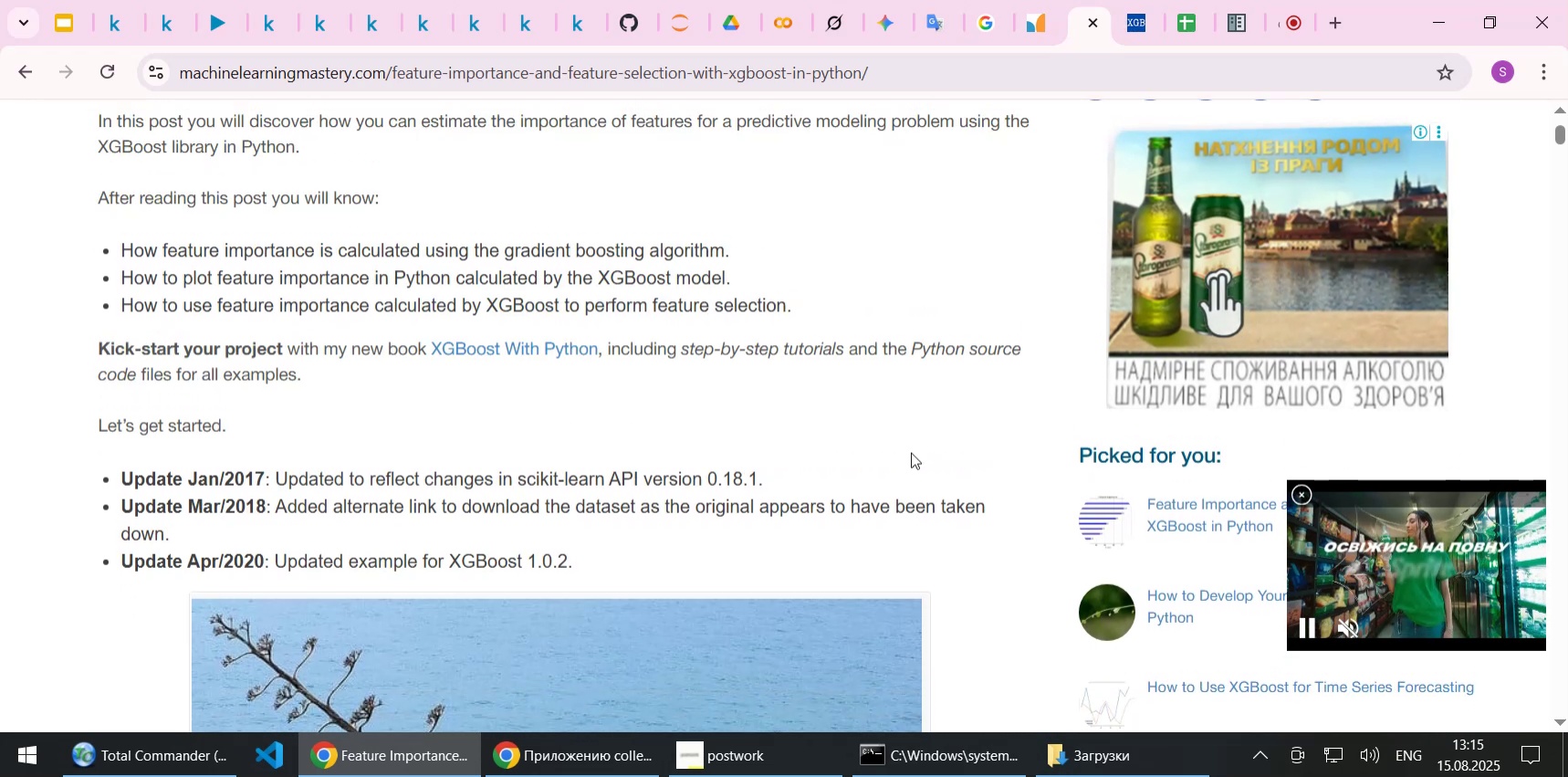 
key(ArrowDown)
 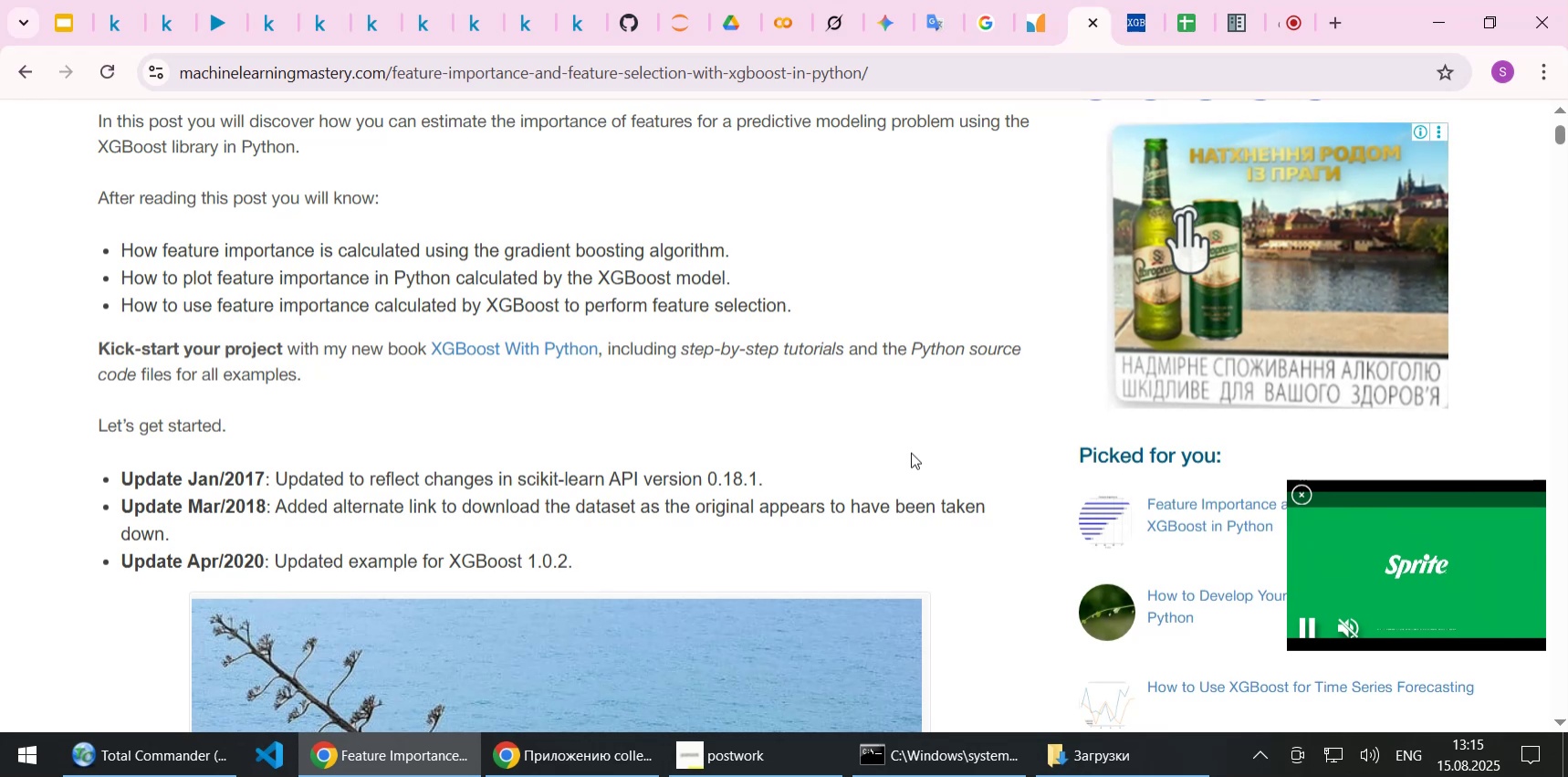 
key(ArrowDown)
 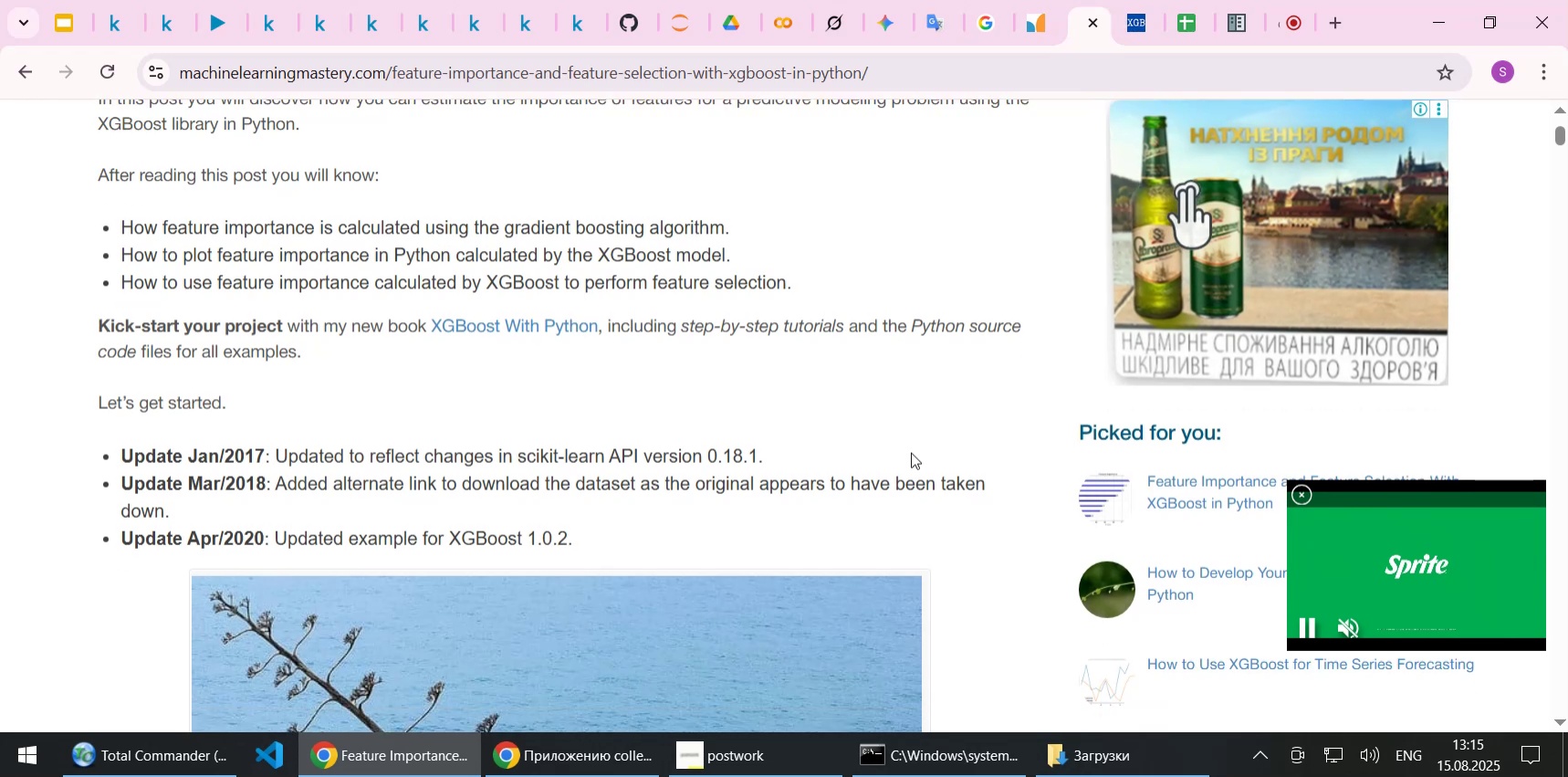 
key(ArrowDown)
 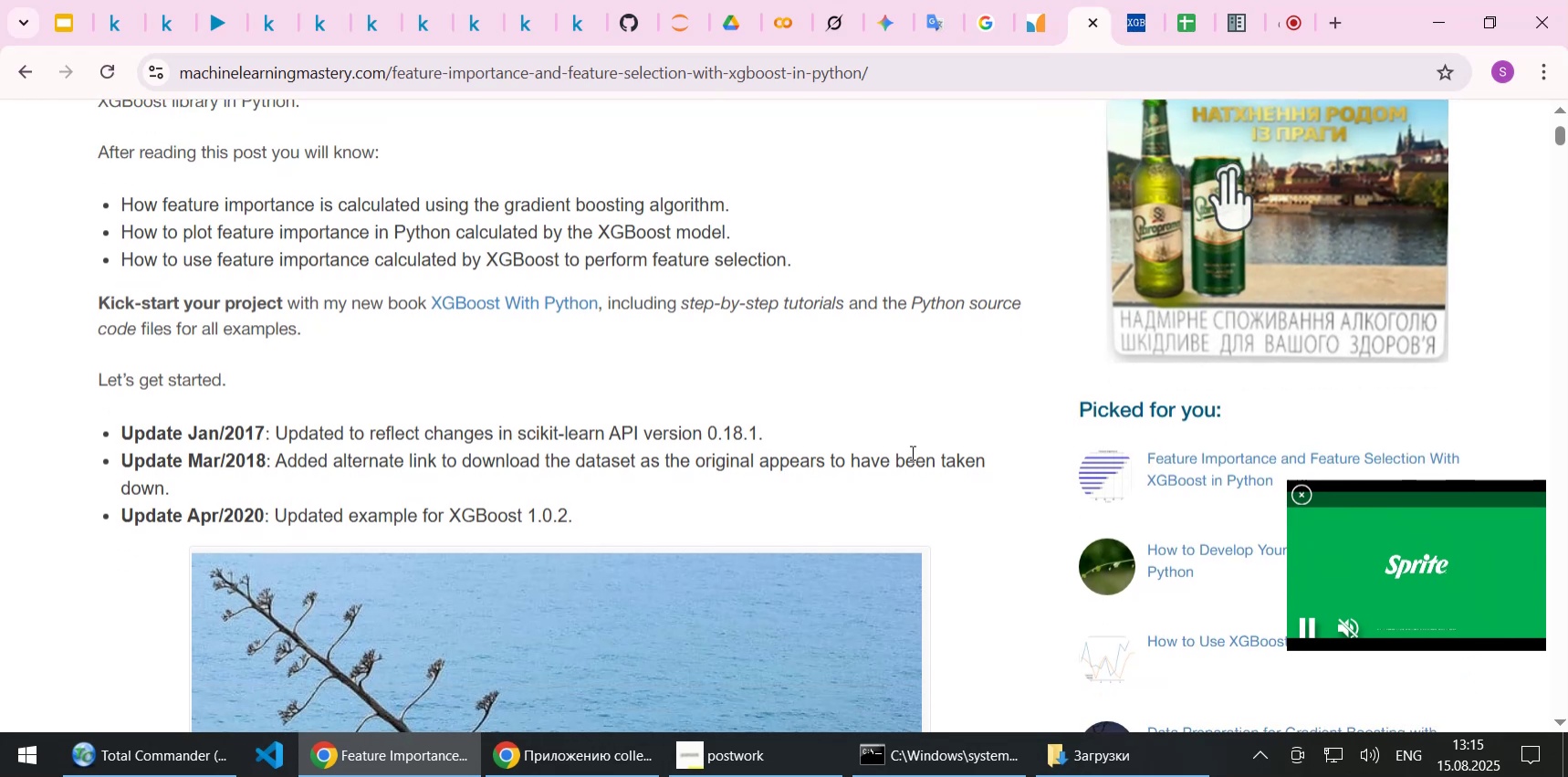 
key(ArrowDown)
 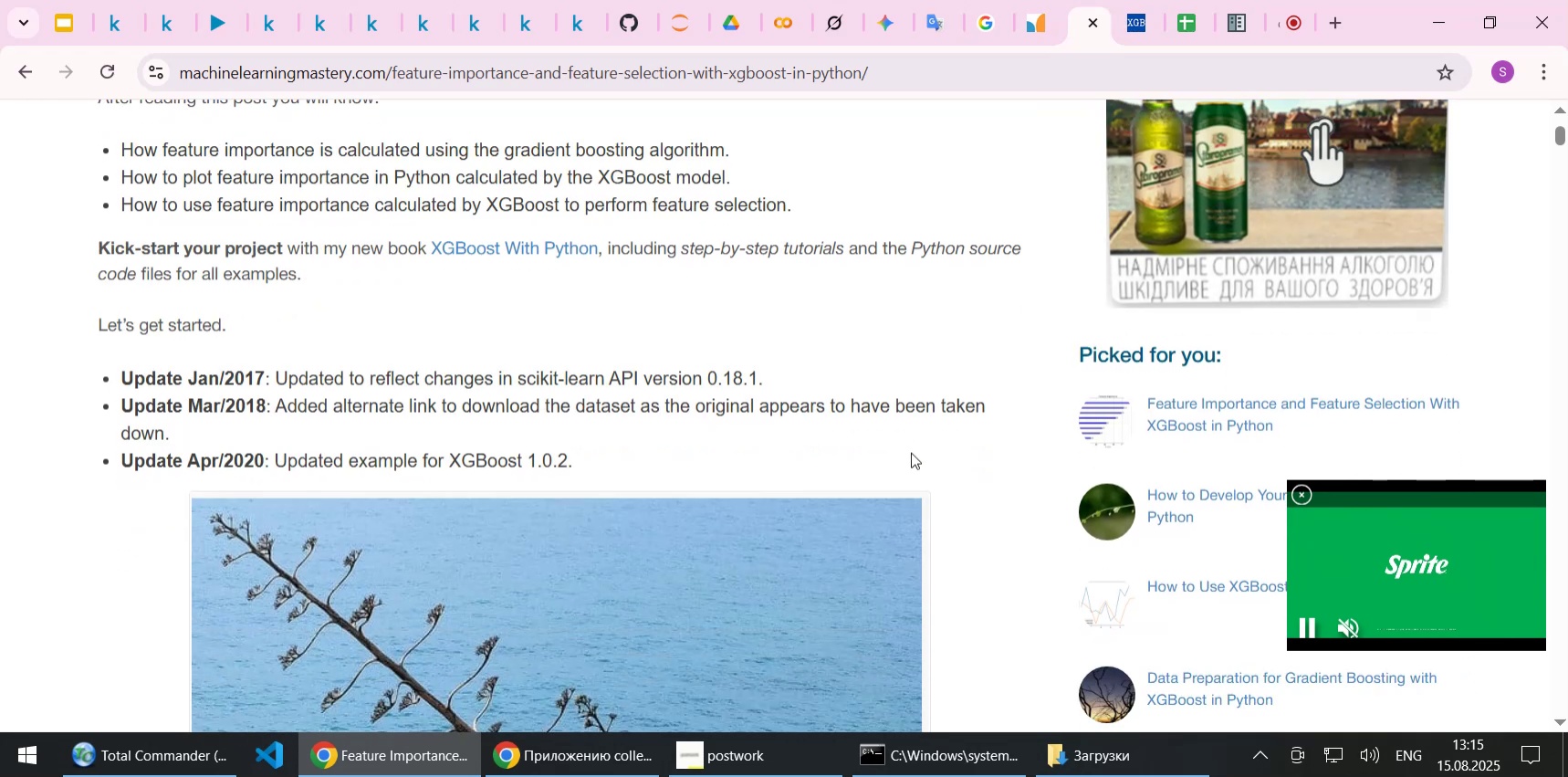 
key(ArrowDown)
 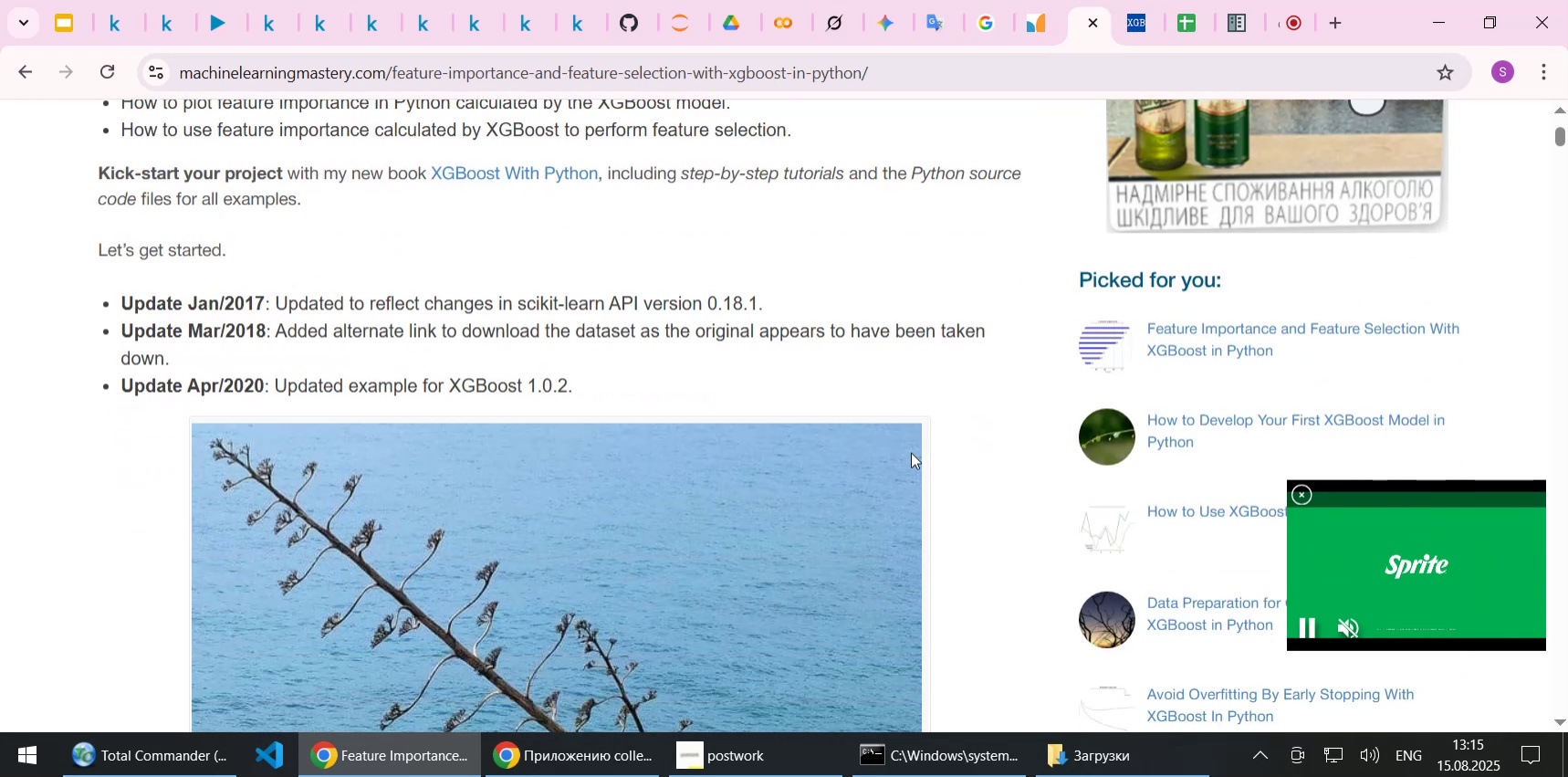 
key(ArrowDown)
 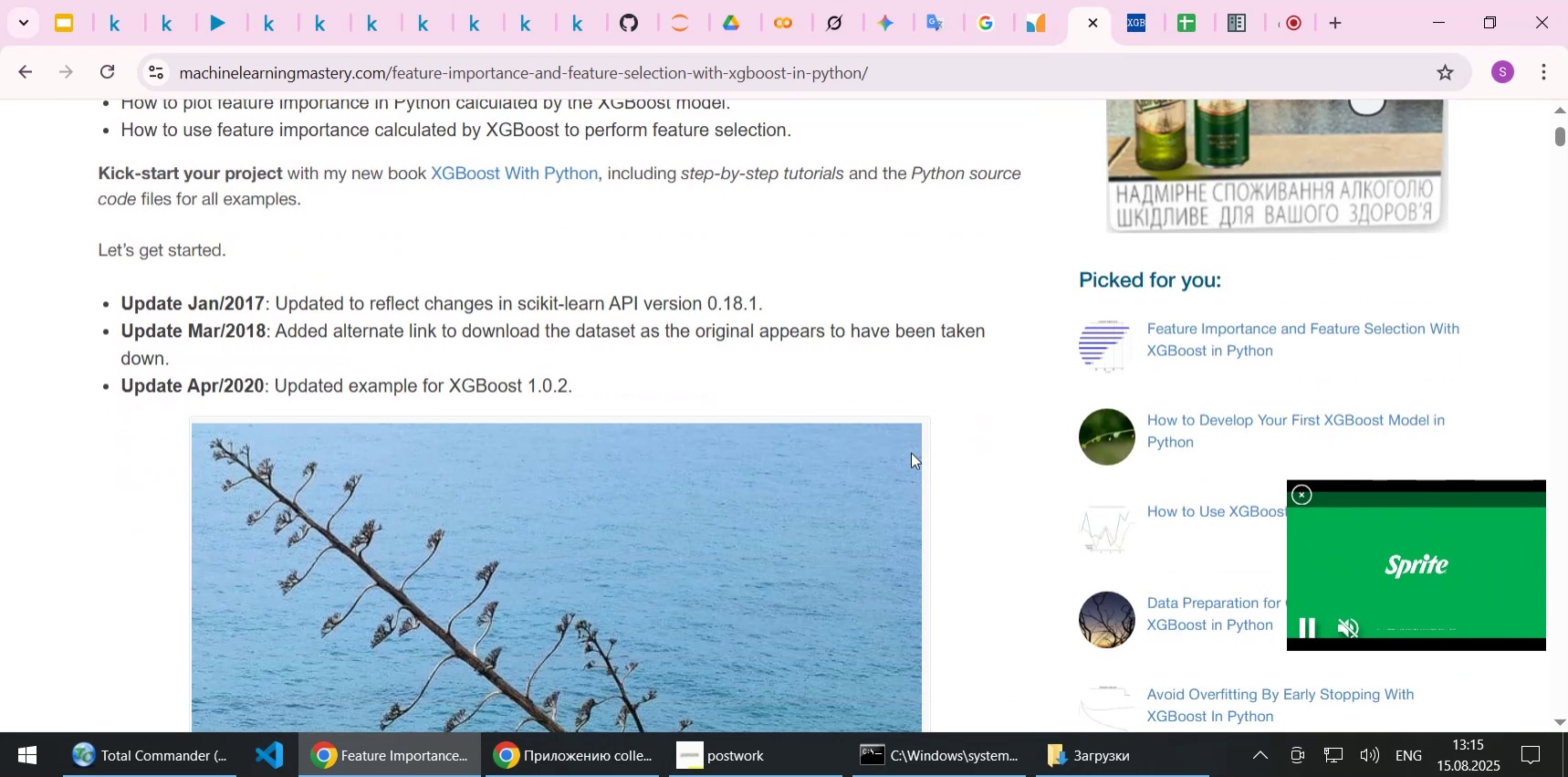 
key(ArrowDown)
 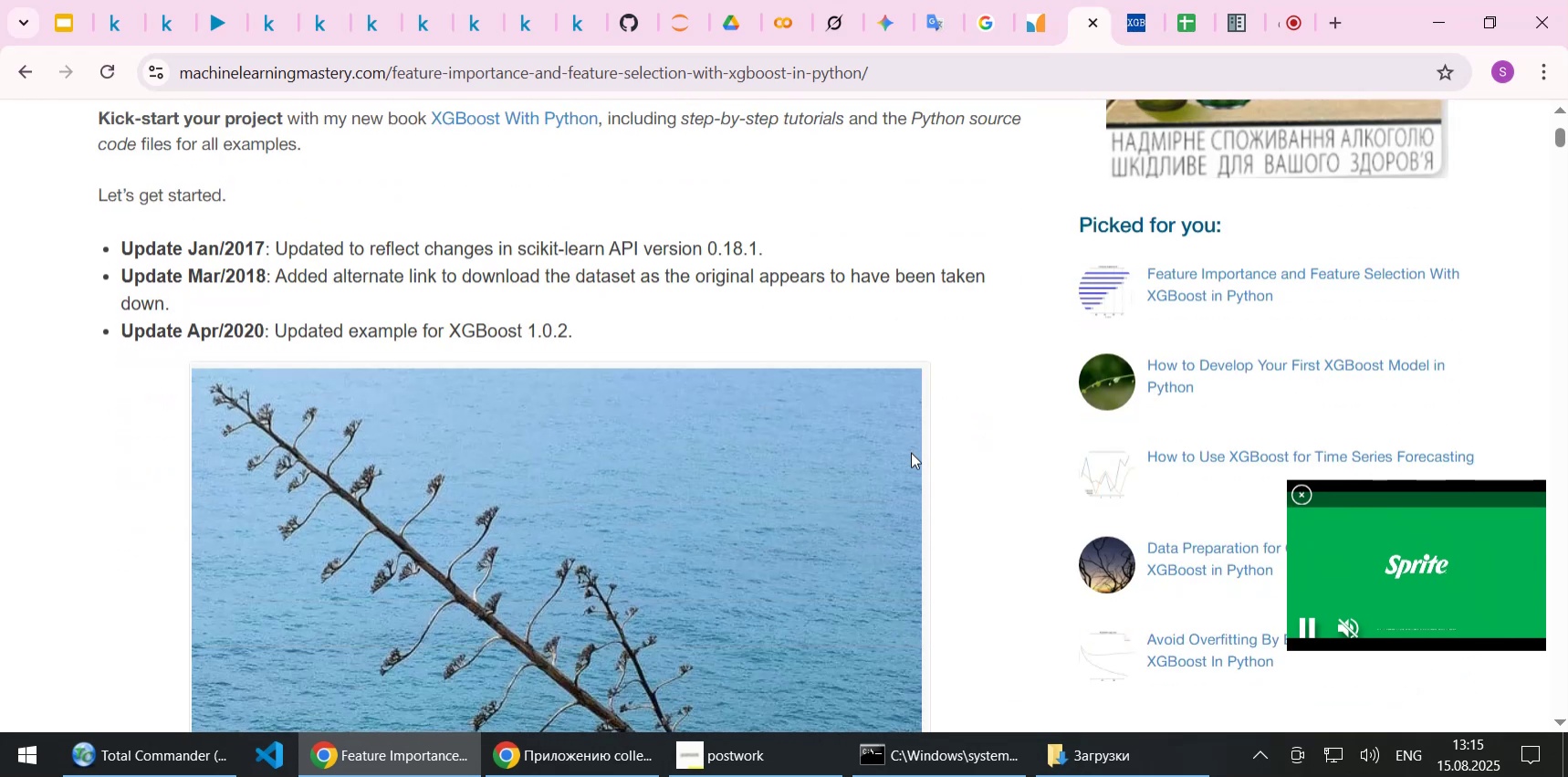 
key(ArrowDown)
 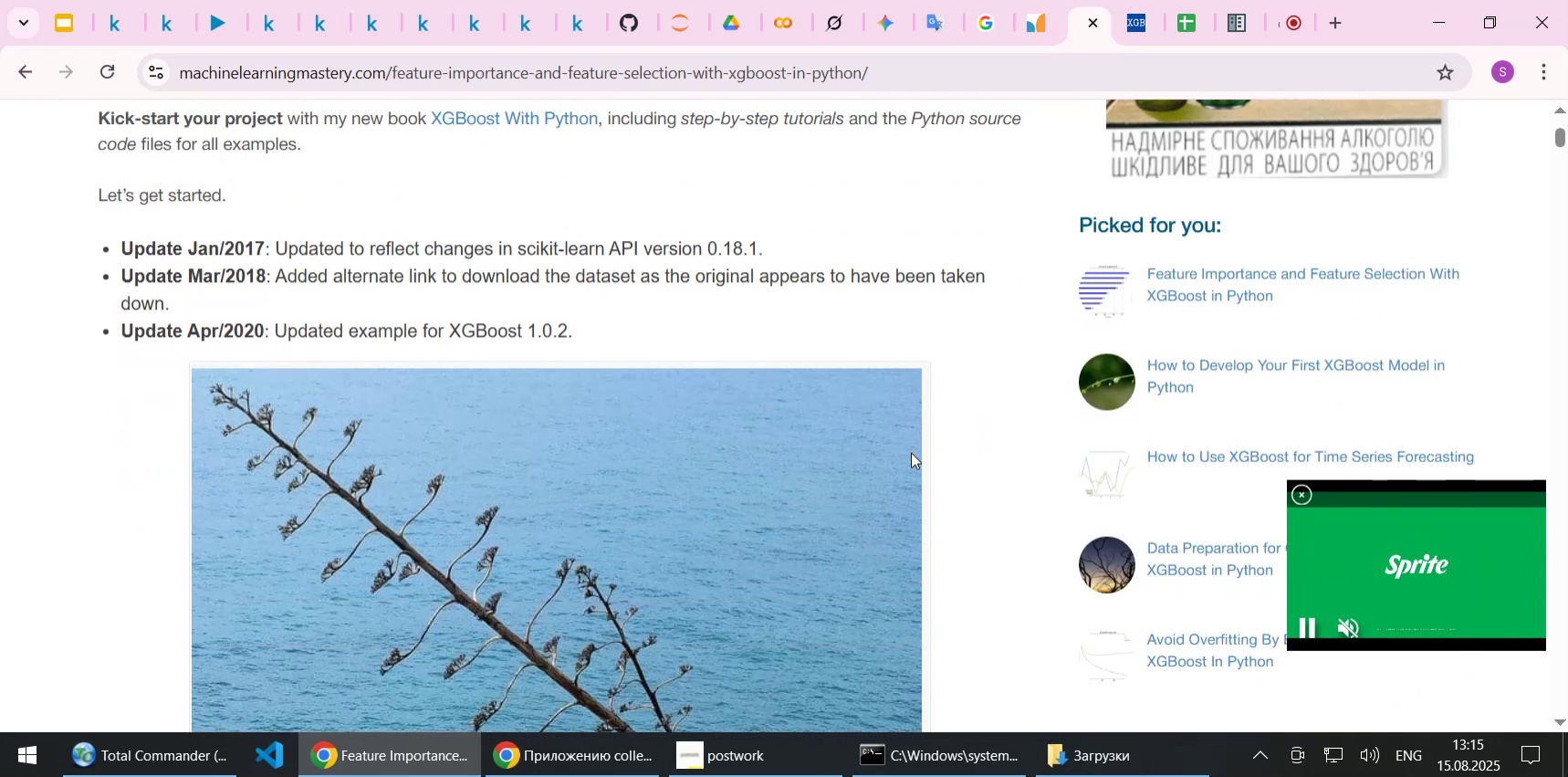 
key(ArrowDown)
 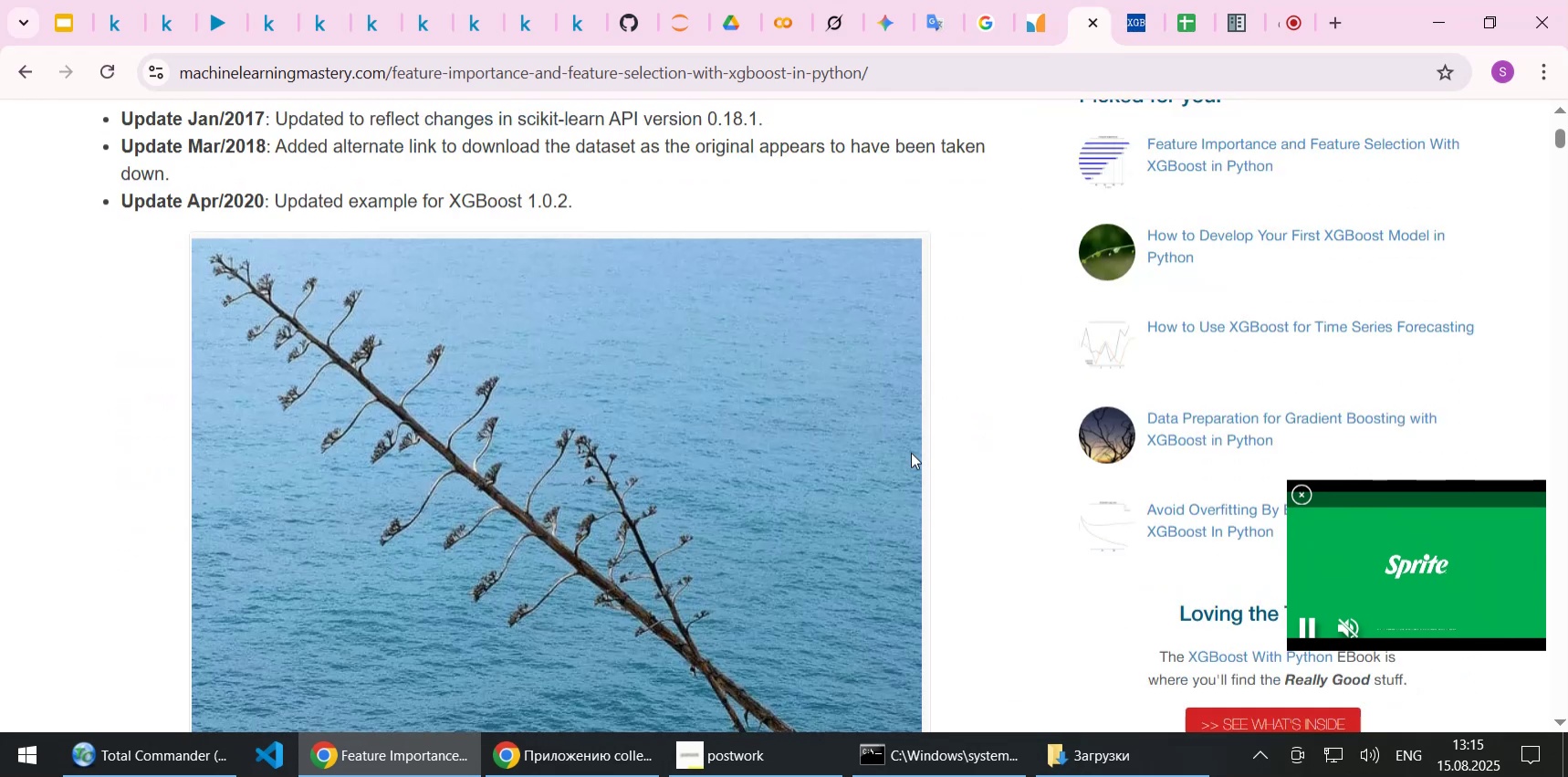 
key(ArrowDown)
 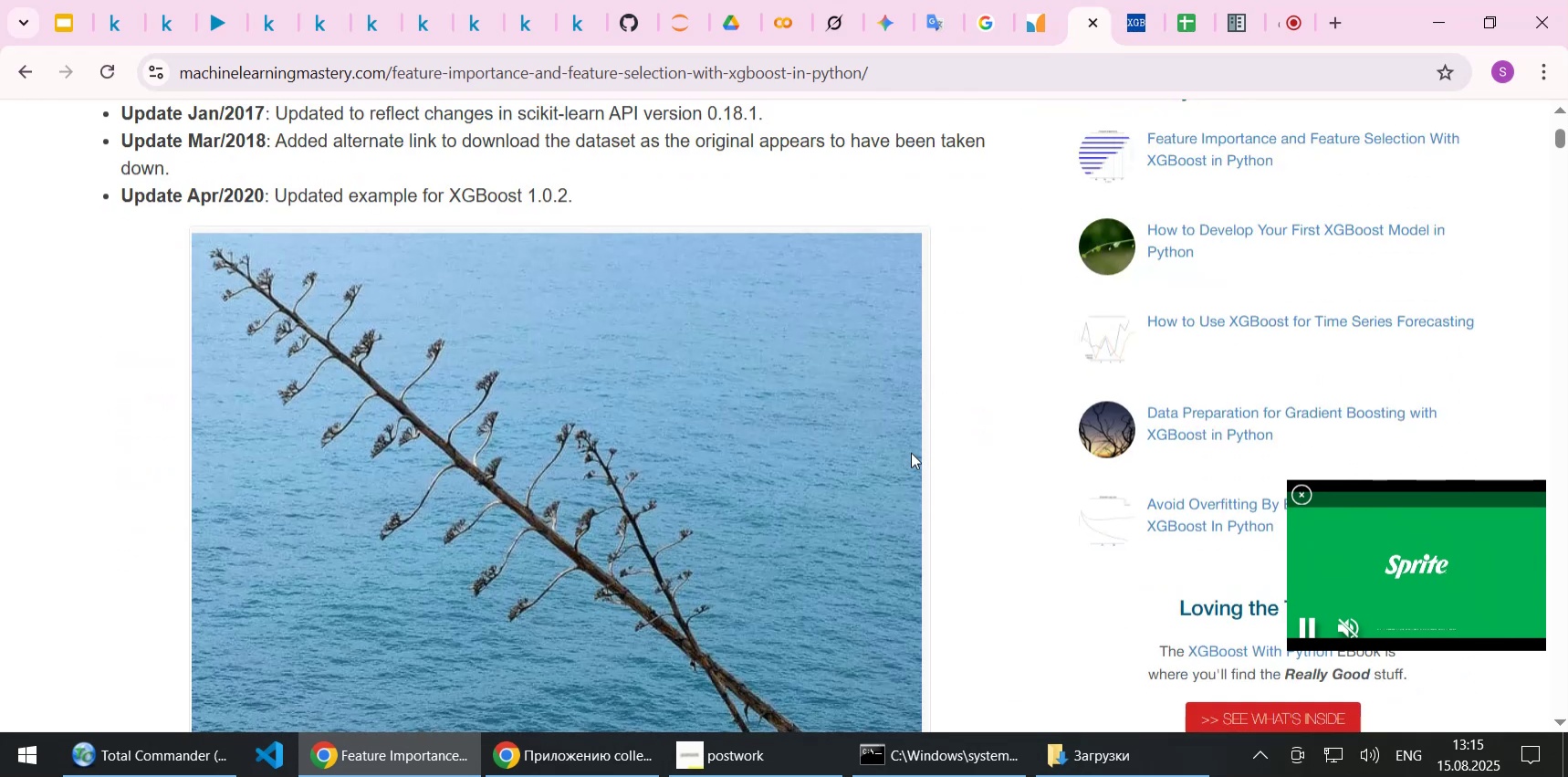 
key(ArrowDown)
 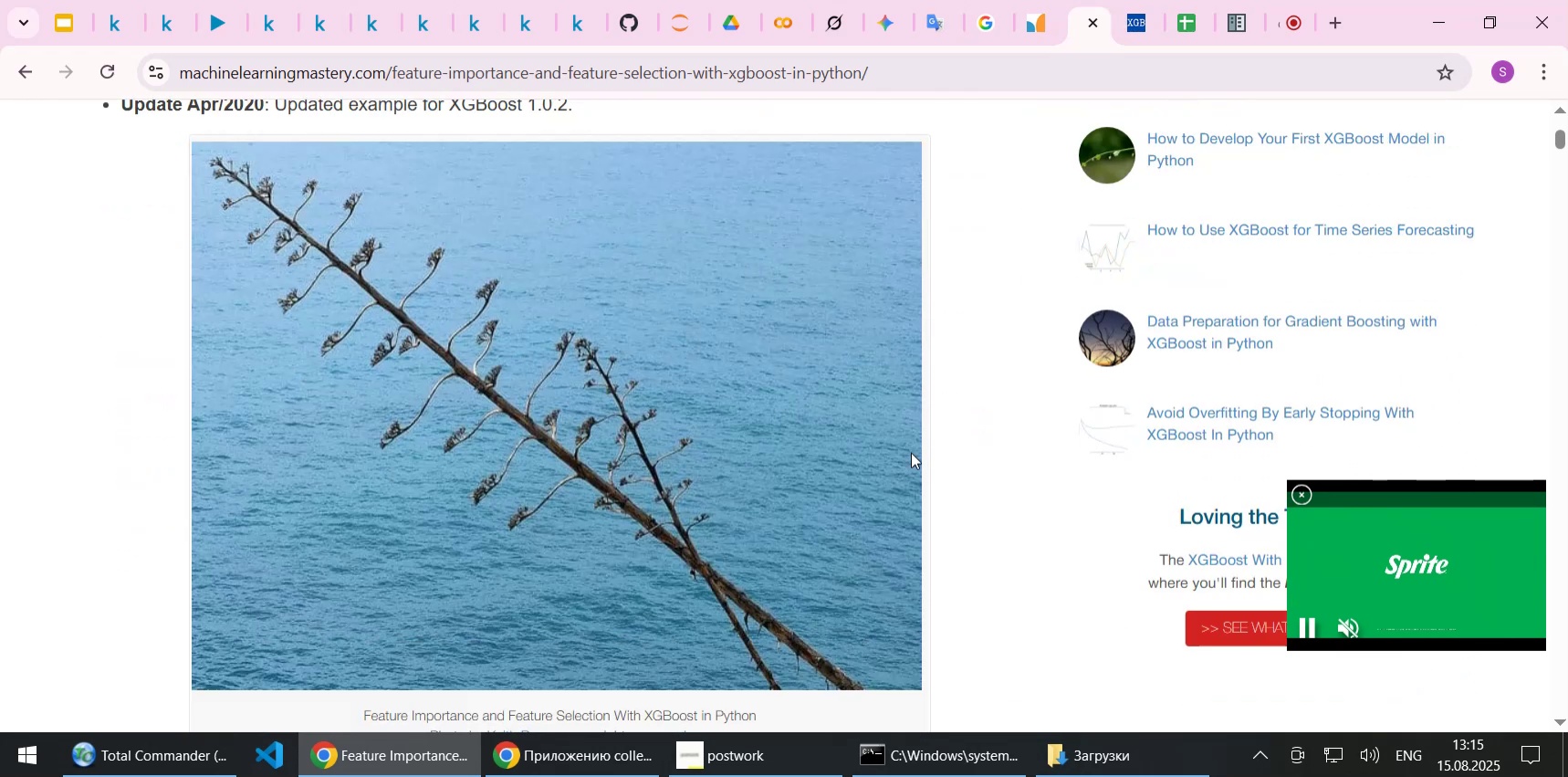 
hold_key(key=ArrowDown, duration=0.79)
 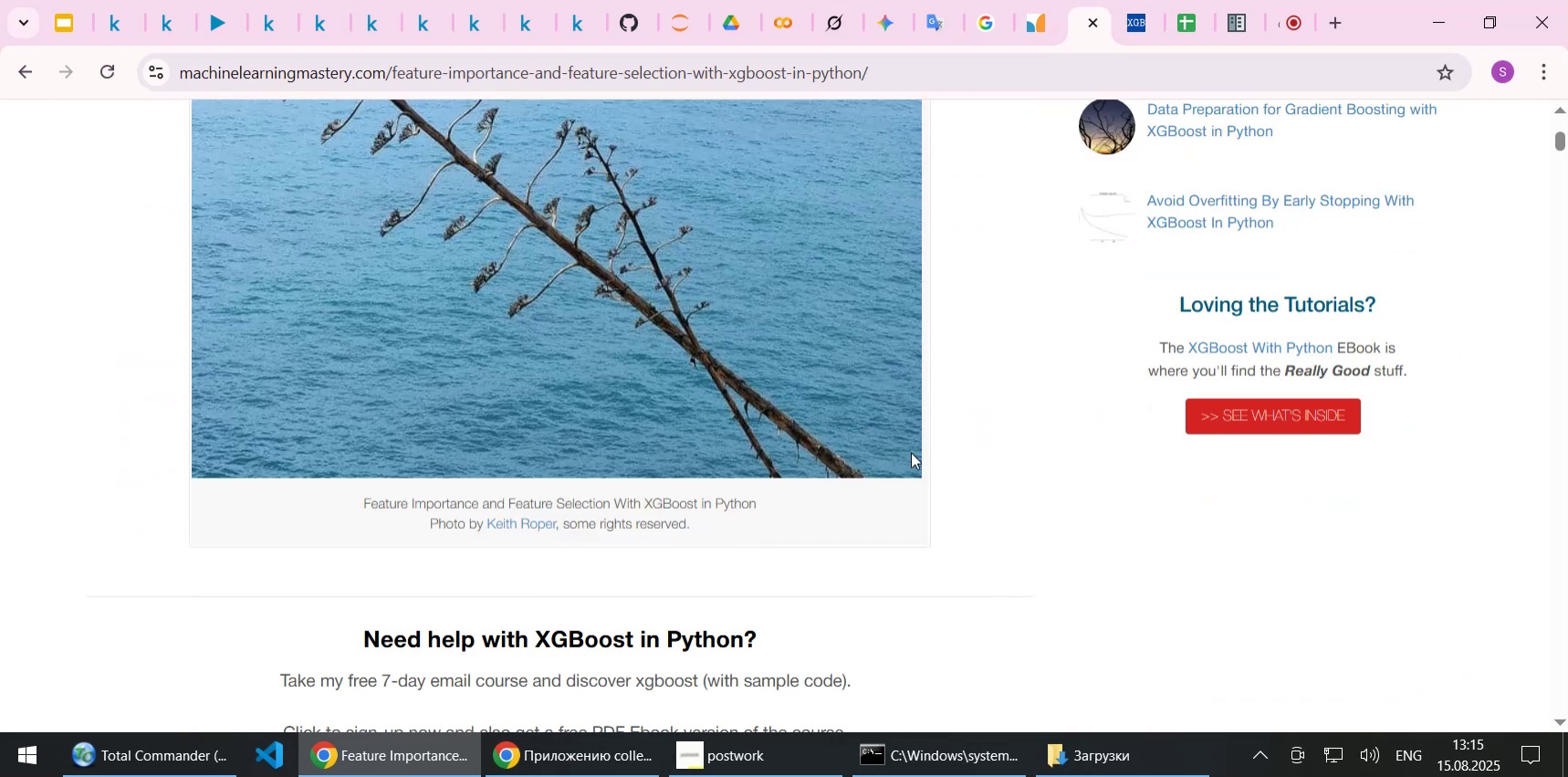 
key(ArrowDown)
 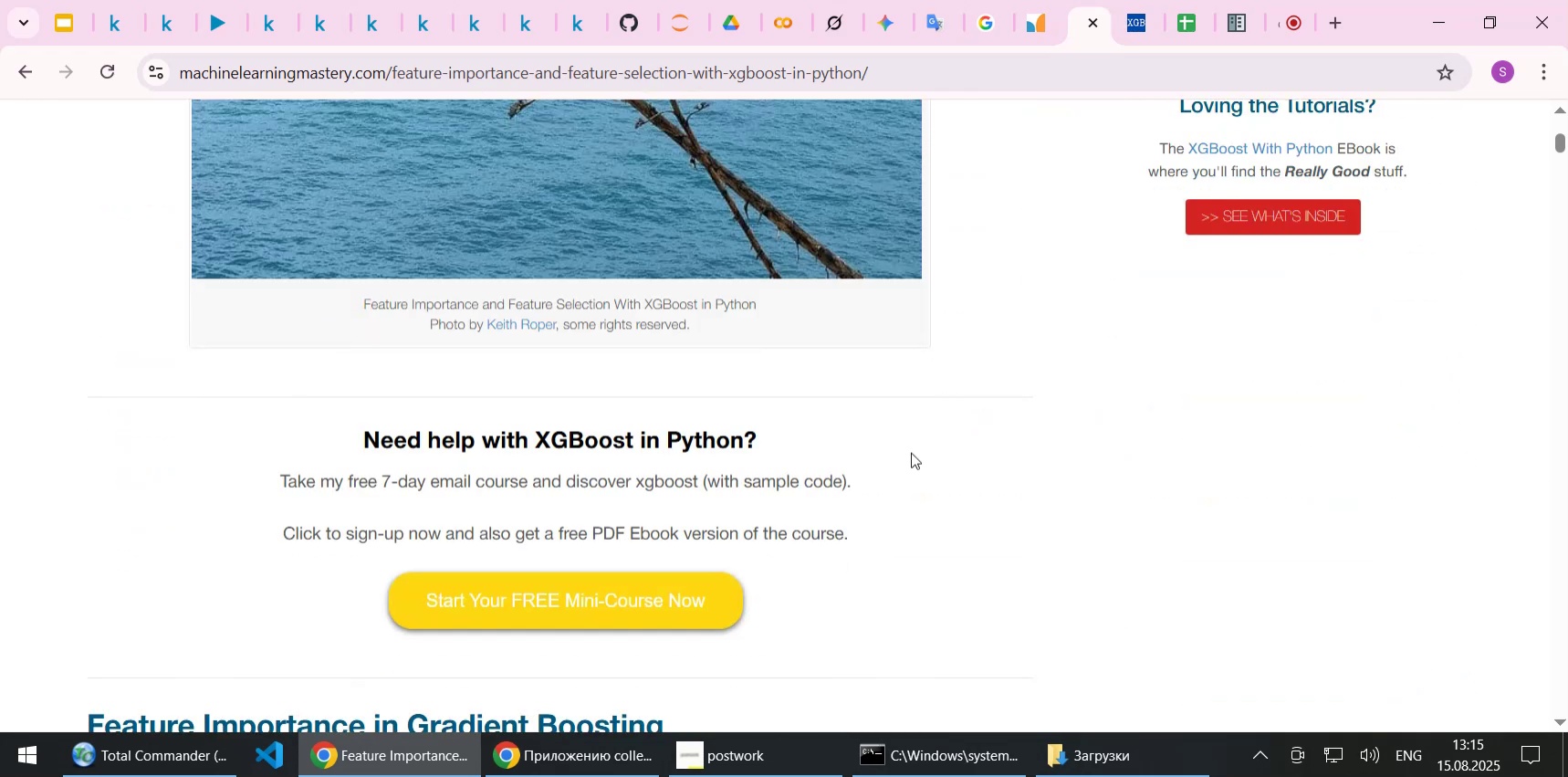 
key(ArrowDown)
 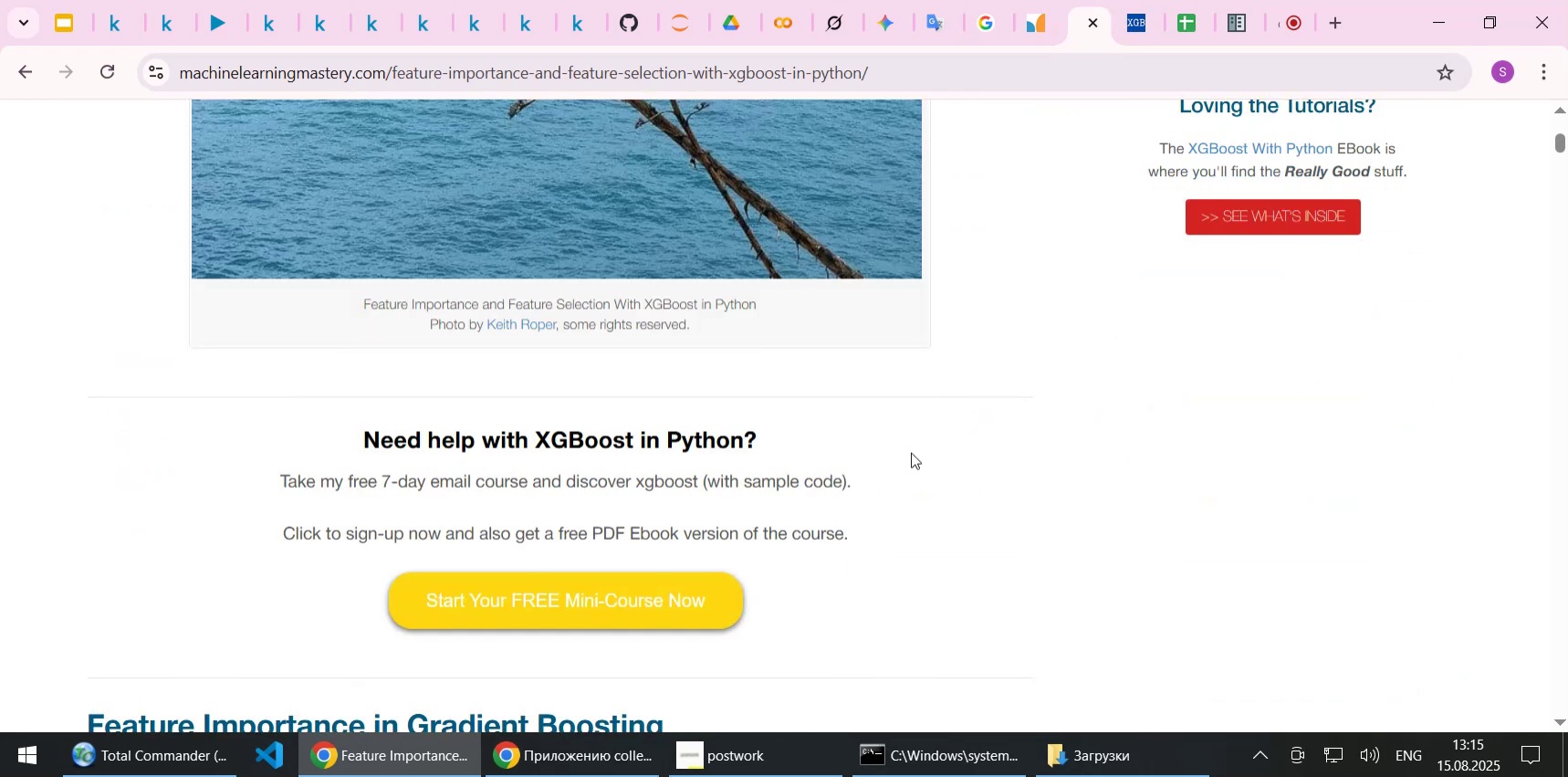 
key(ArrowDown)
 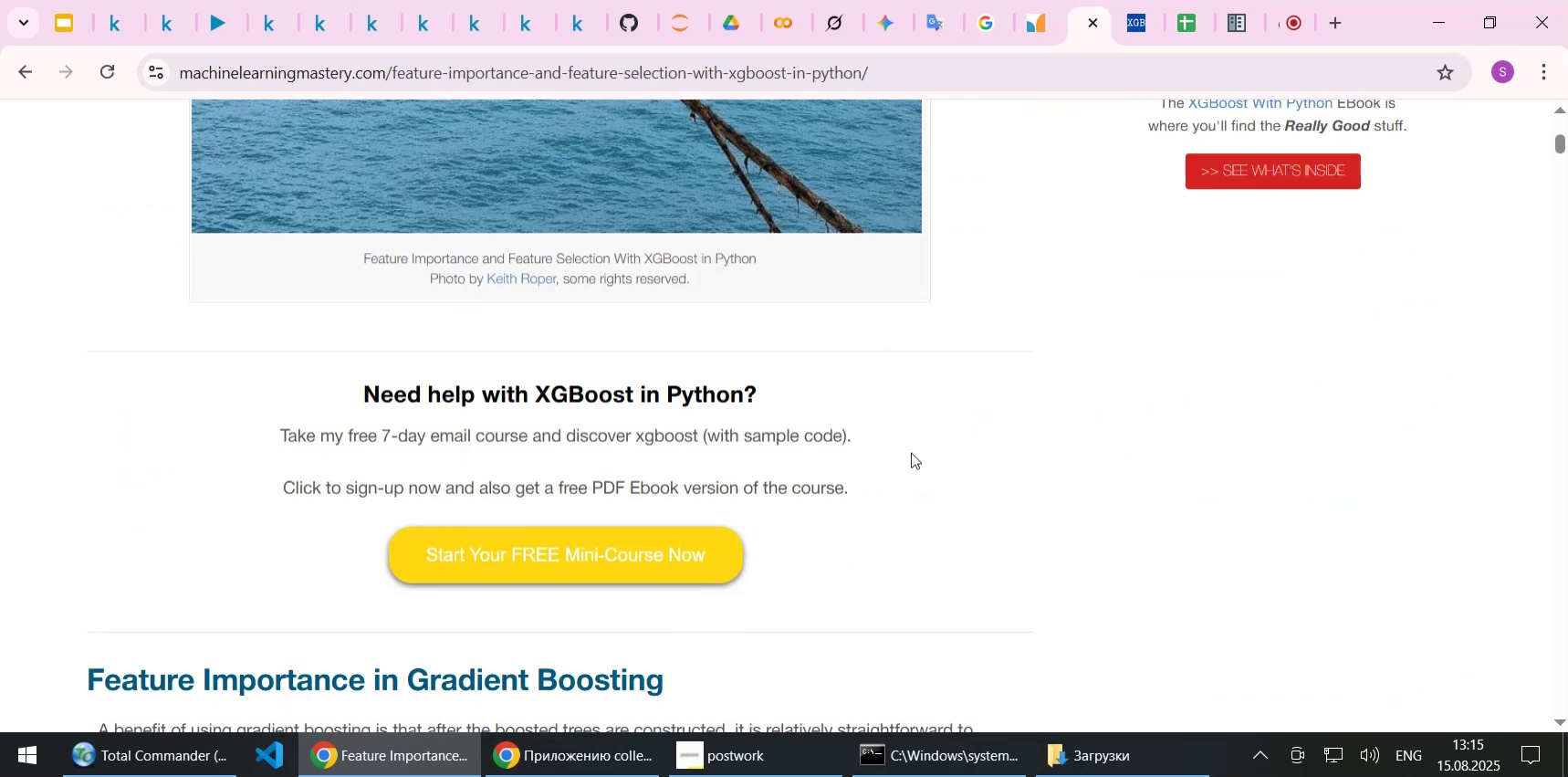 
key(ArrowDown)
 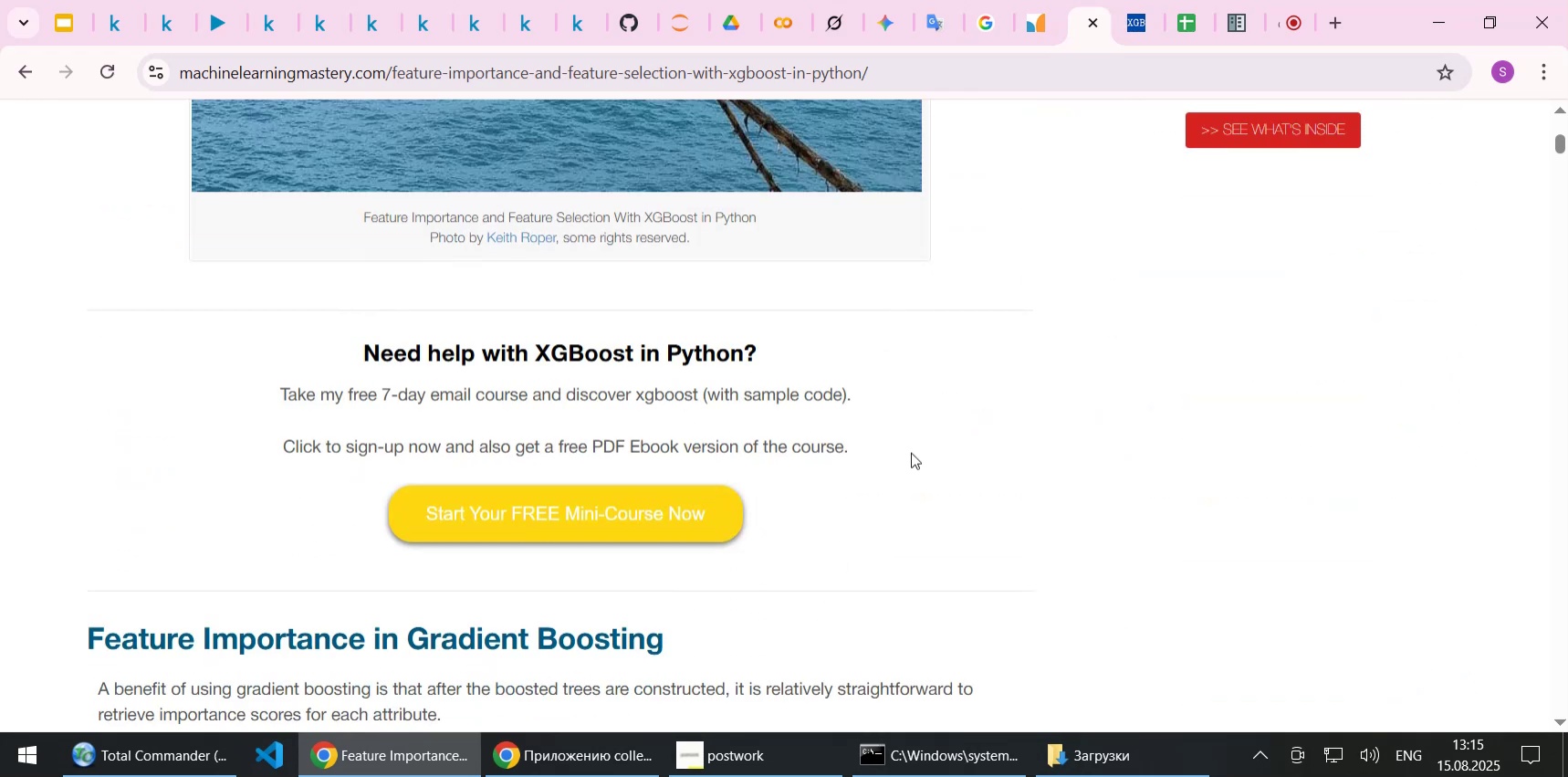 
key(ArrowDown)
 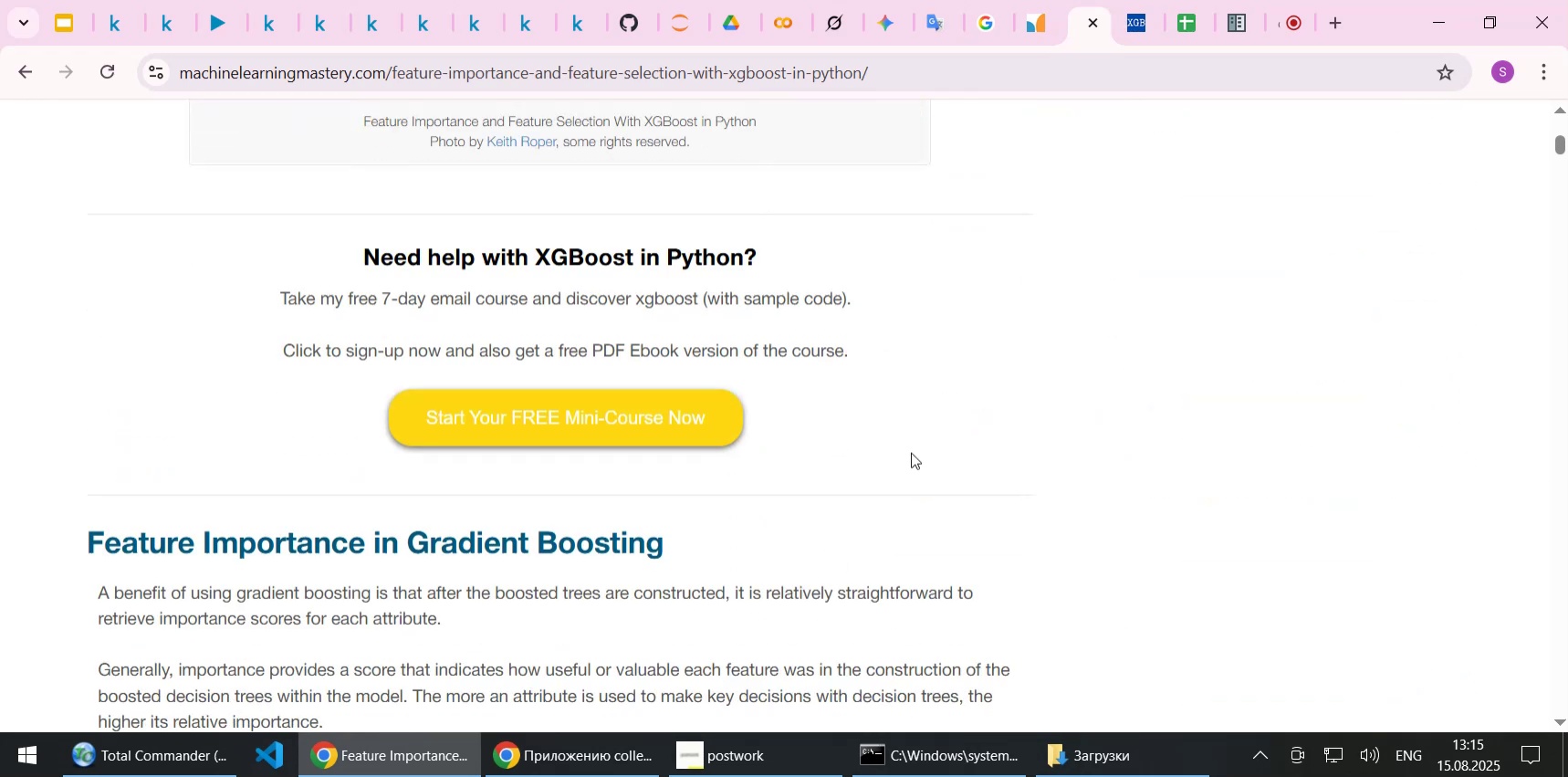 
hold_key(key=ArrowDown, duration=0.69)
 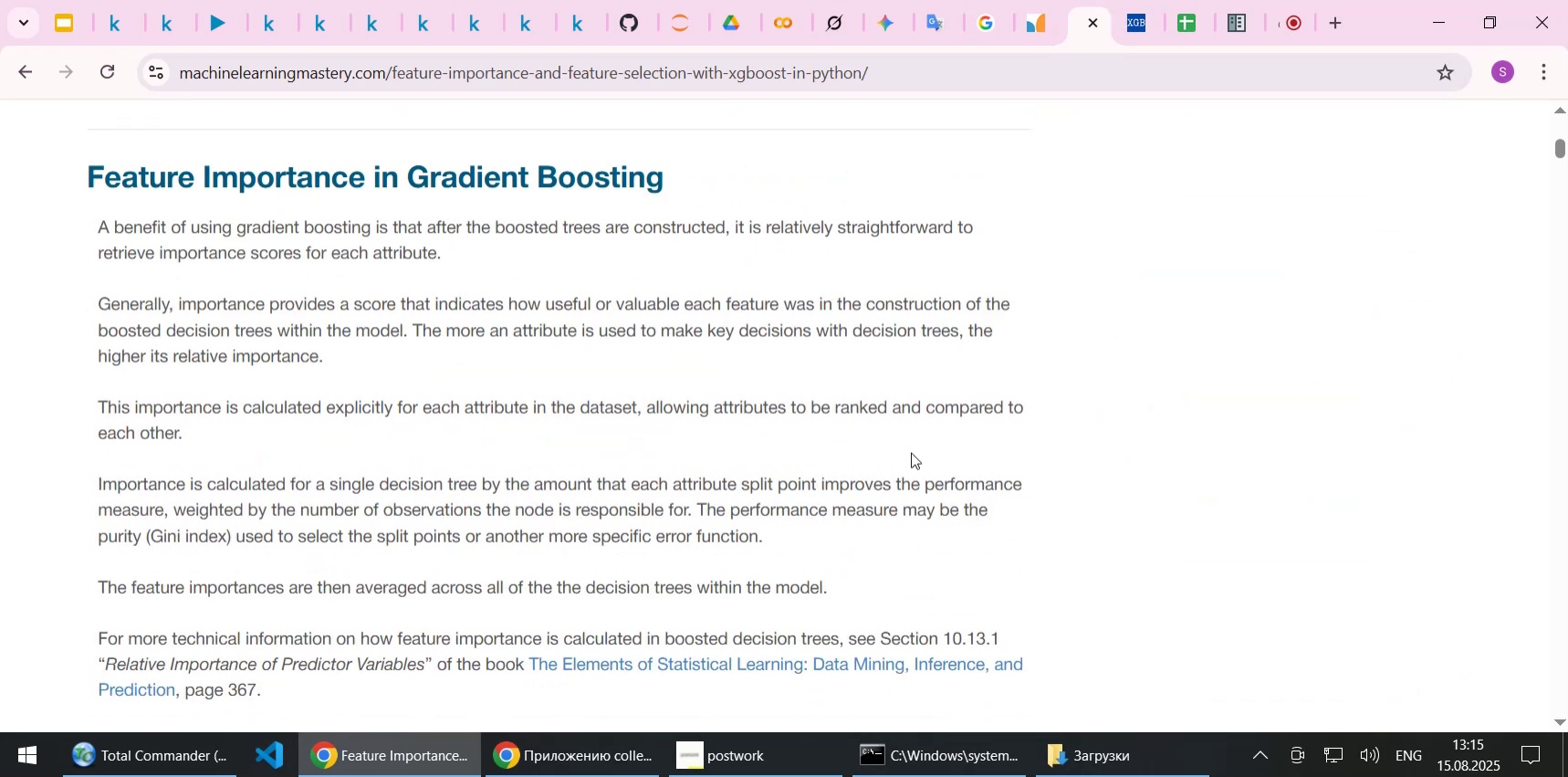 
key(ArrowDown)
 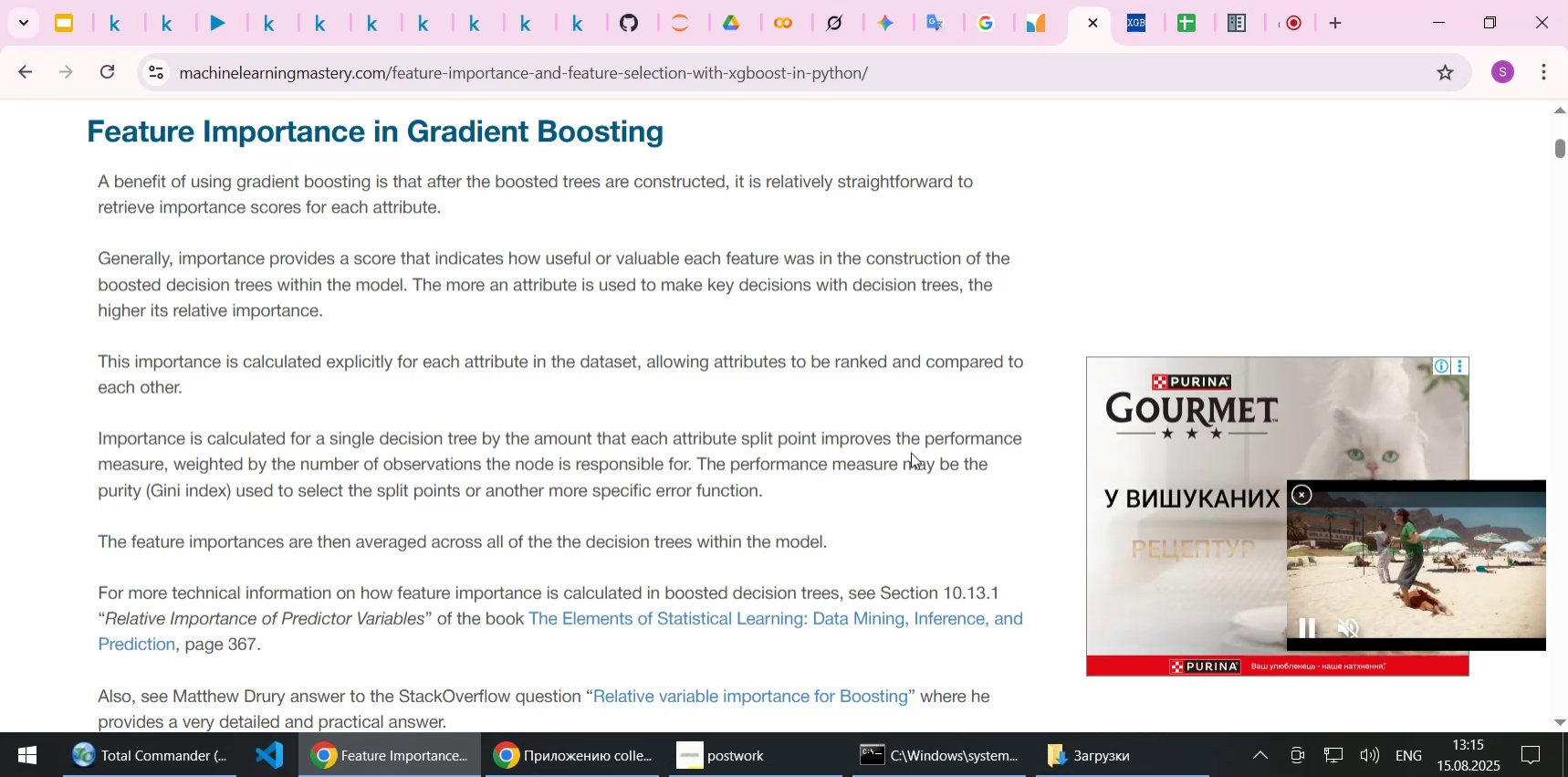 
wait(6.18)
 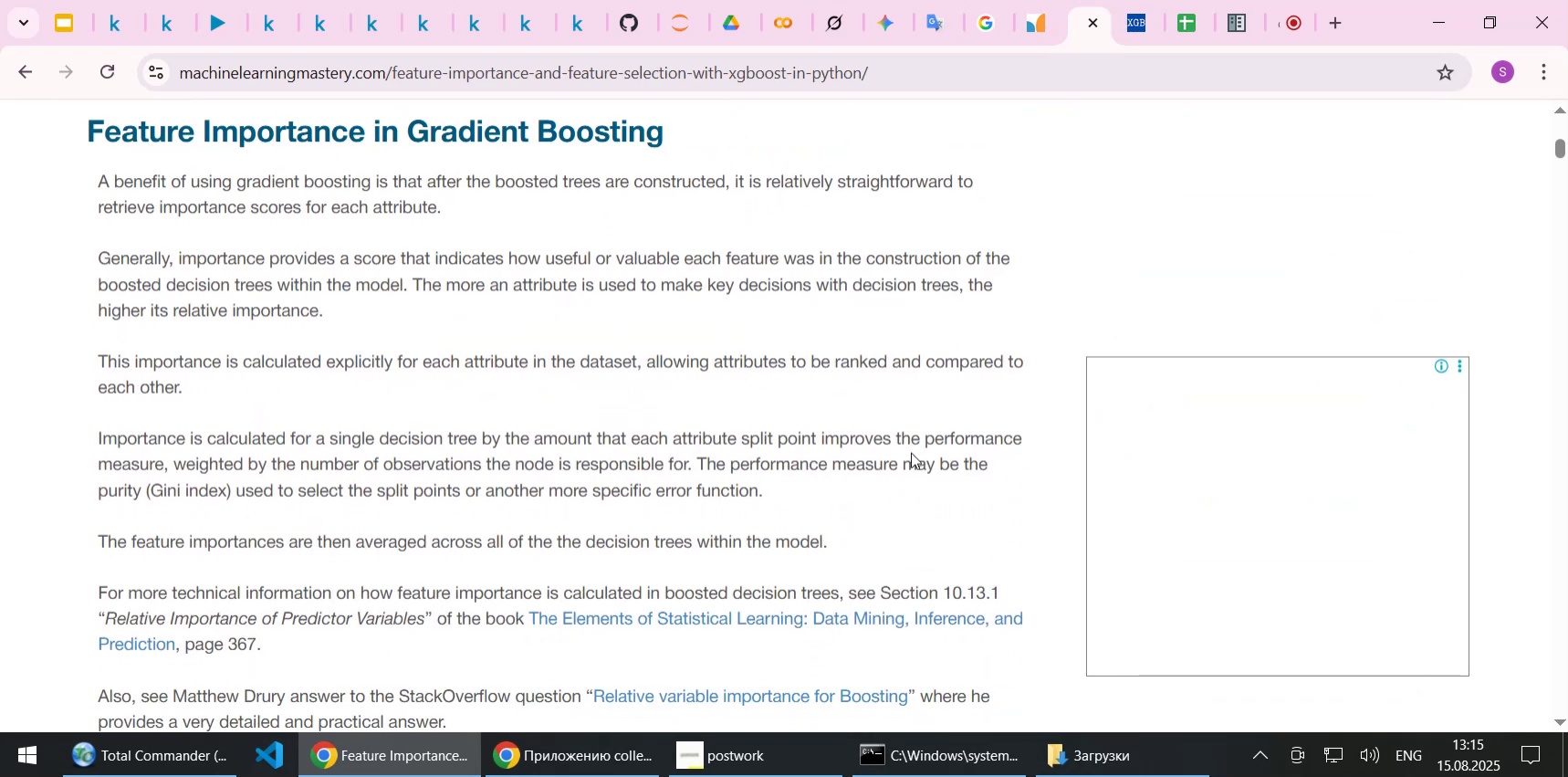 
left_click([1305, 493])
 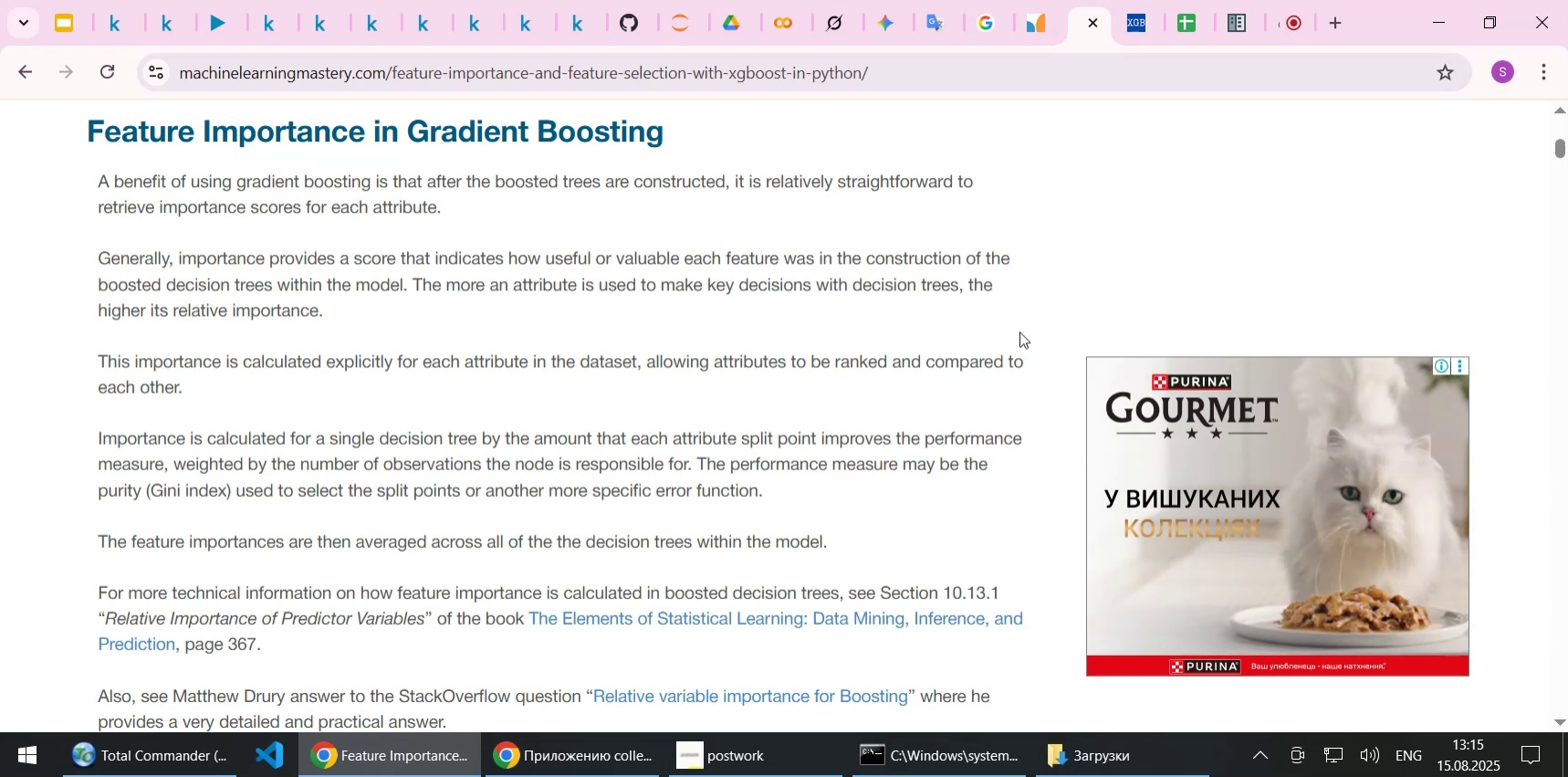 
left_click([1023, 324])
 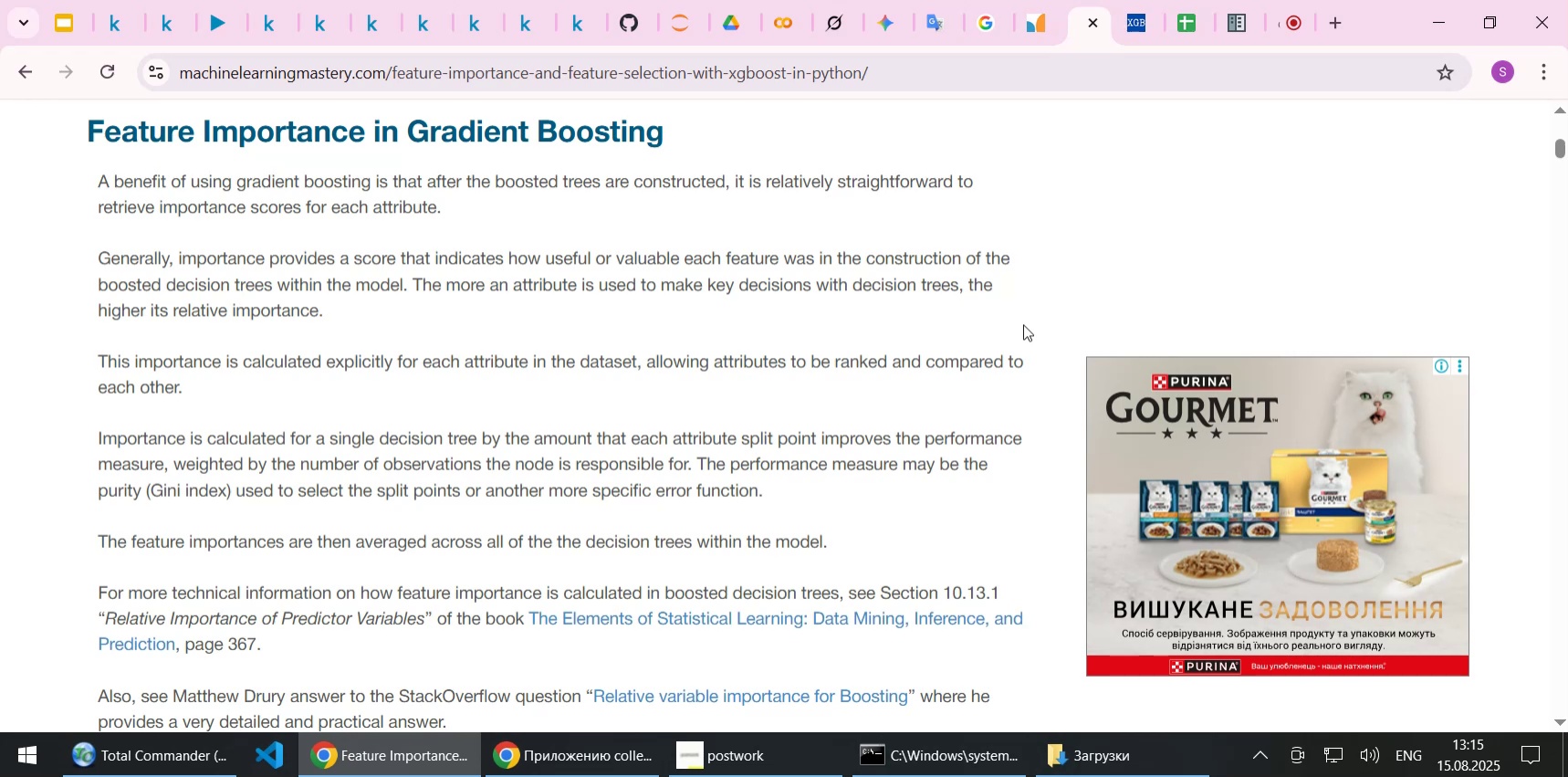 
wait(26.77)
 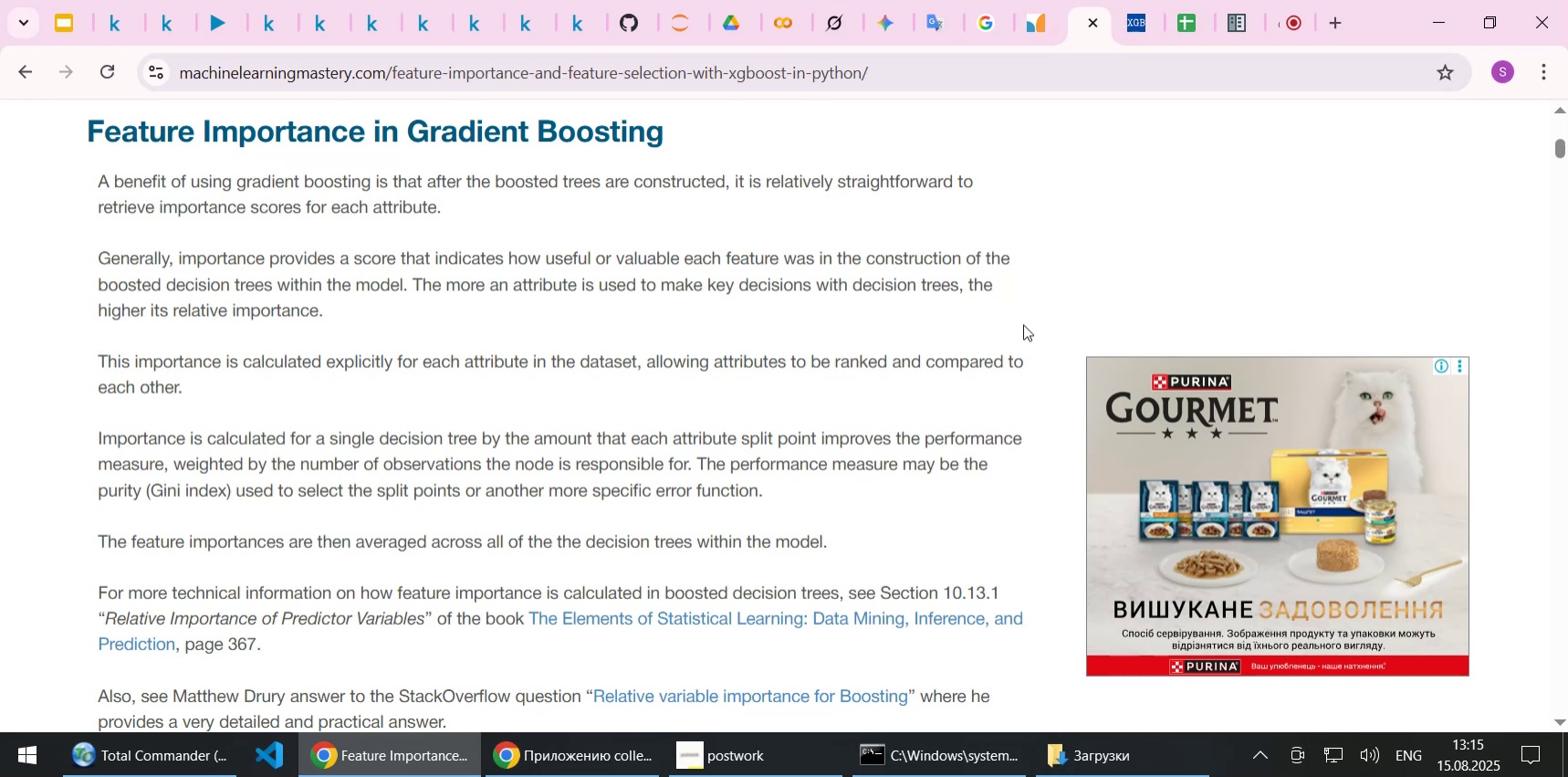 
key(ArrowUp)
 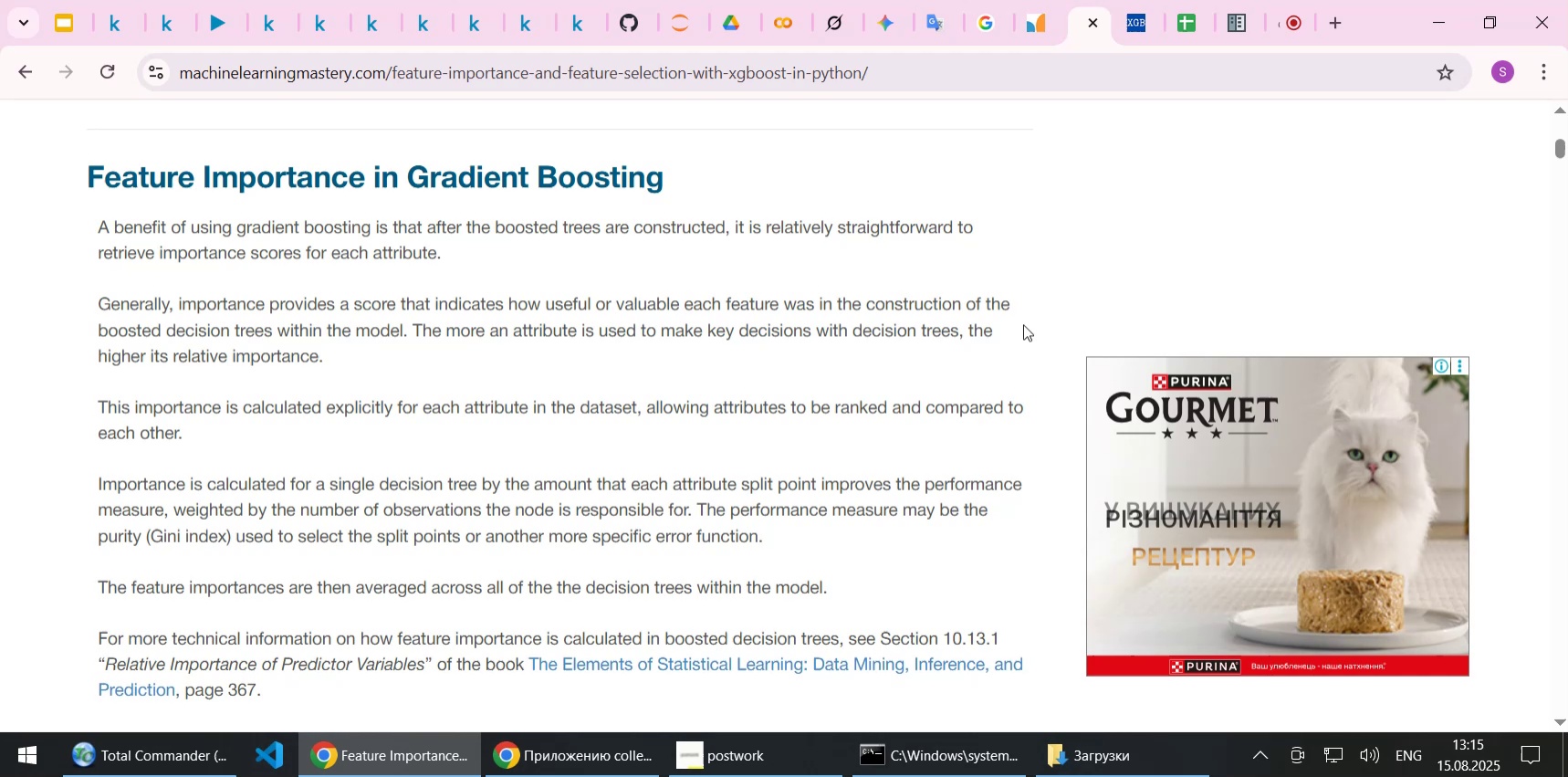 
key(ArrowDown)
 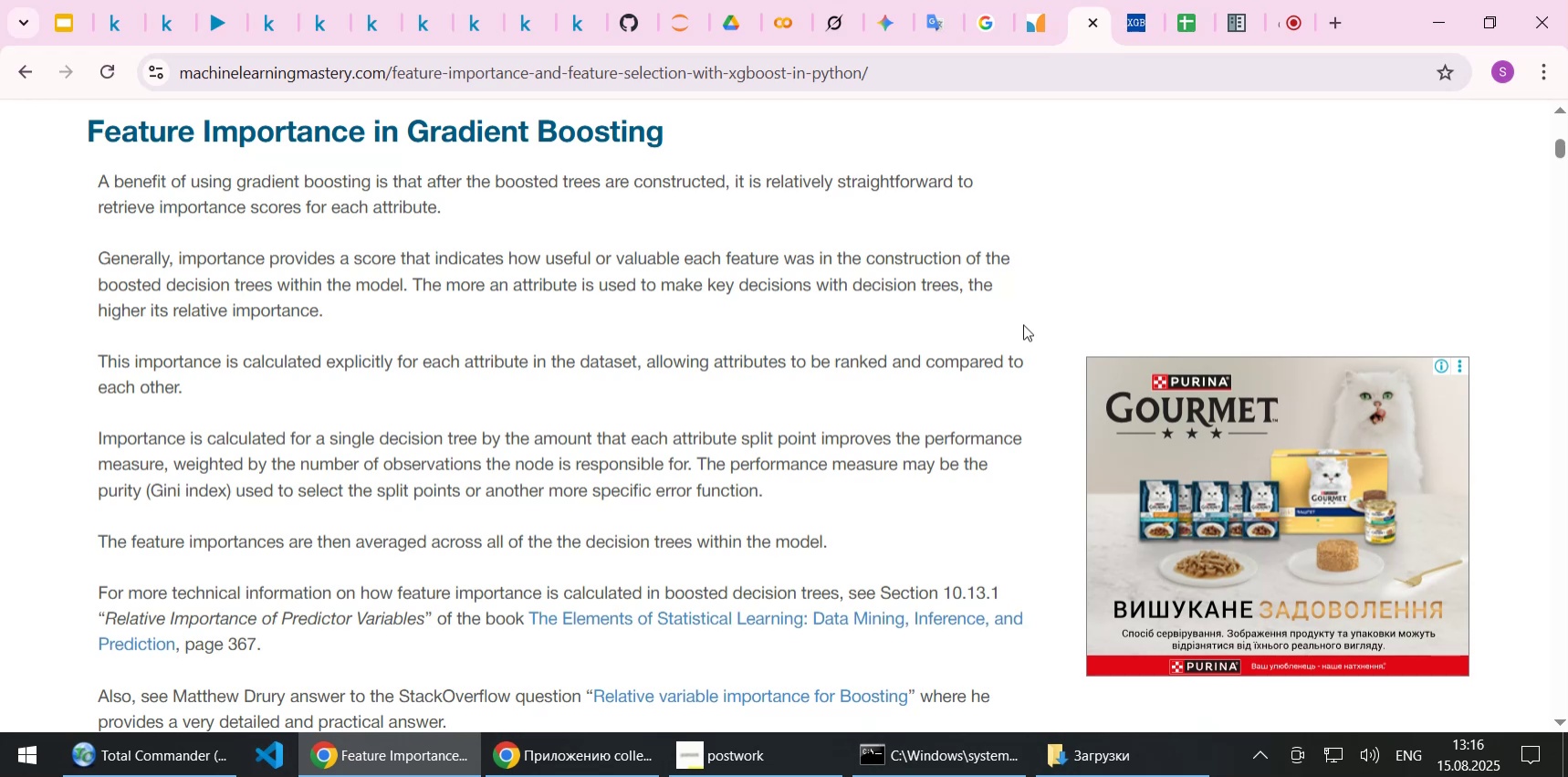 
wait(19.02)
 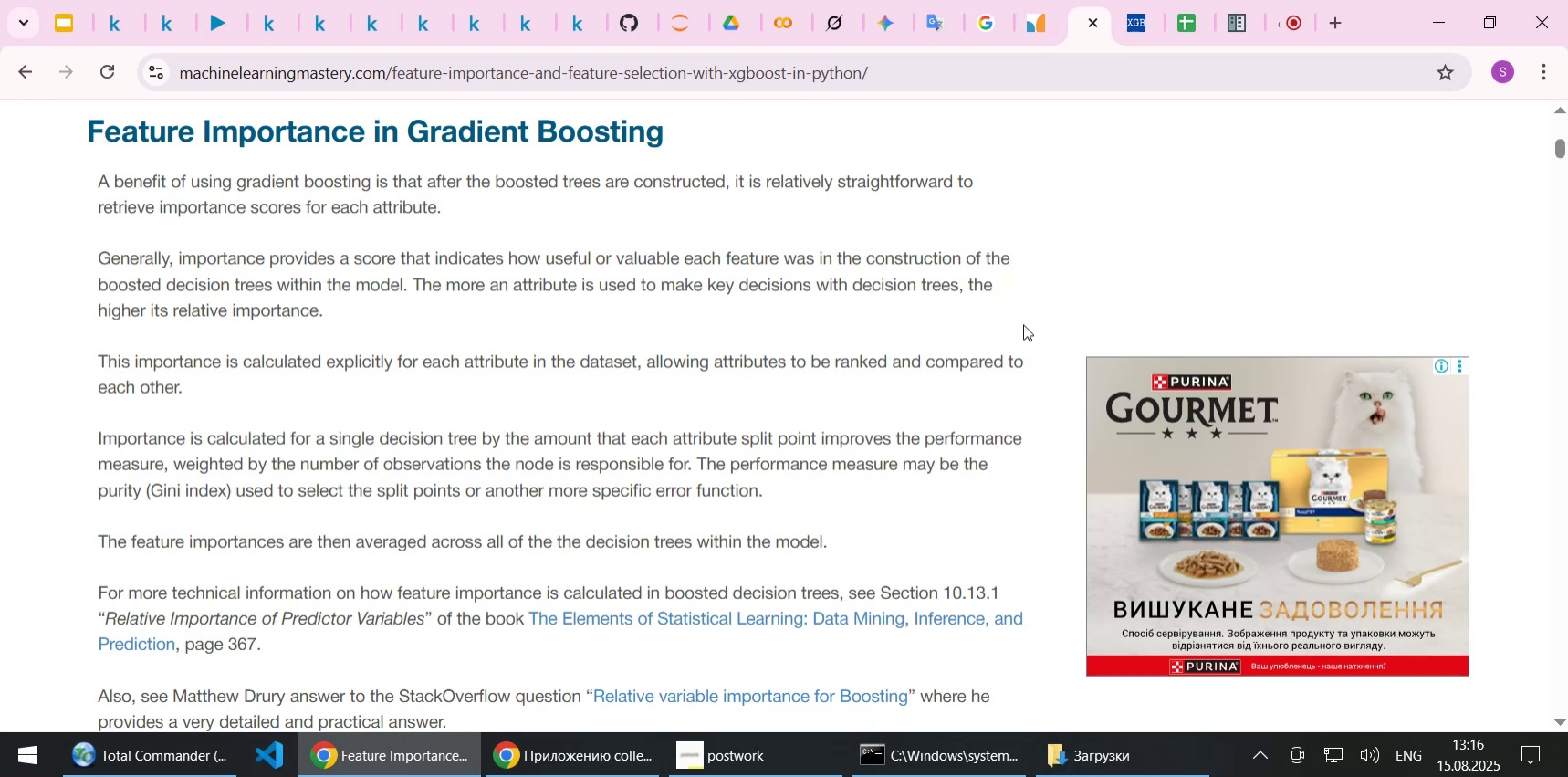 
key(ArrowDown)
 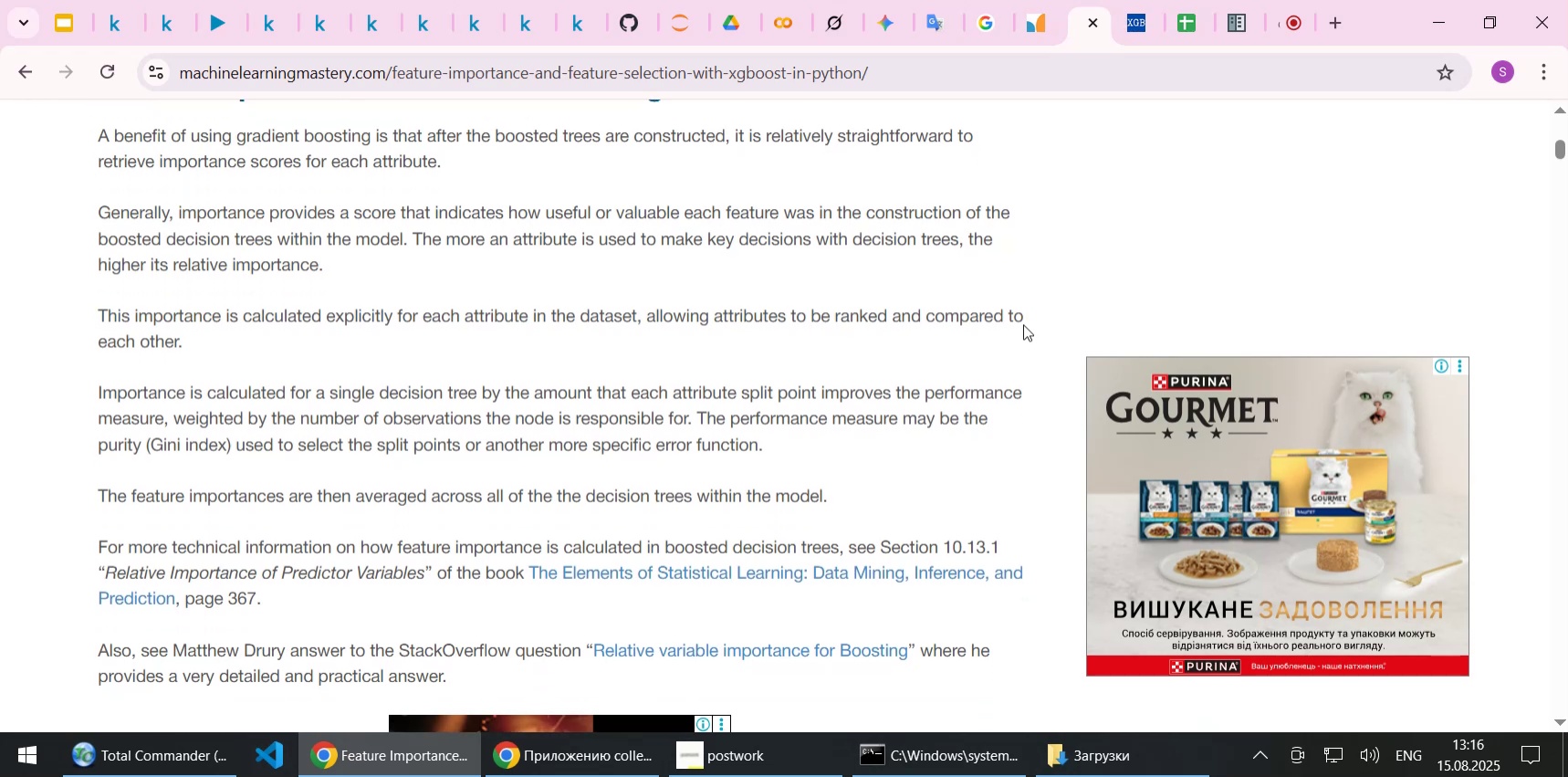 
key(ArrowDown)
 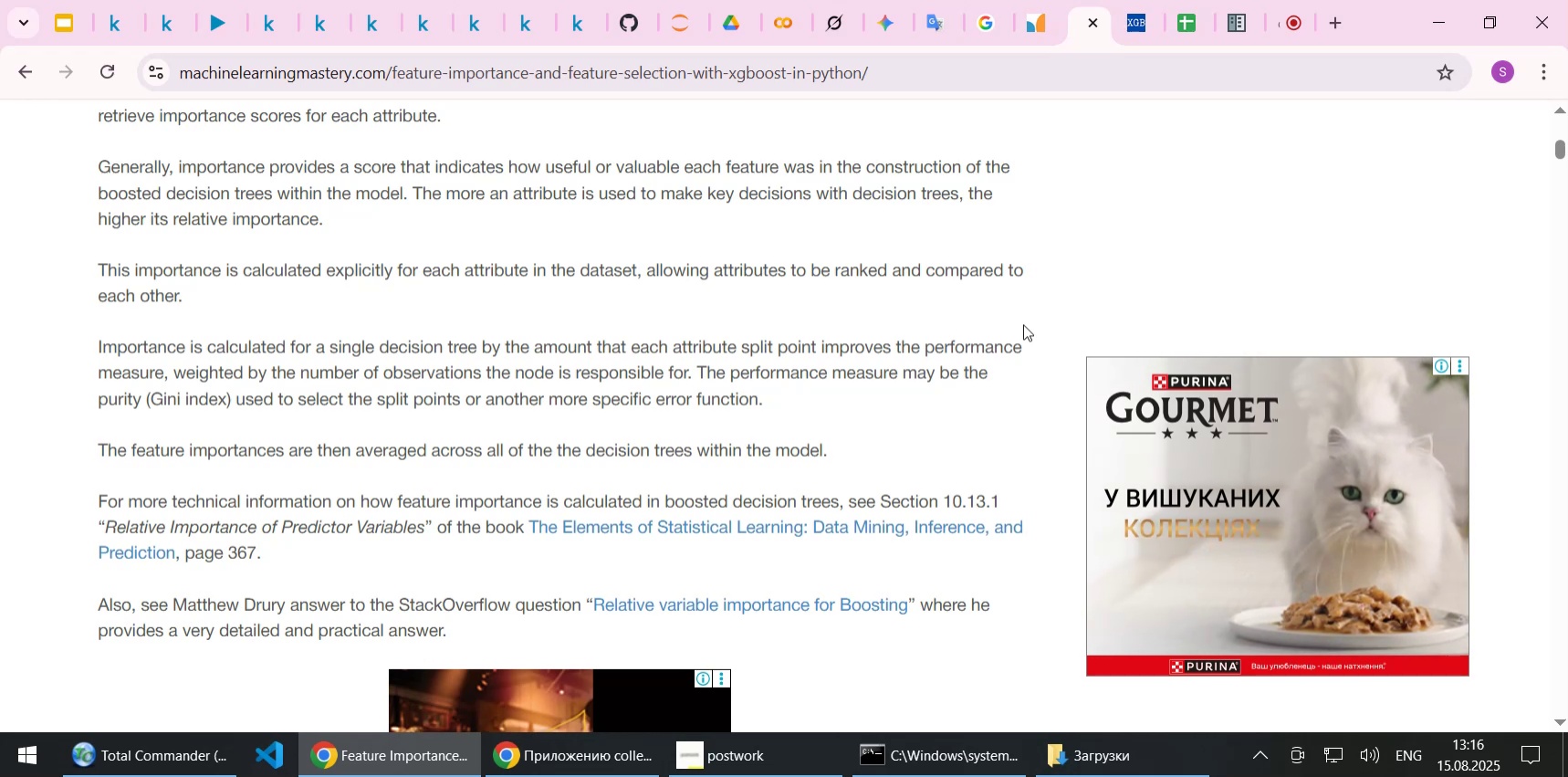 
wait(16.99)
 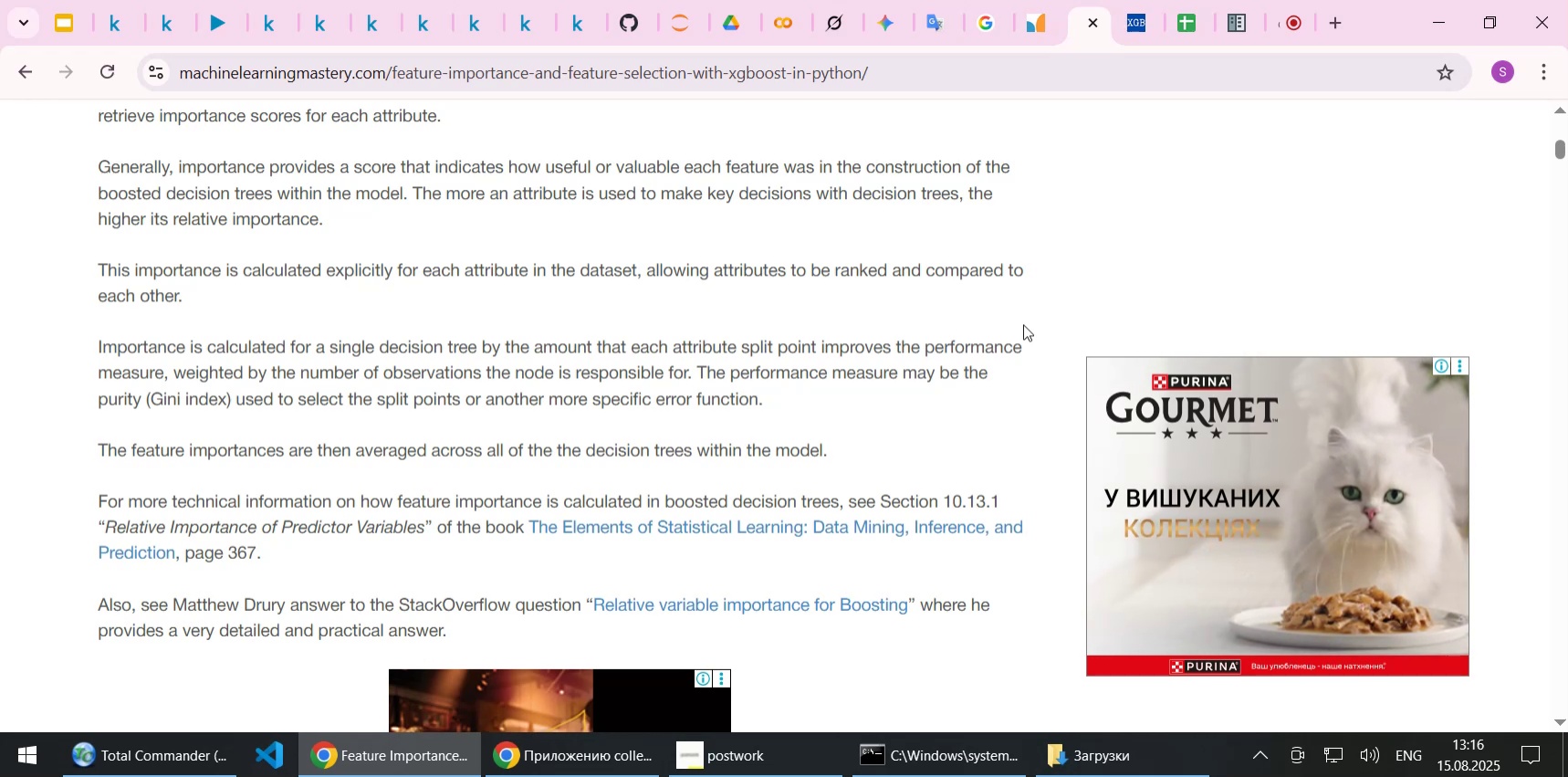 
key(ArrowDown)
 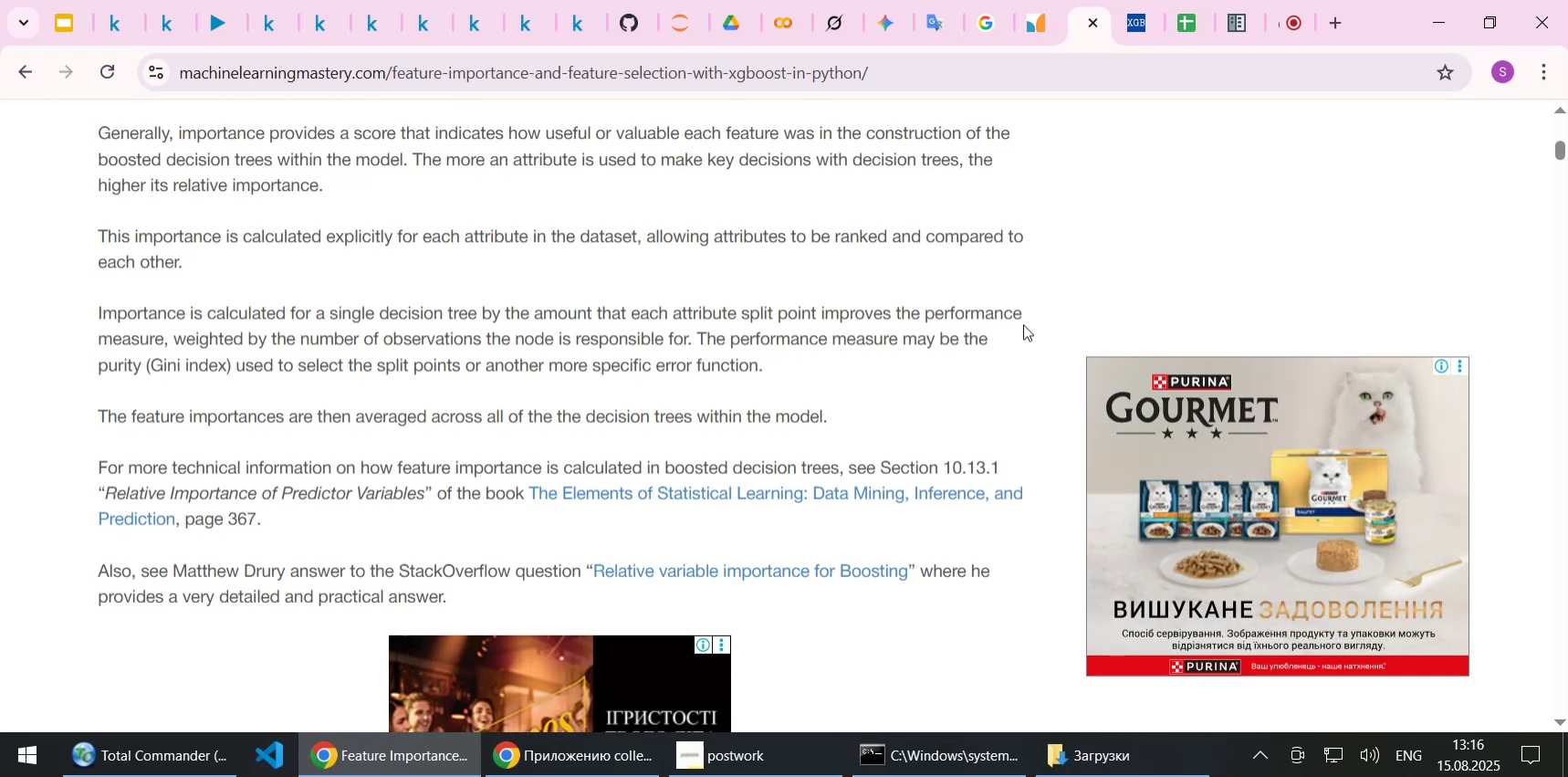 
key(ArrowDown)
 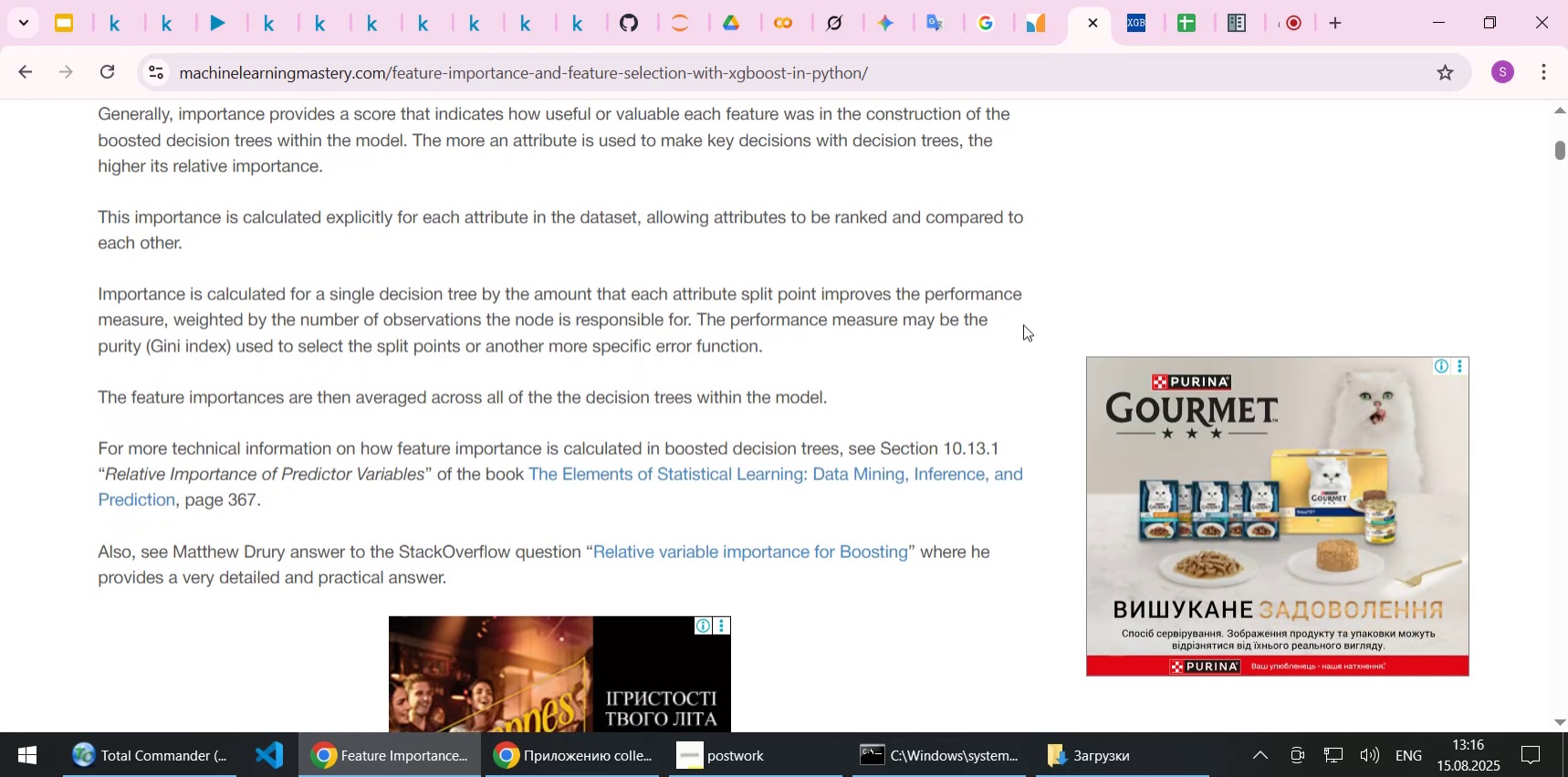 
key(ArrowDown)
 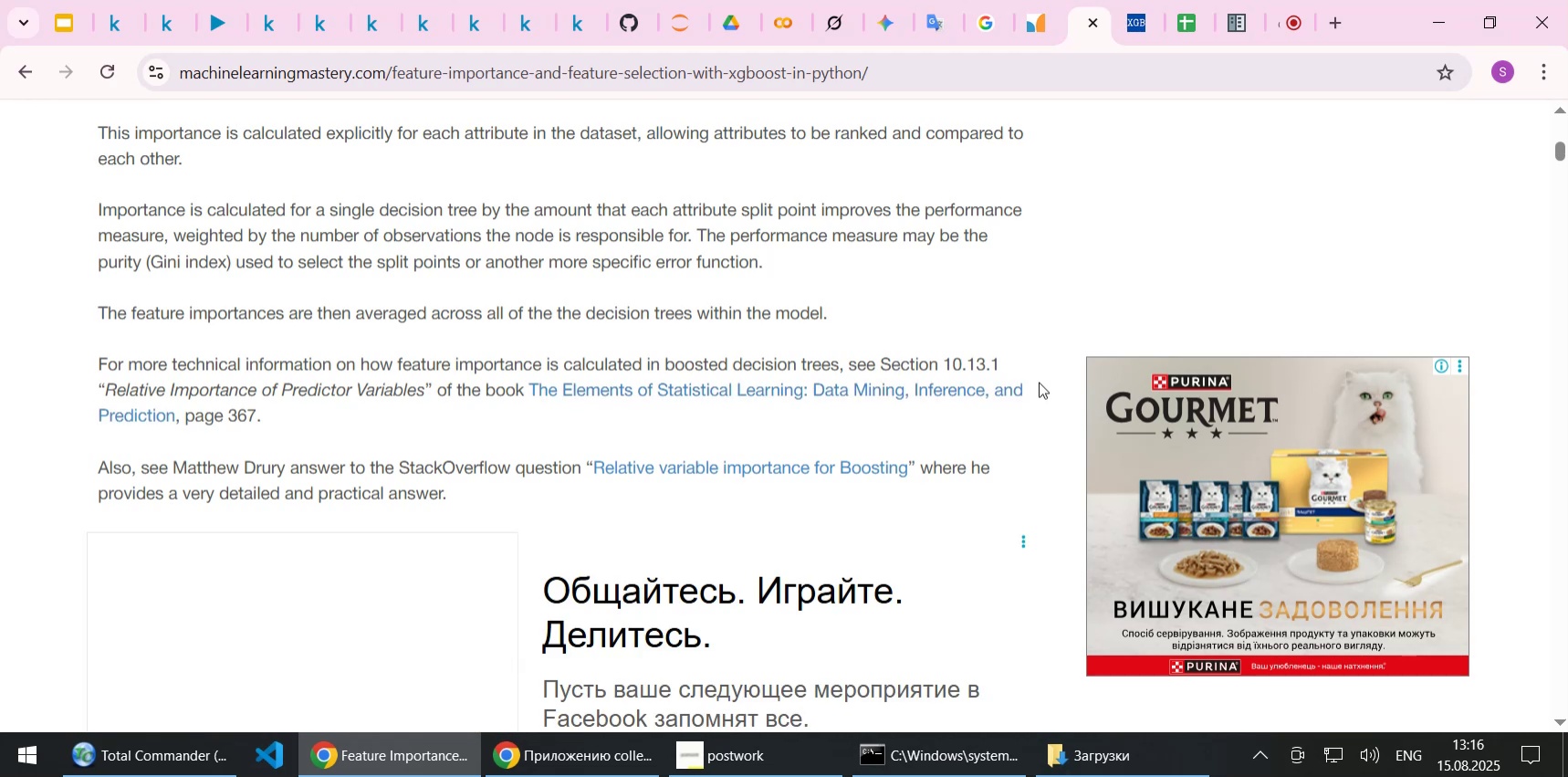 
wait(5.12)
 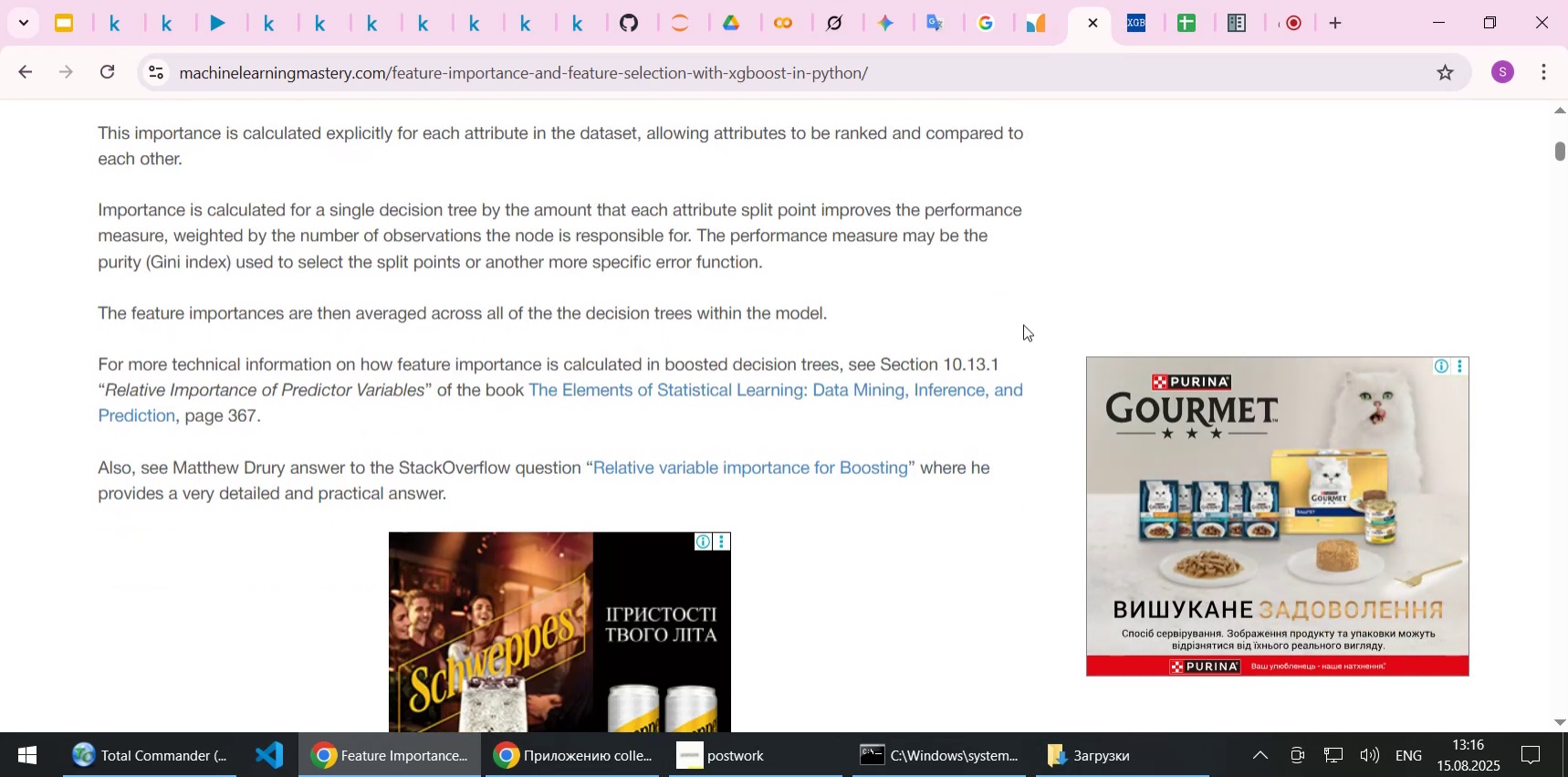 
scroll: coordinate [1040, 384], scroll_direction: down, amount: 1.0
 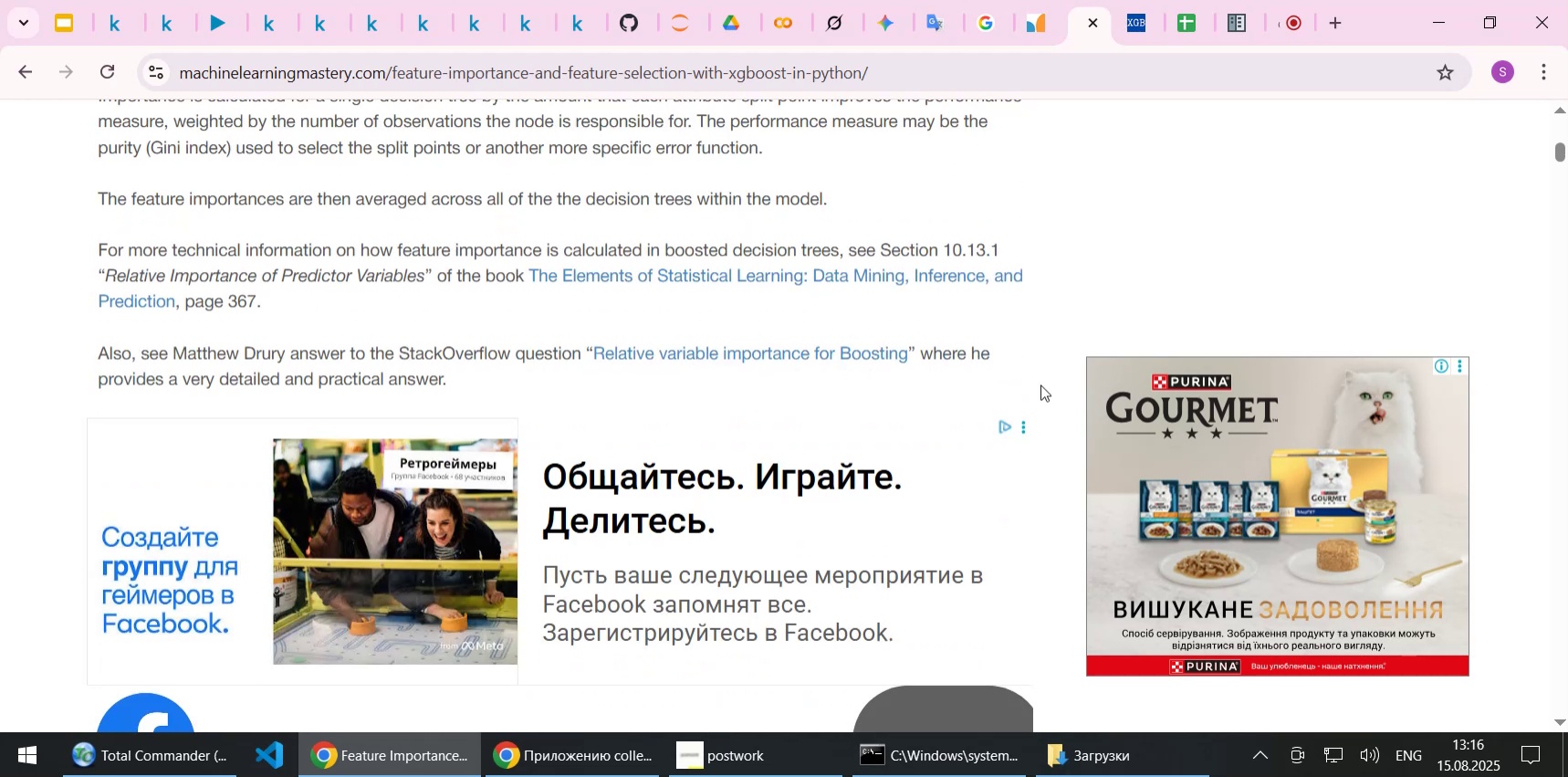 
scroll: coordinate [1040, 384], scroll_direction: up, amount: 1.0
 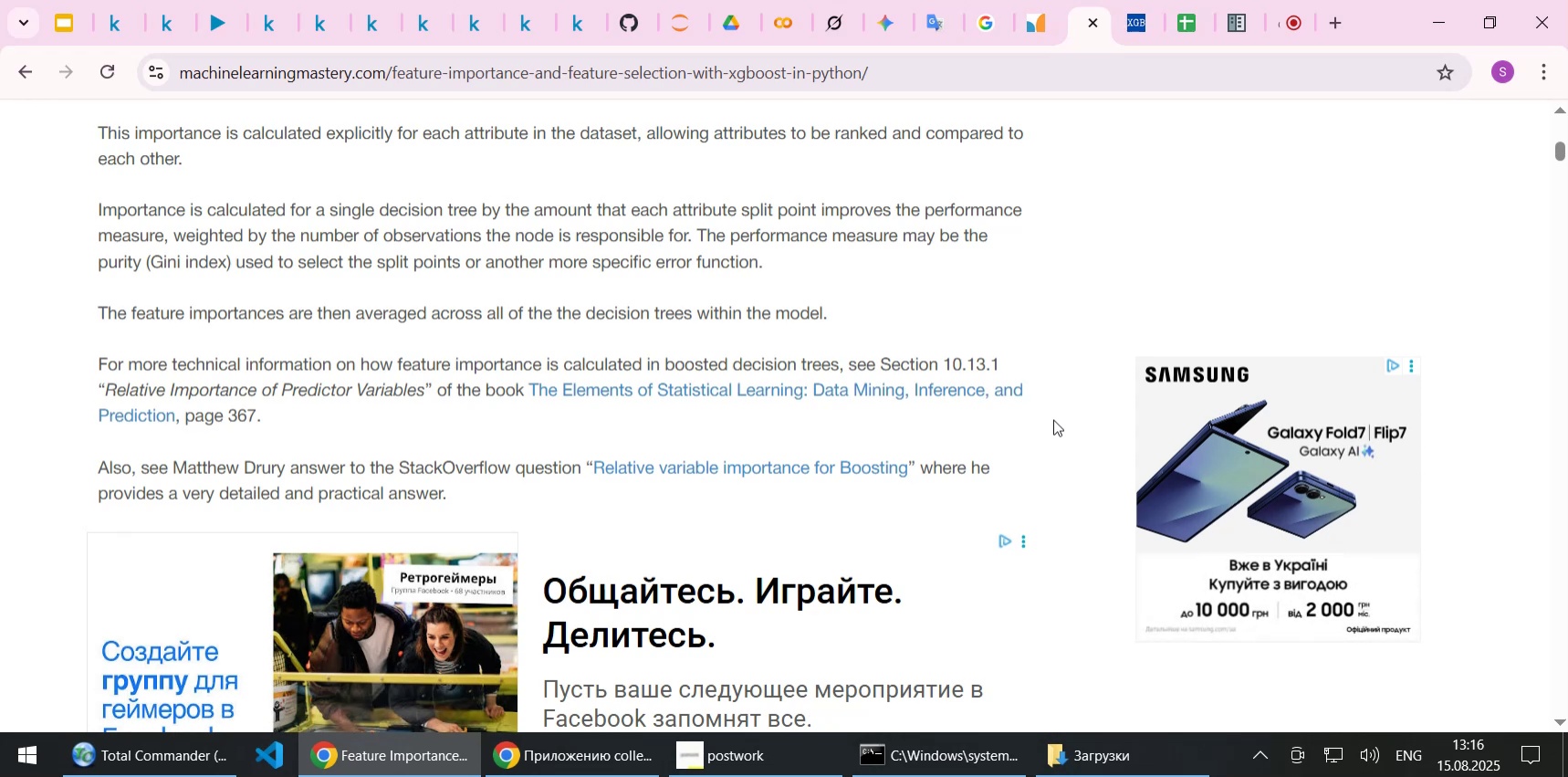 
wait(26.2)
 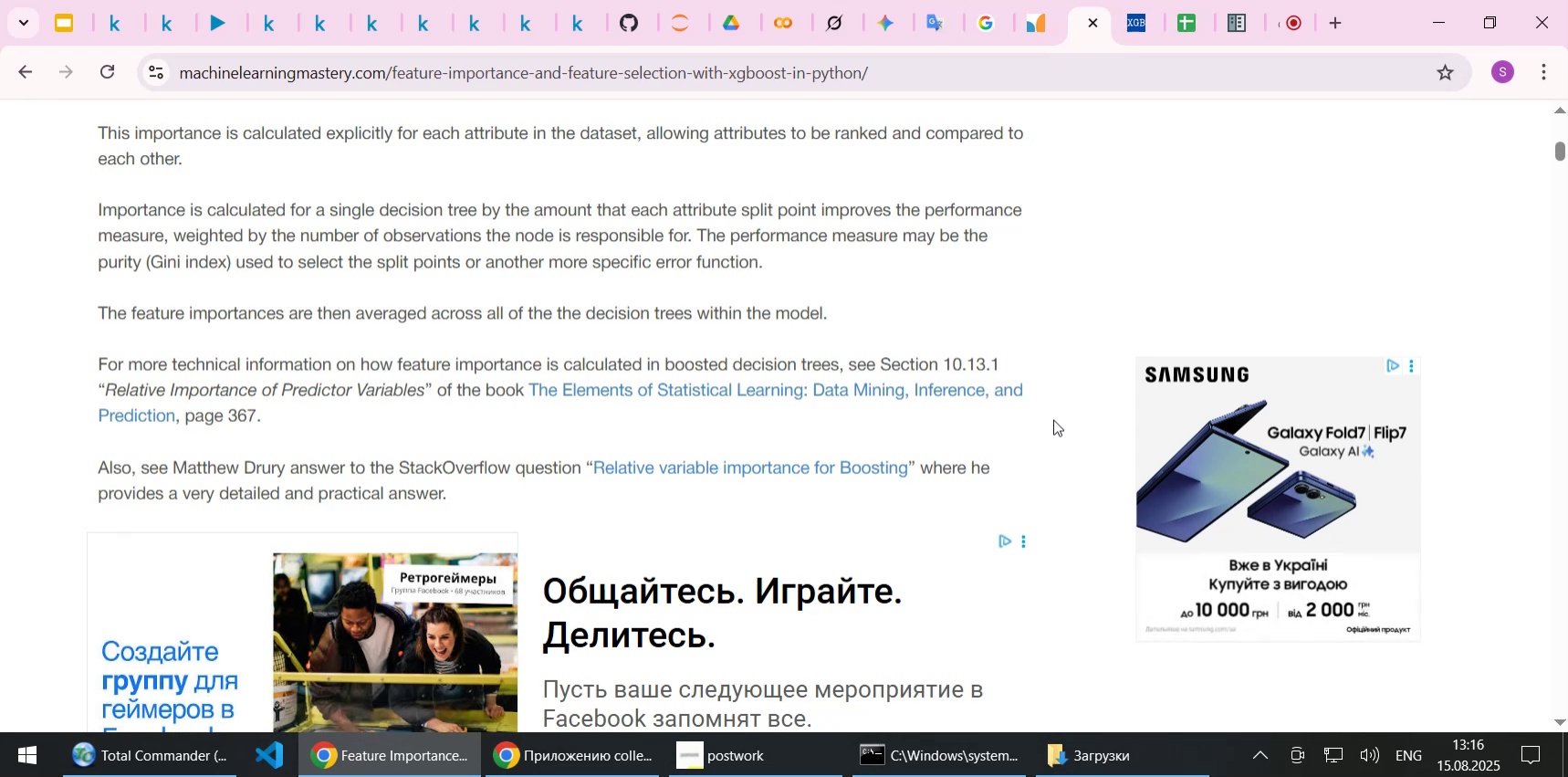 
scroll: coordinate [1053, 419], scroll_direction: down, amount: 7.0
 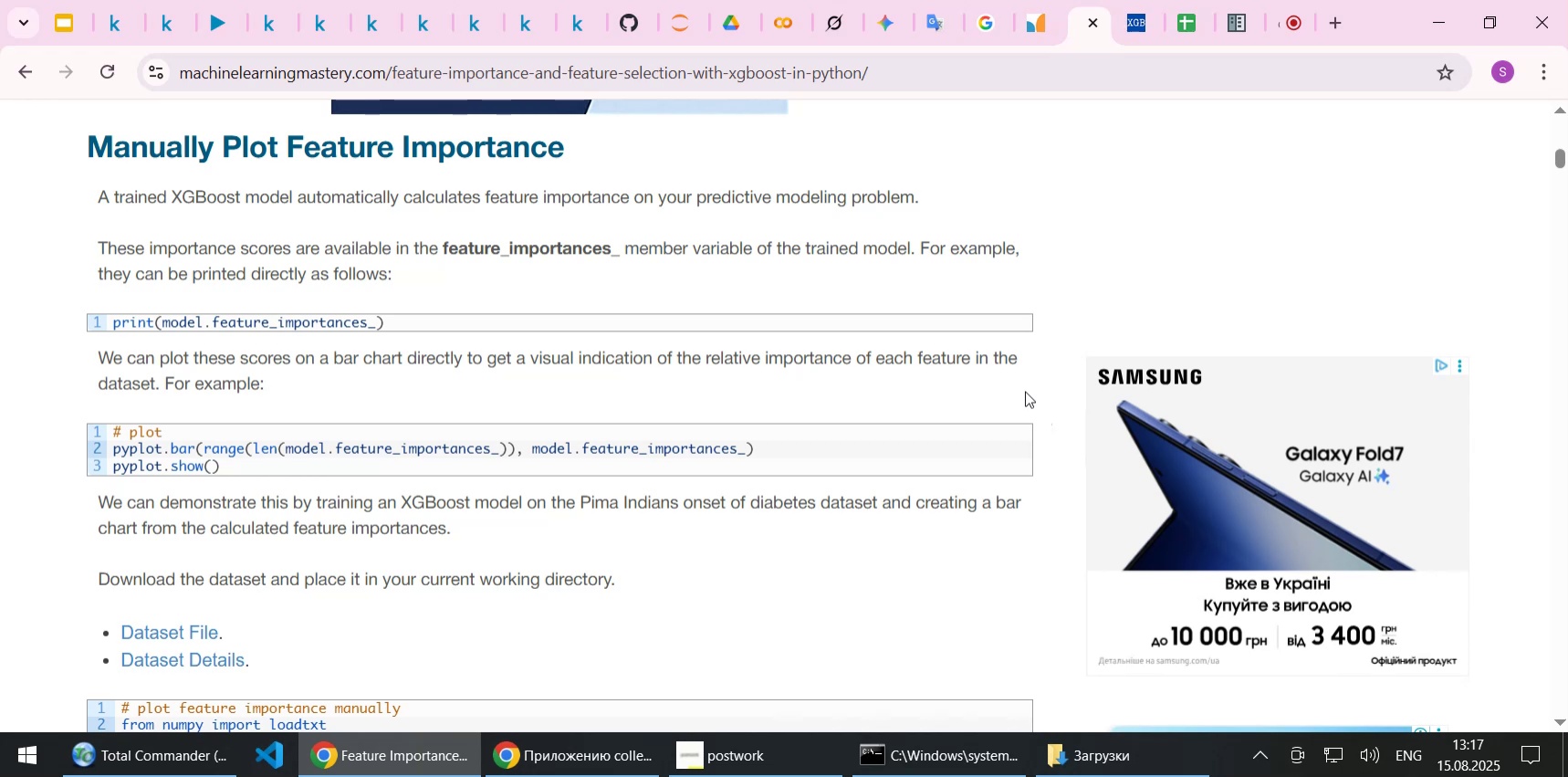 
wait(47.07)
 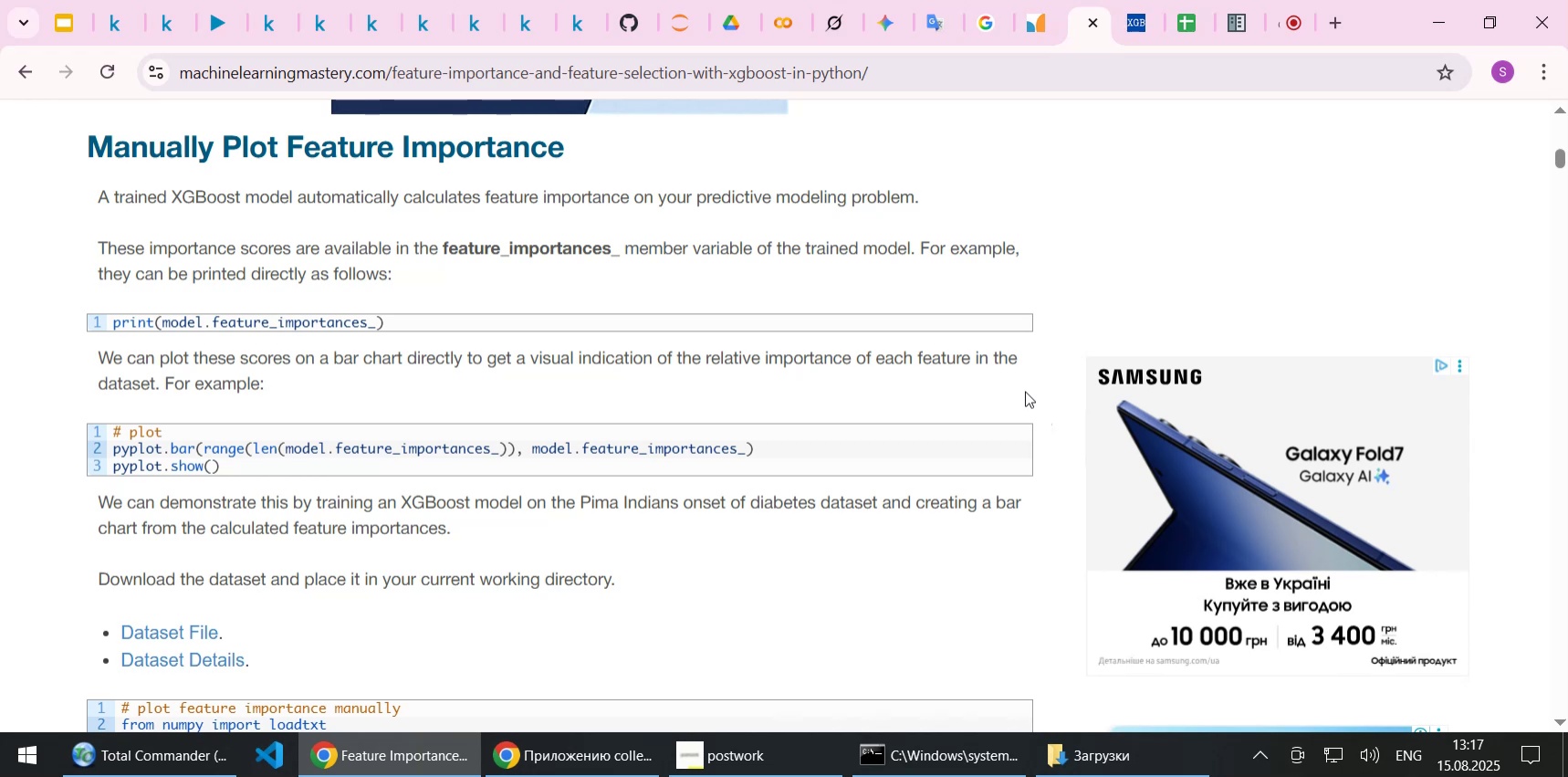 
scroll: coordinate [1005, 446], scroll_direction: down, amount: 3.0
 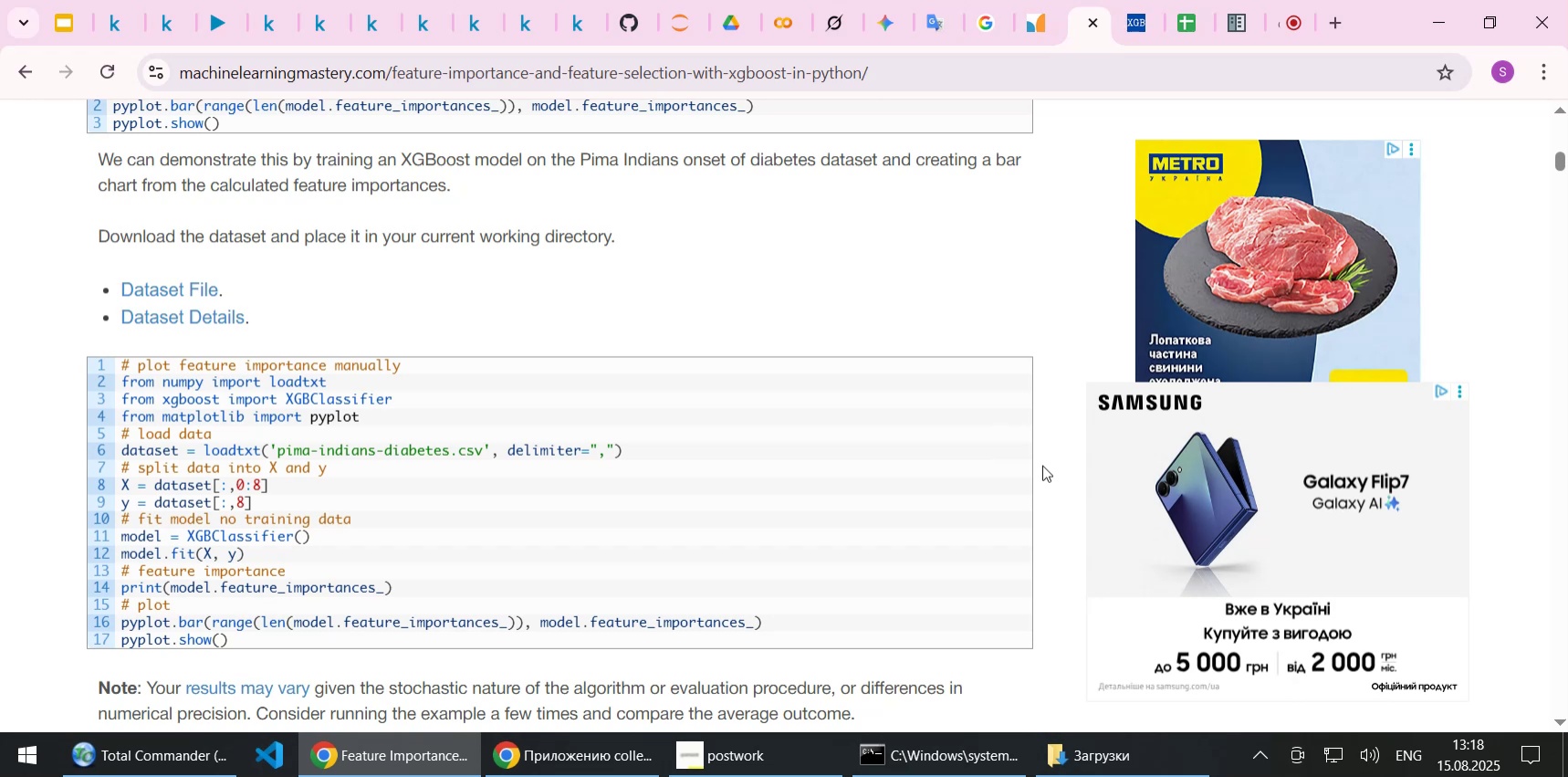 
wait(27.42)
 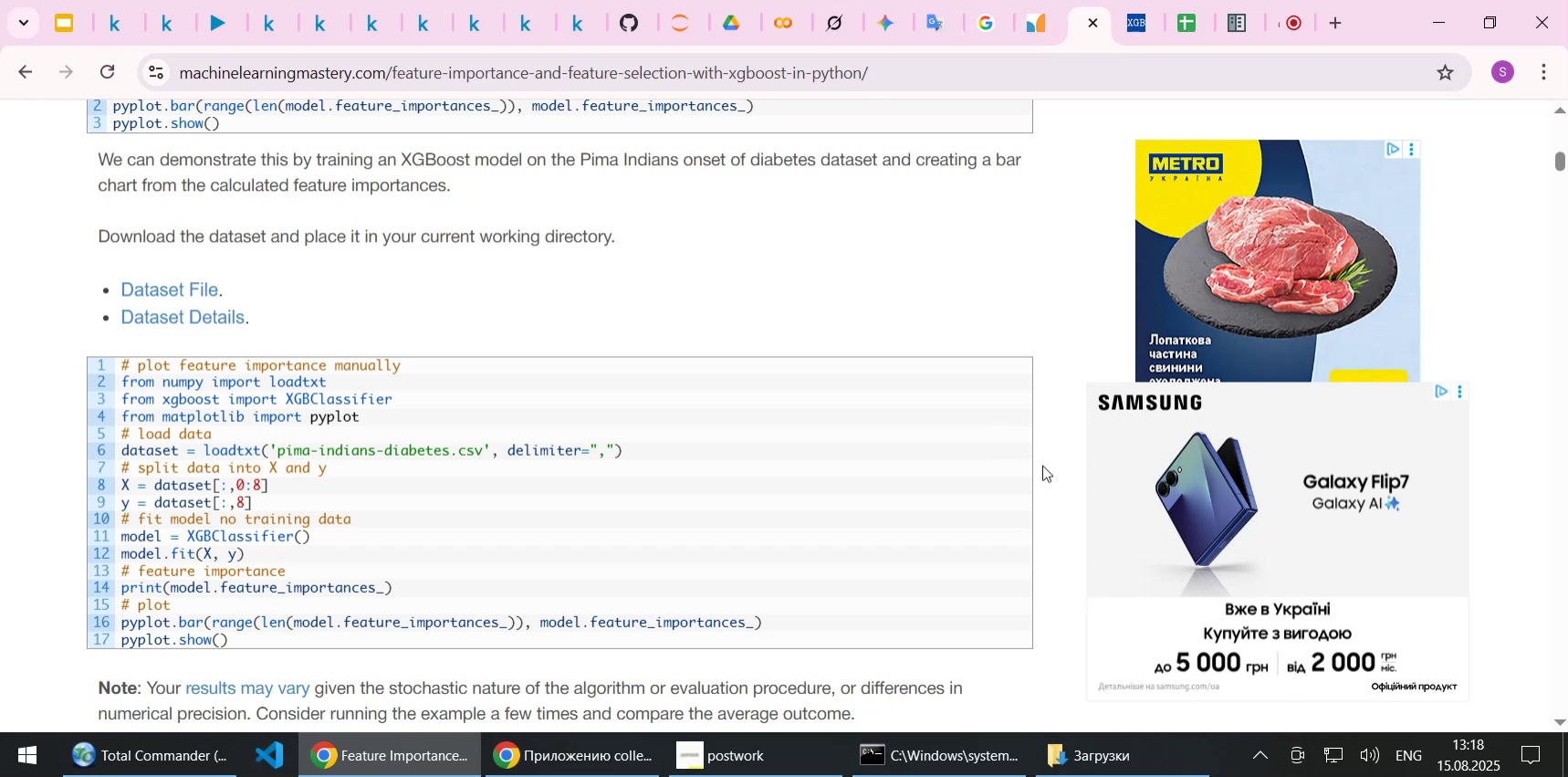 
scroll: coordinate [1055, 451], scroll_direction: down, amount: 1.0
 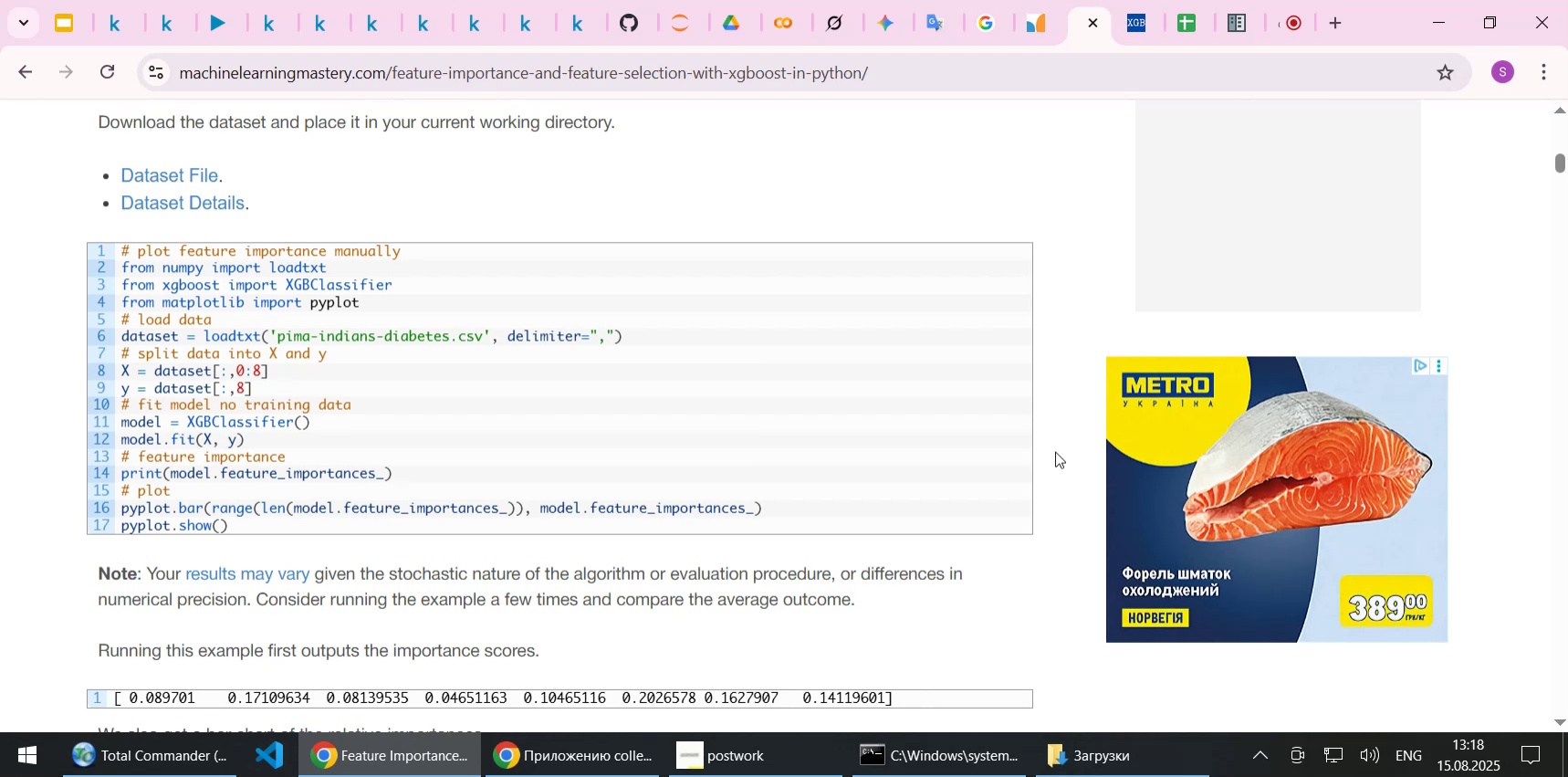 
wait(18.3)
 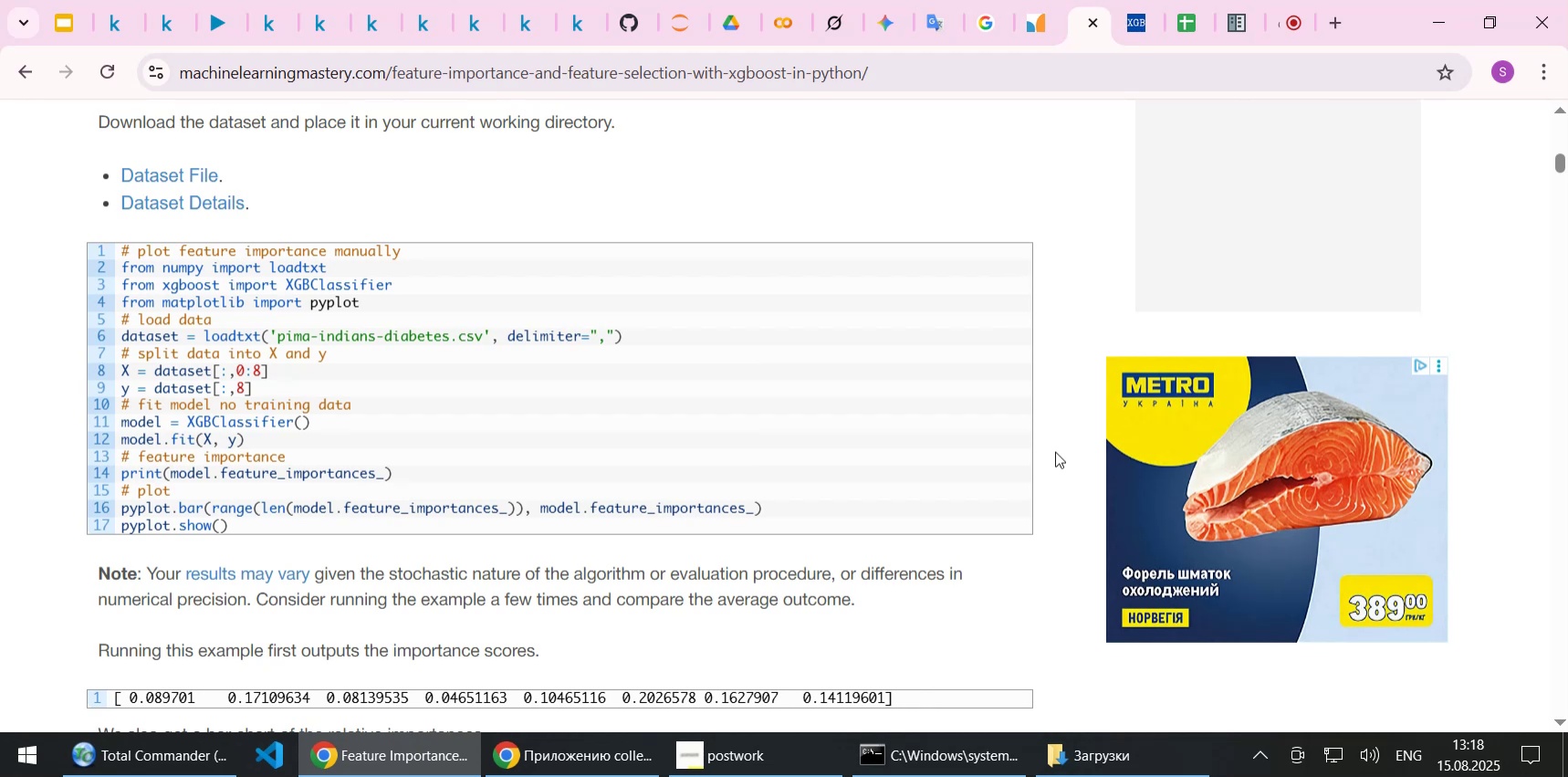 
scroll: coordinate [1043, 434], scroll_direction: down, amount: 1.0
 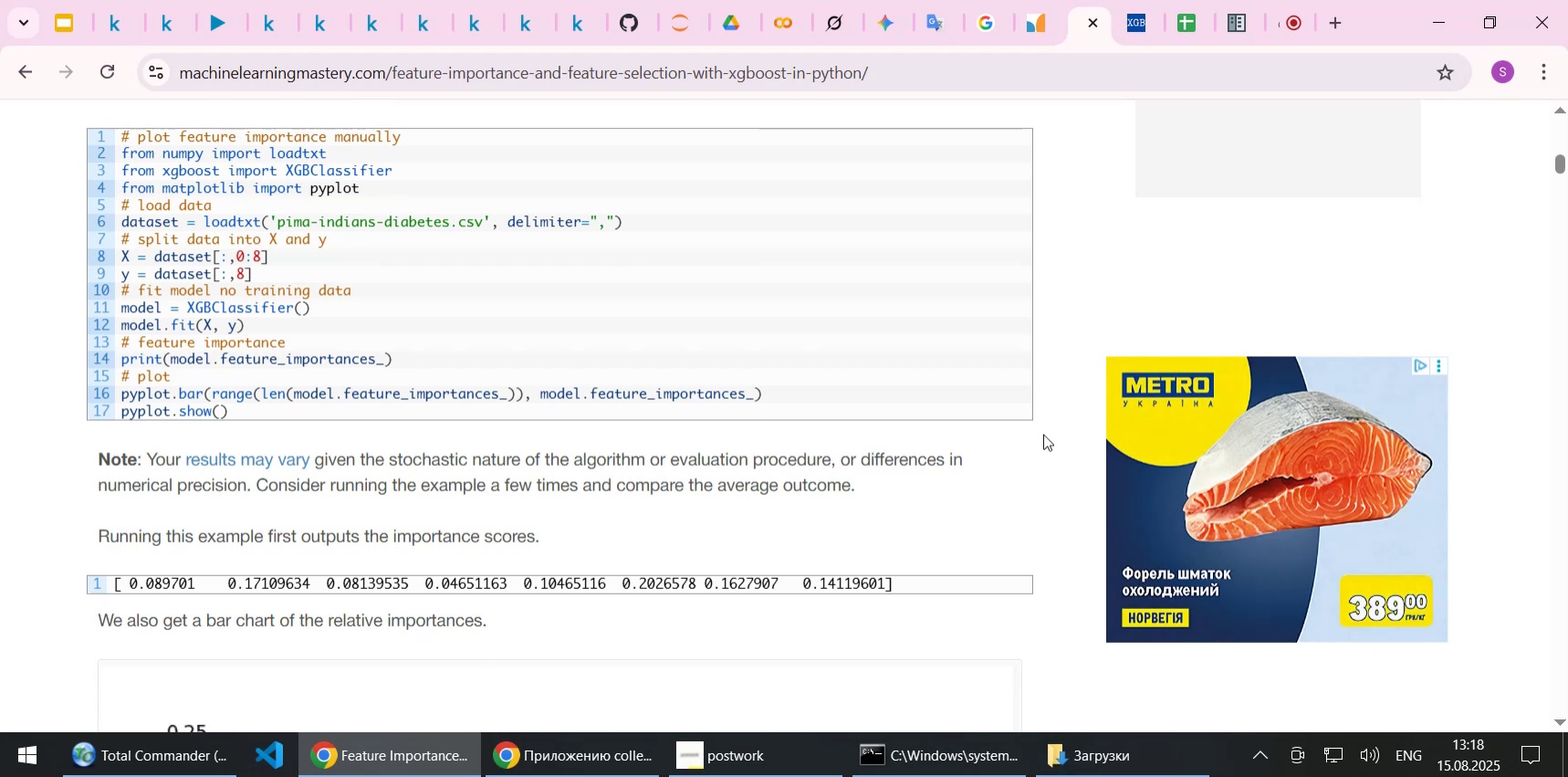 
wait(9.59)
 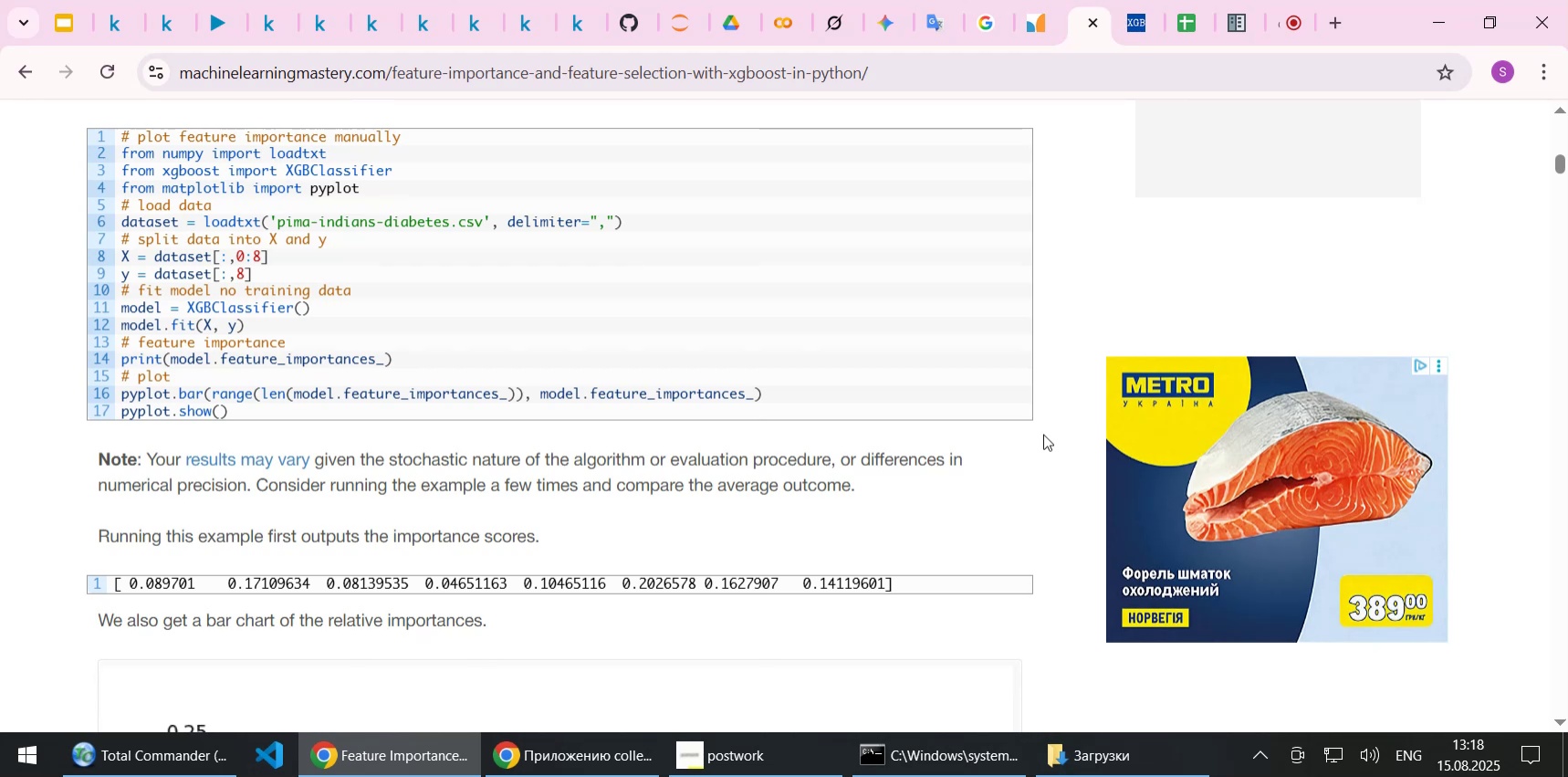 
left_click([1019, 476])
 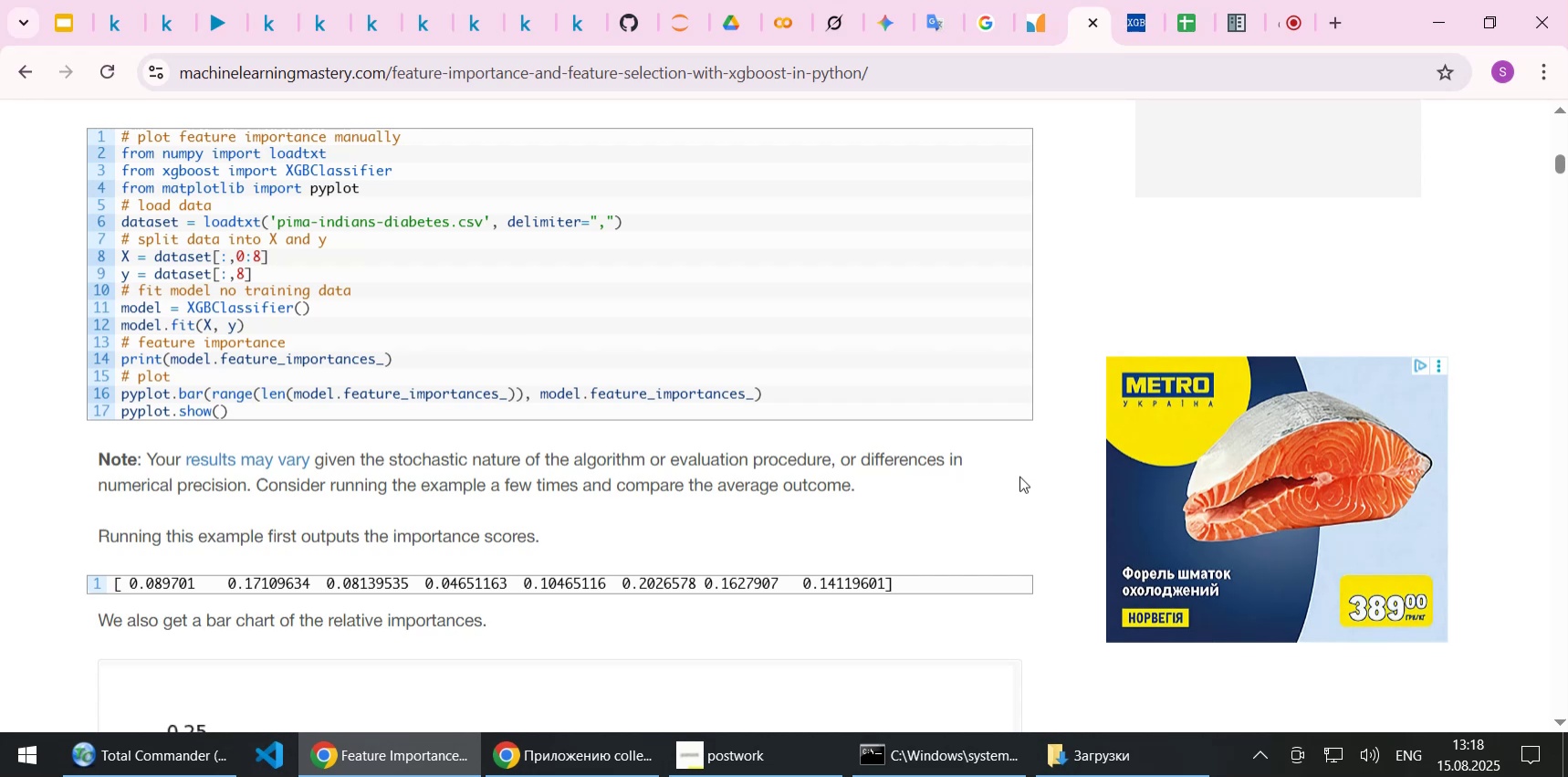 
wait(9.98)
 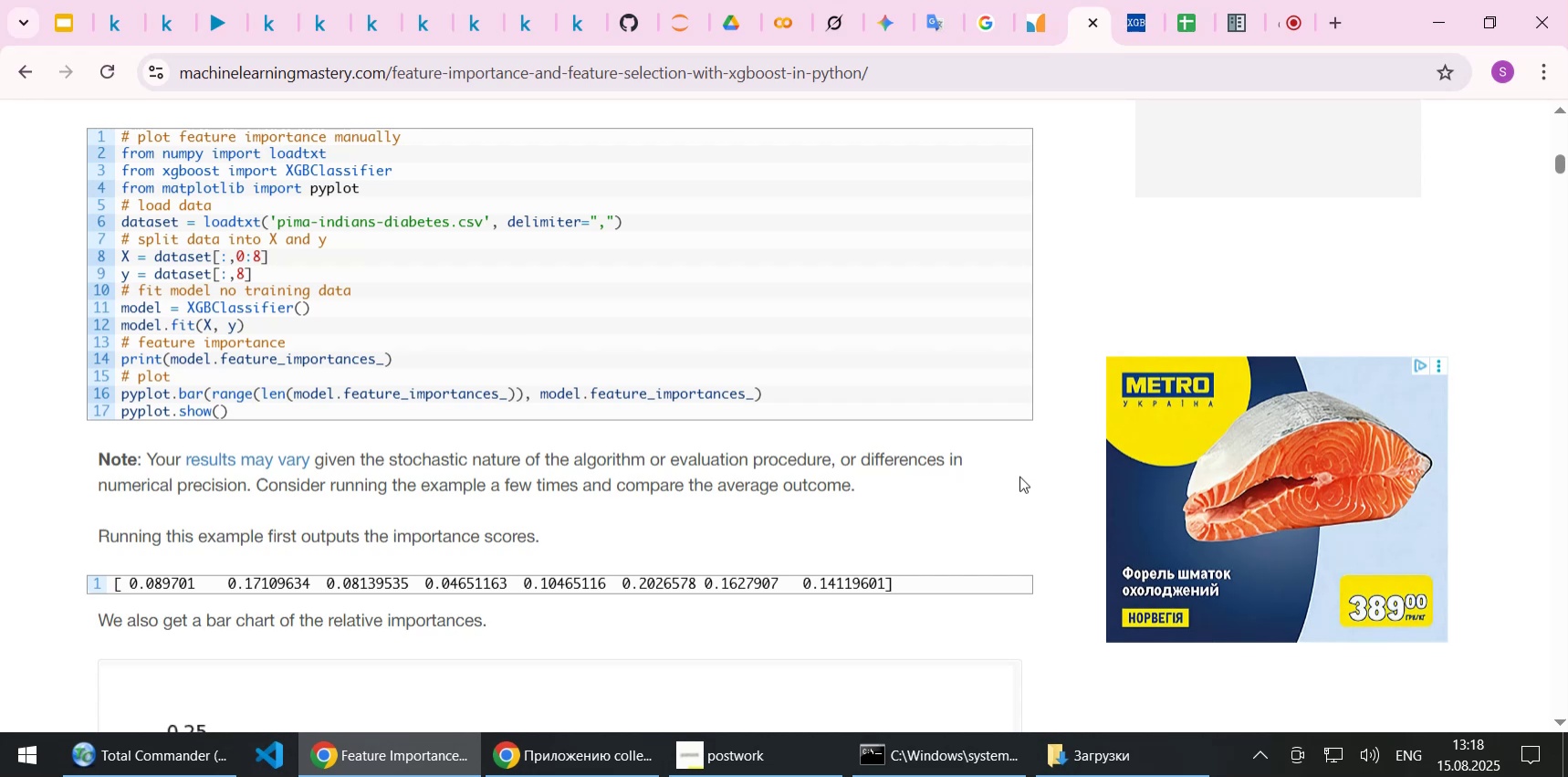 
scroll: coordinate [1022, 467], scroll_direction: down, amount: 1.0
 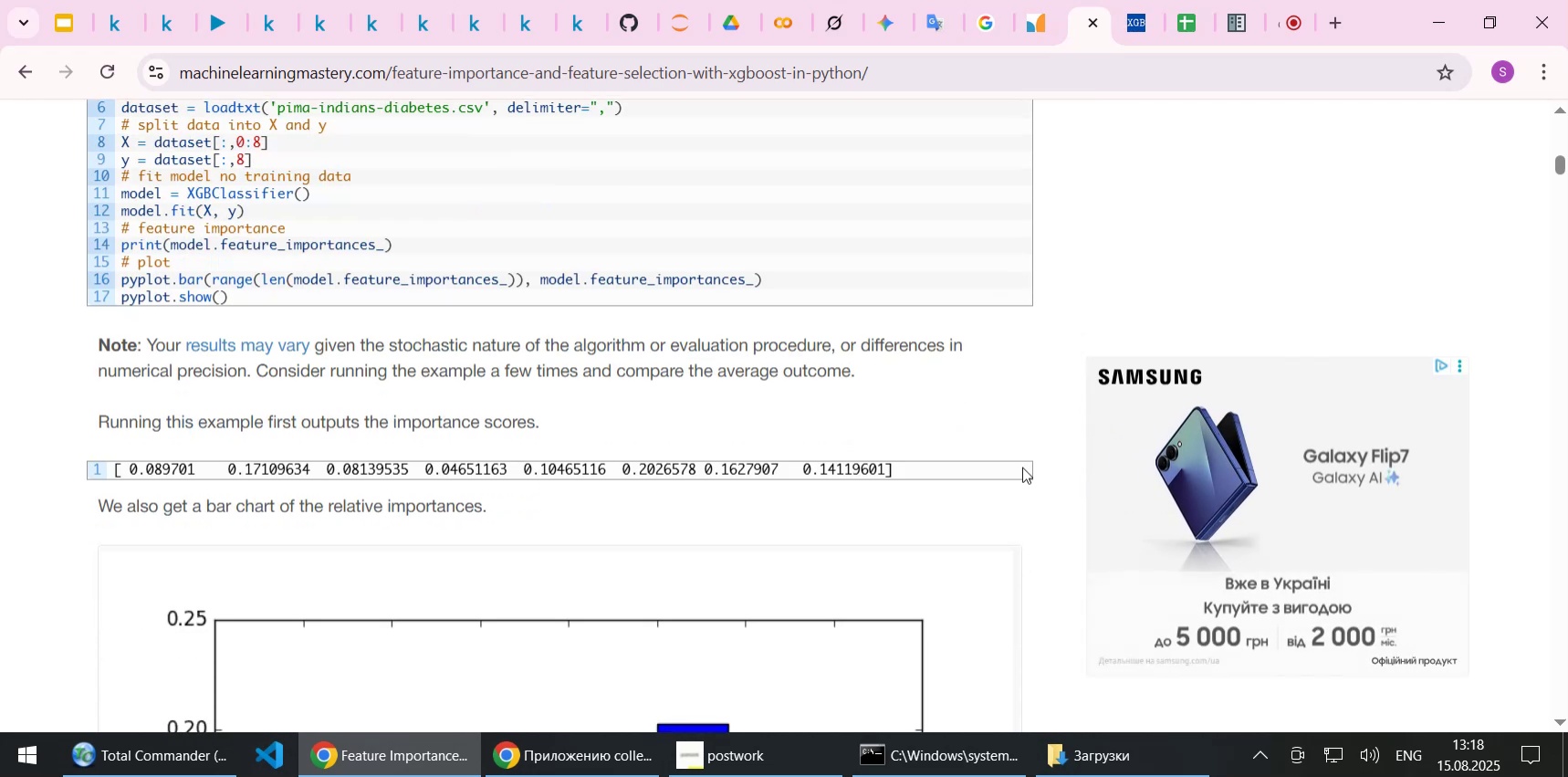 
scroll: coordinate [1022, 467], scroll_direction: up, amount: 1.0
 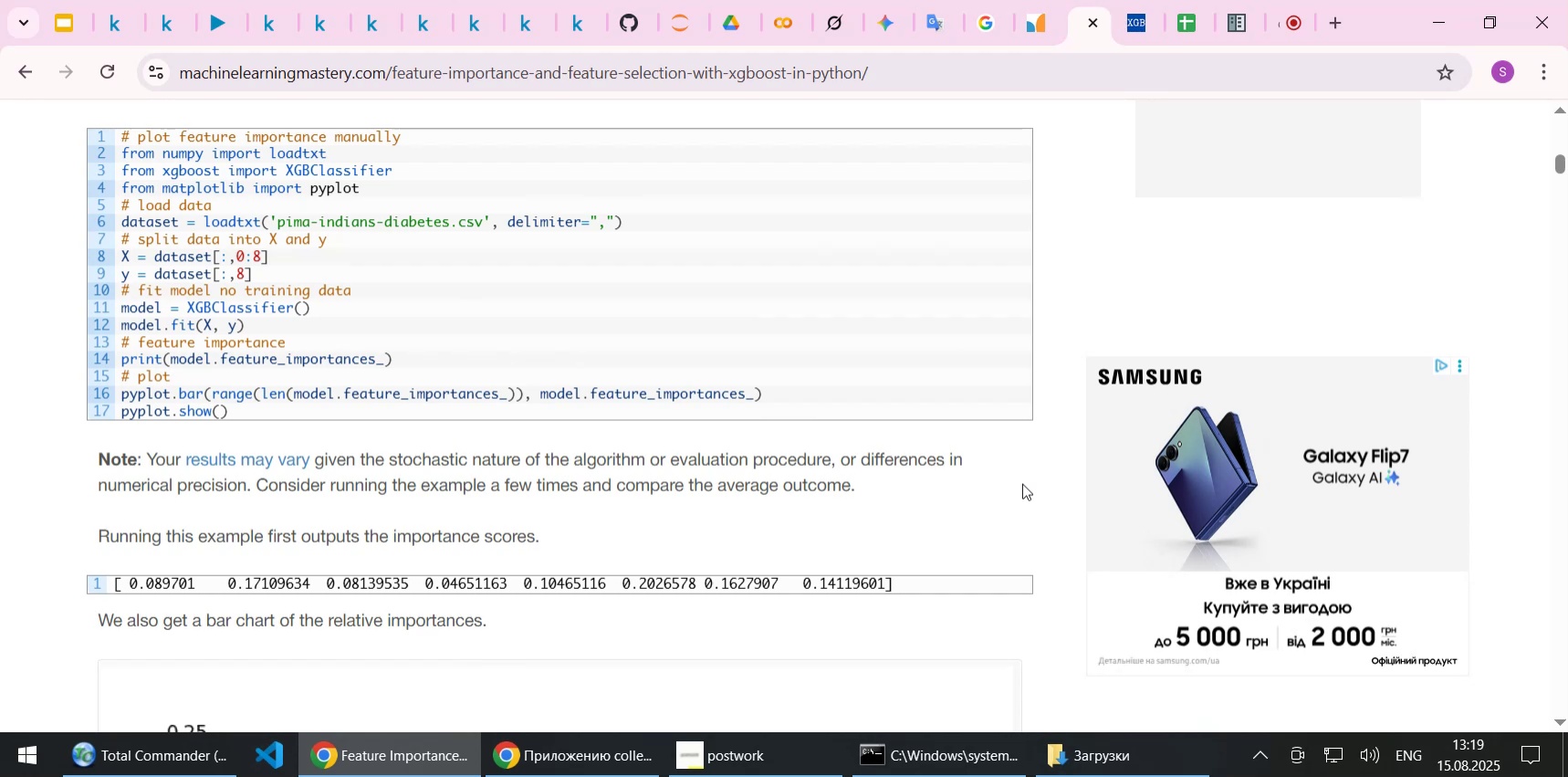 
wait(14.18)
 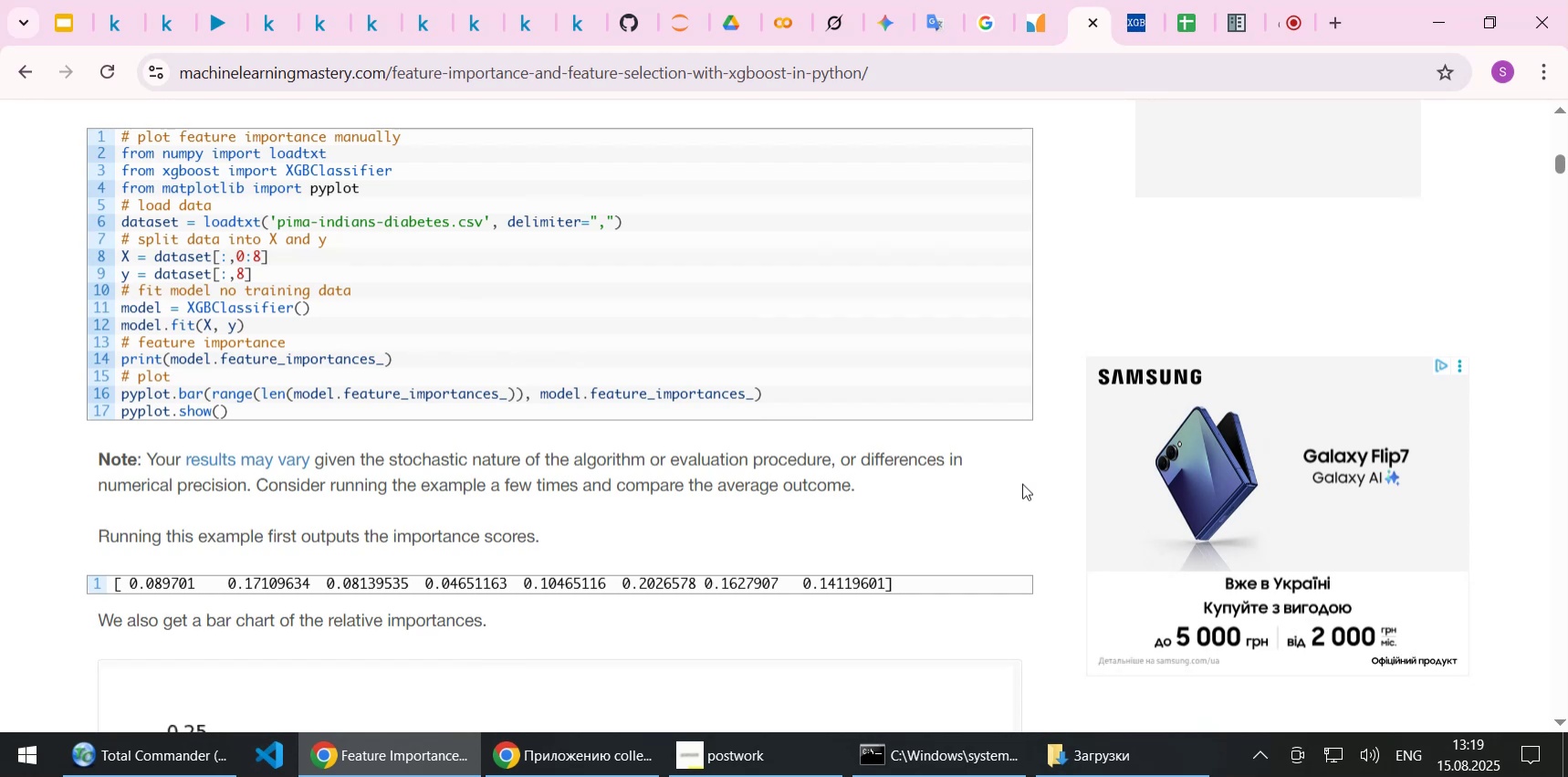 
scroll: coordinate [1032, 498], scroll_direction: down, amount: 6.0
 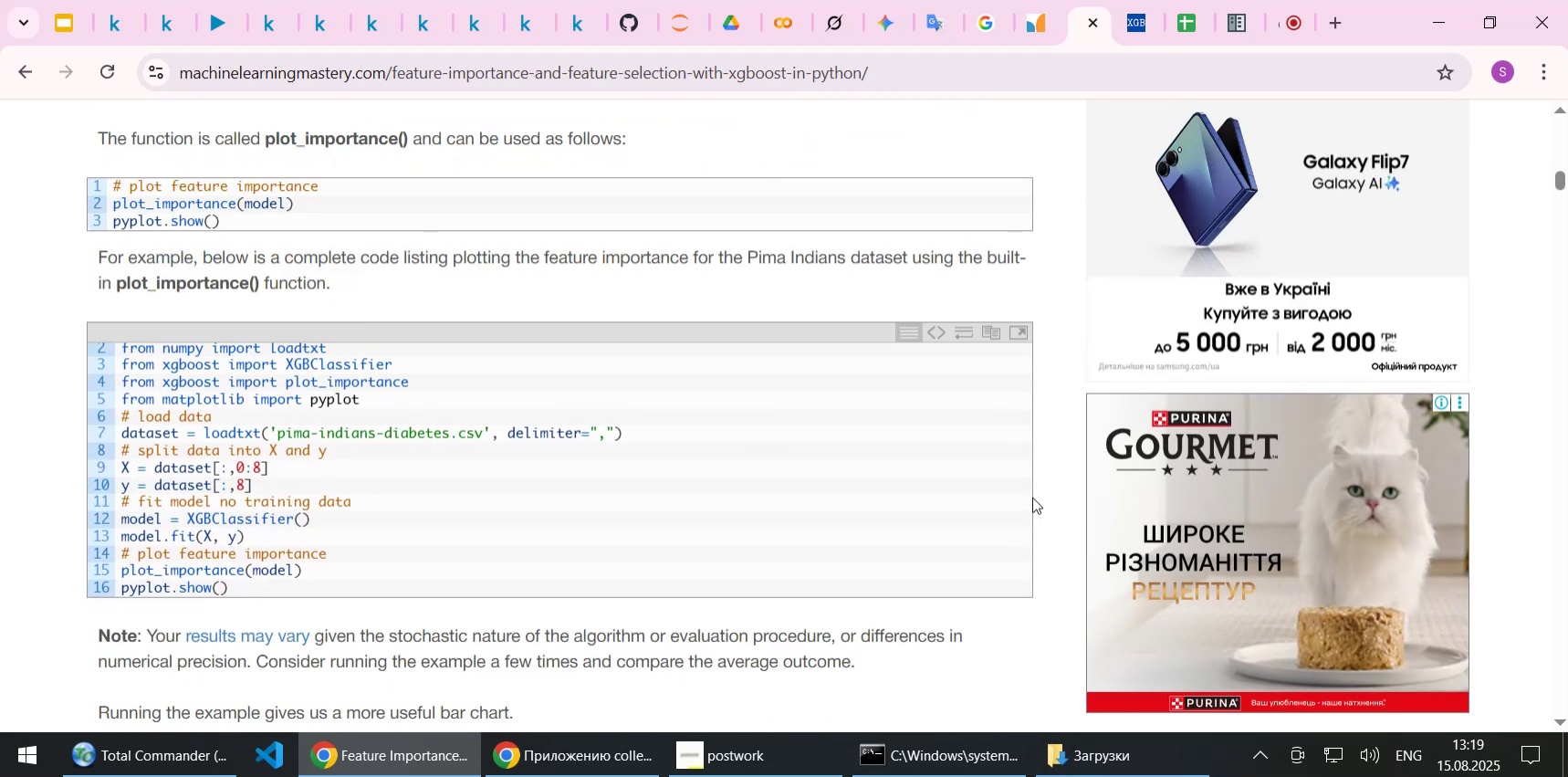 
scroll: coordinate [1032, 497], scroll_direction: up, amount: 1.0
 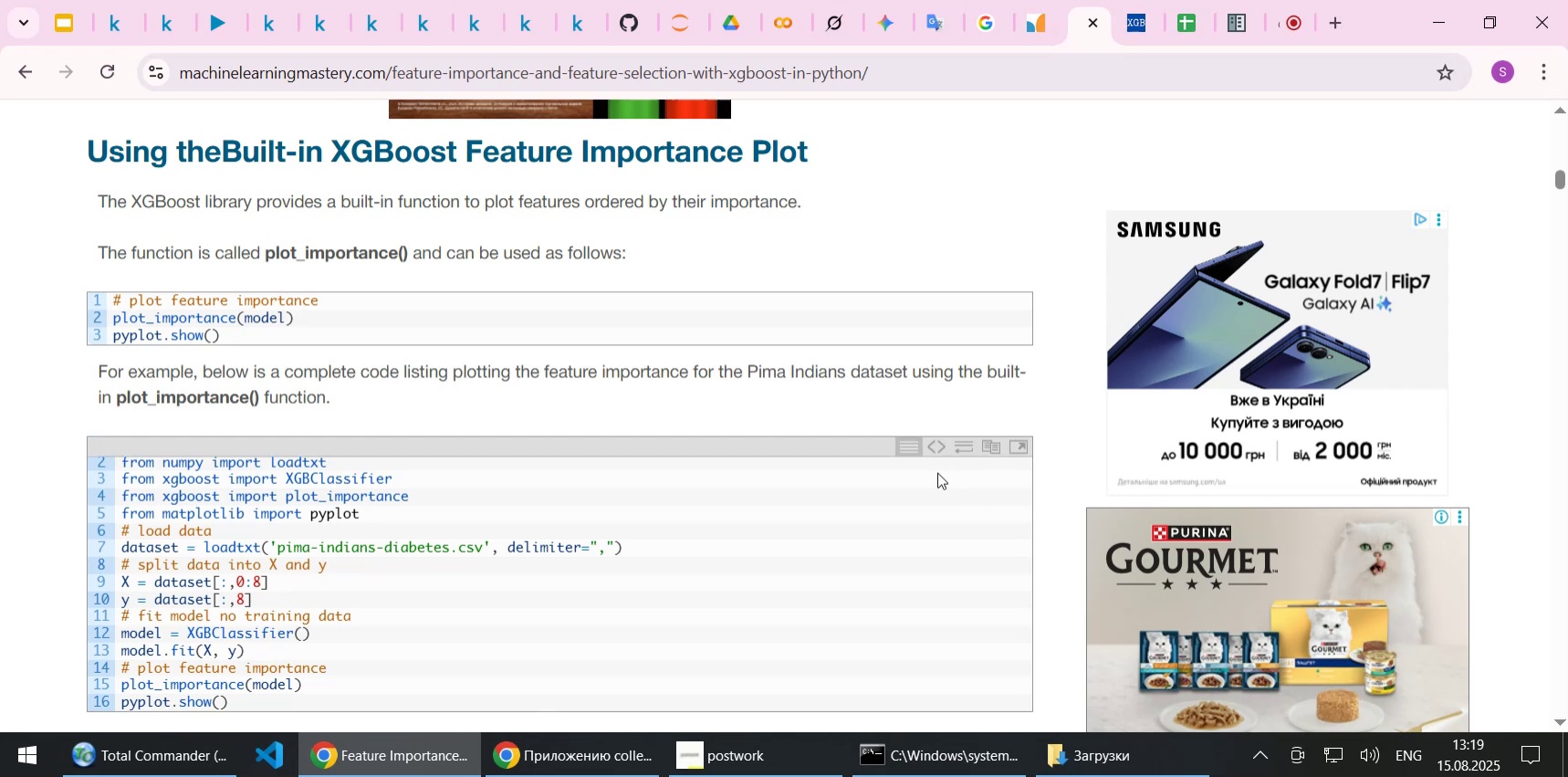 
wait(25.35)
 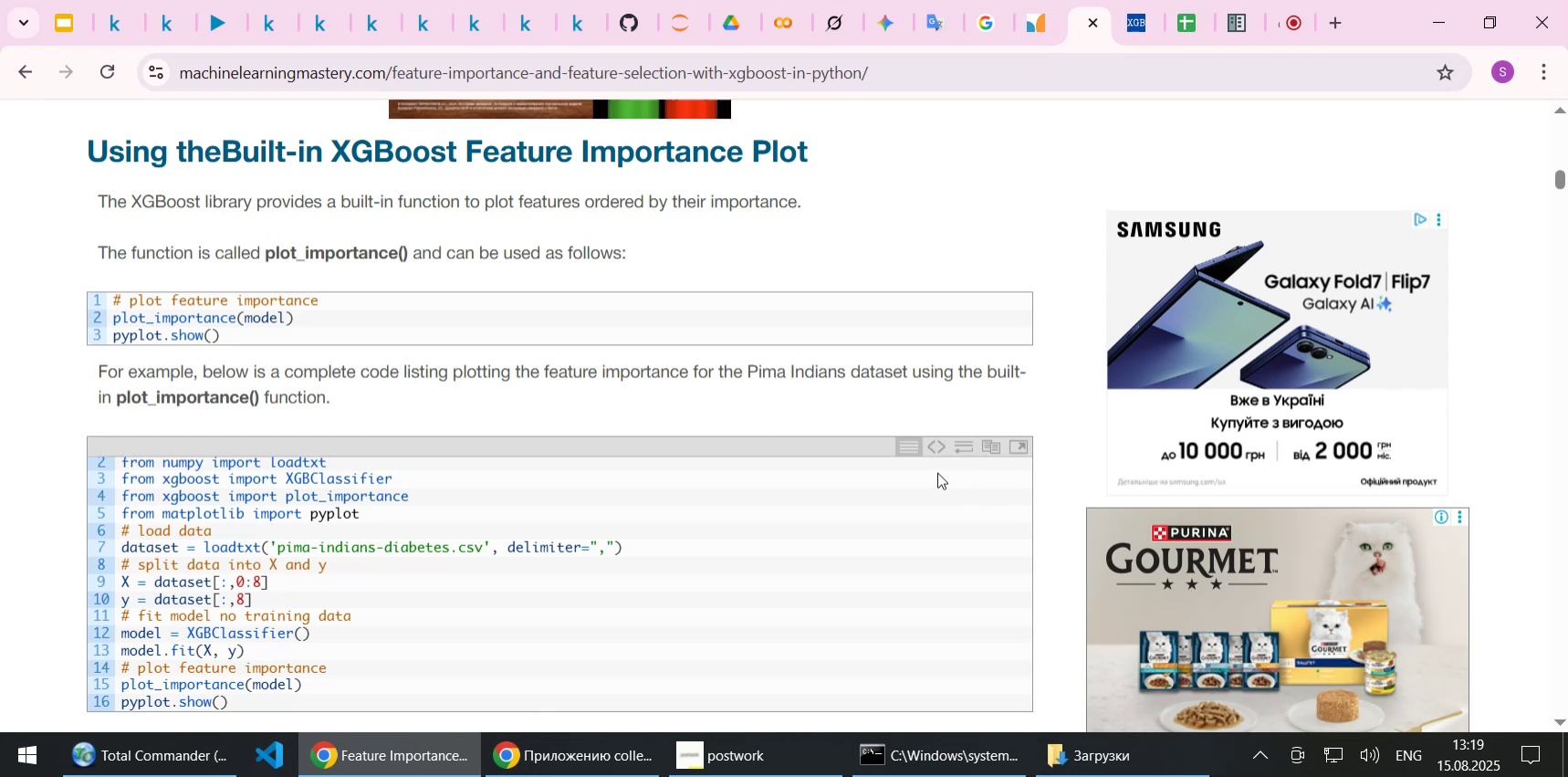 
scroll: coordinate [932, 470], scroll_direction: down, amount: 1.0
 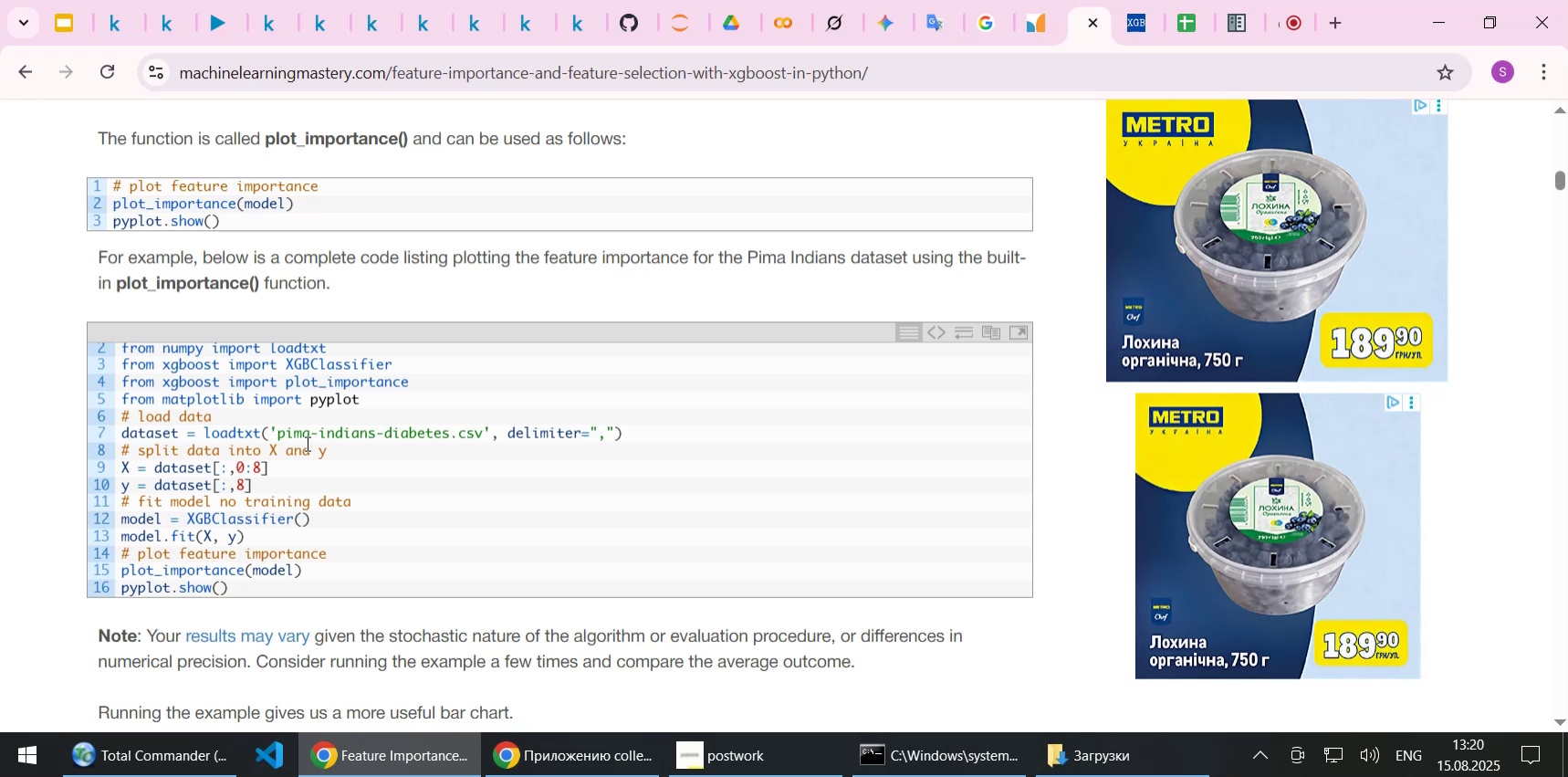 
wait(30.11)
 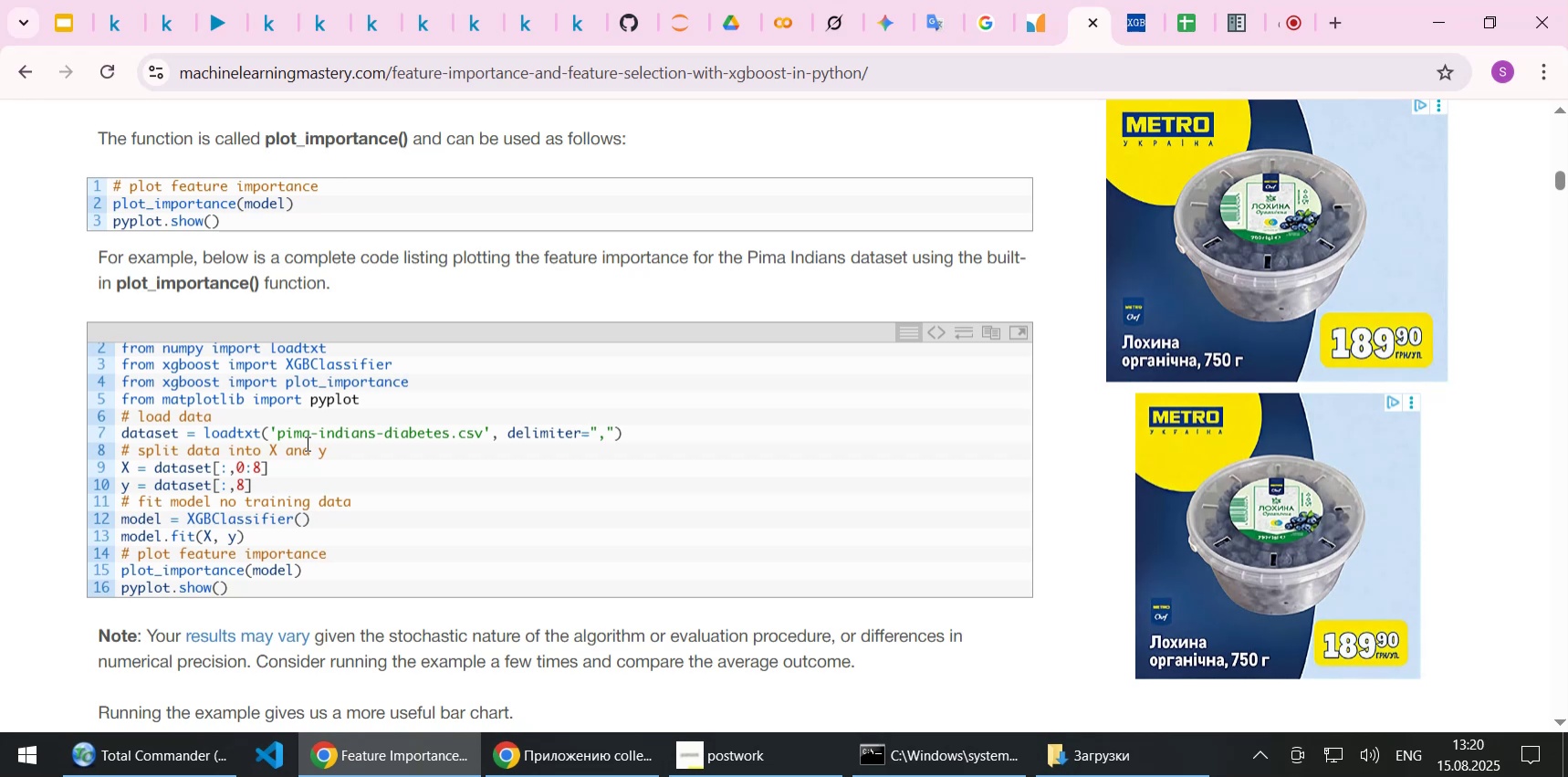 
scroll: coordinate [306, 443], scroll_direction: down, amount: 1.0
 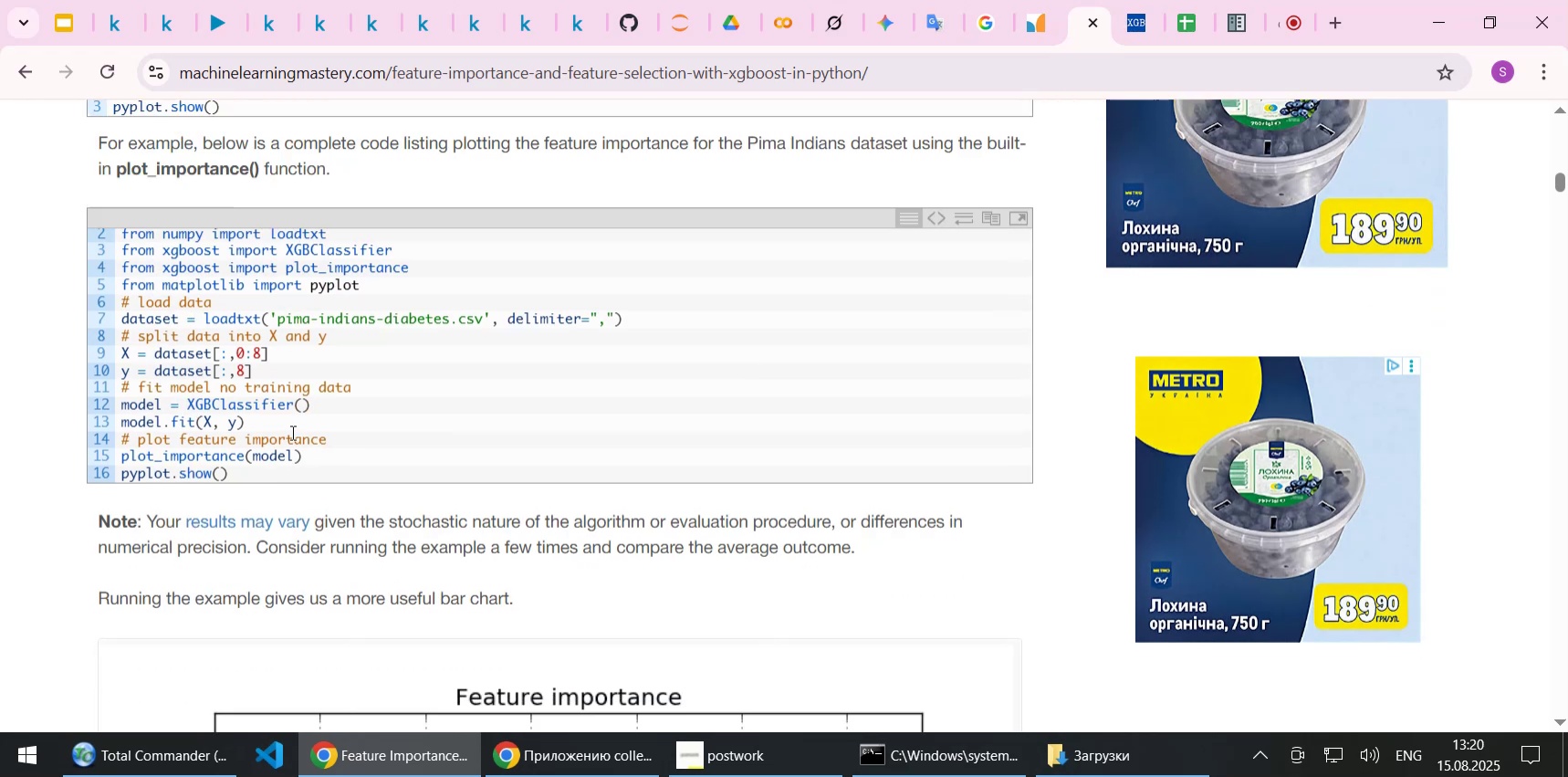 
scroll: coordinate [291, 432], scroll_direction: up, amount: 1.0
 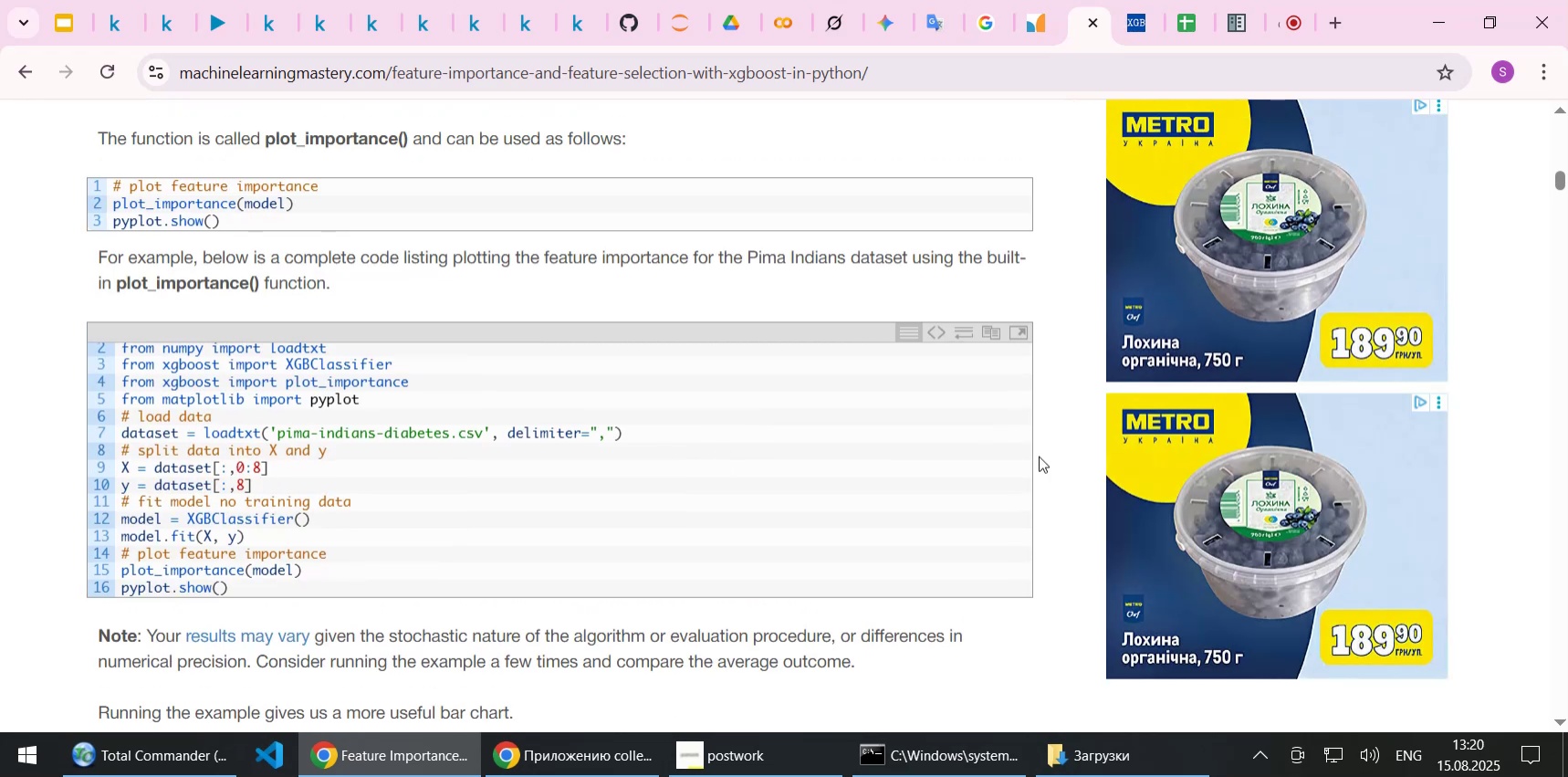 
scroll: coordinate [1058, 459], scroll_direction: down, amount: 1.0
 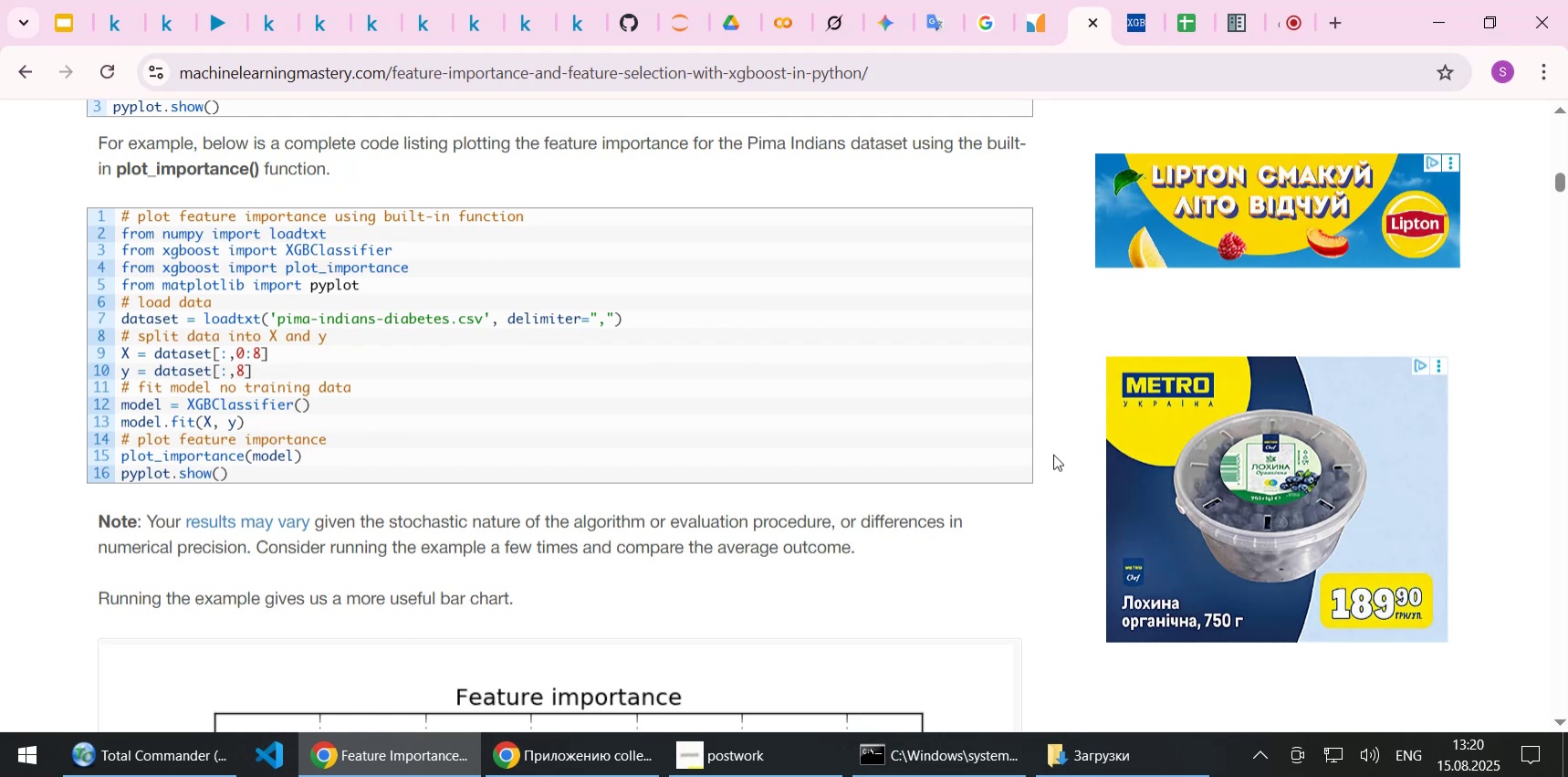 
wait(16.39)
 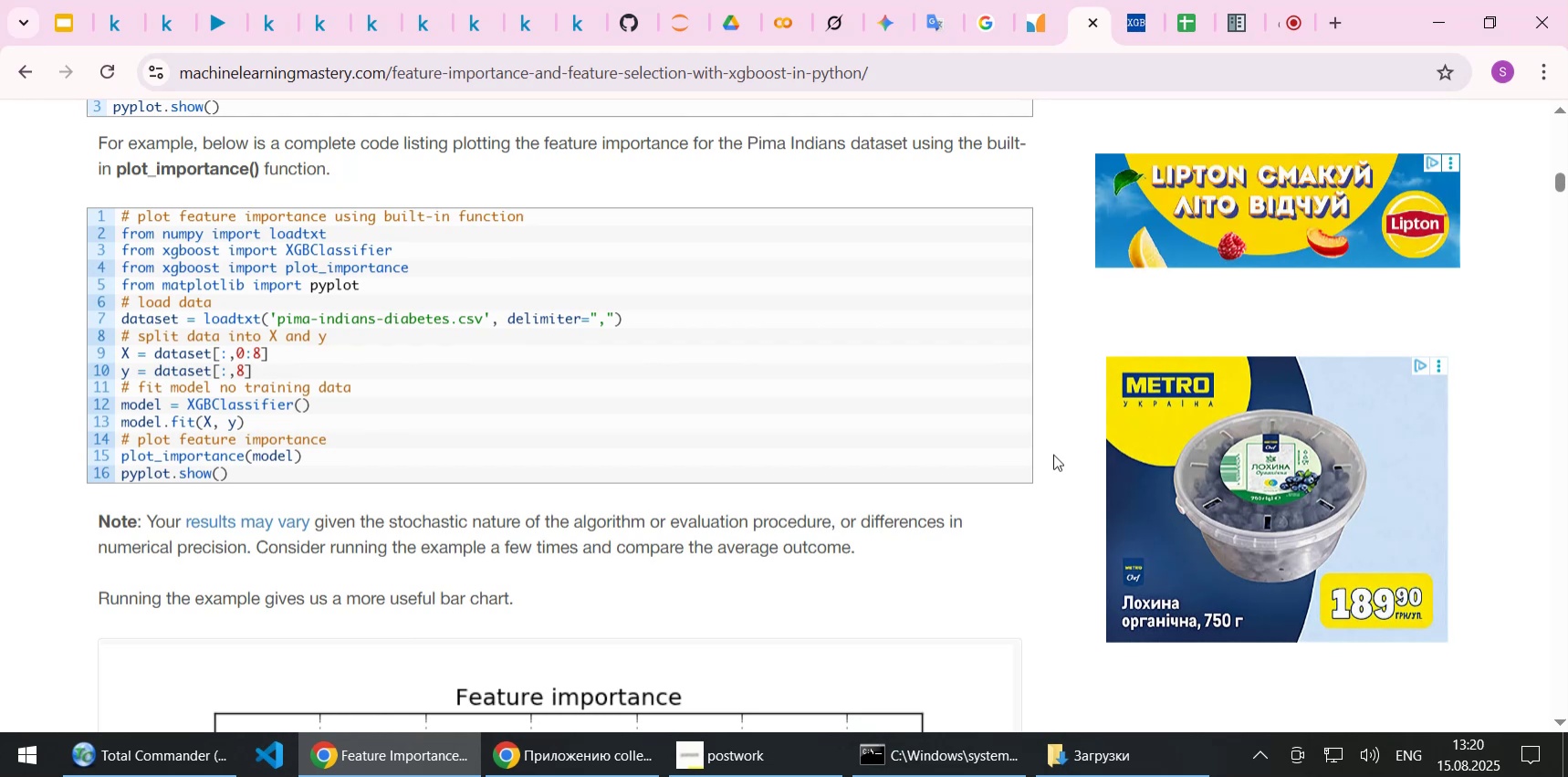 
scroll: coordinate [1053, 454], scroll_direction: down, amount: 5.0
 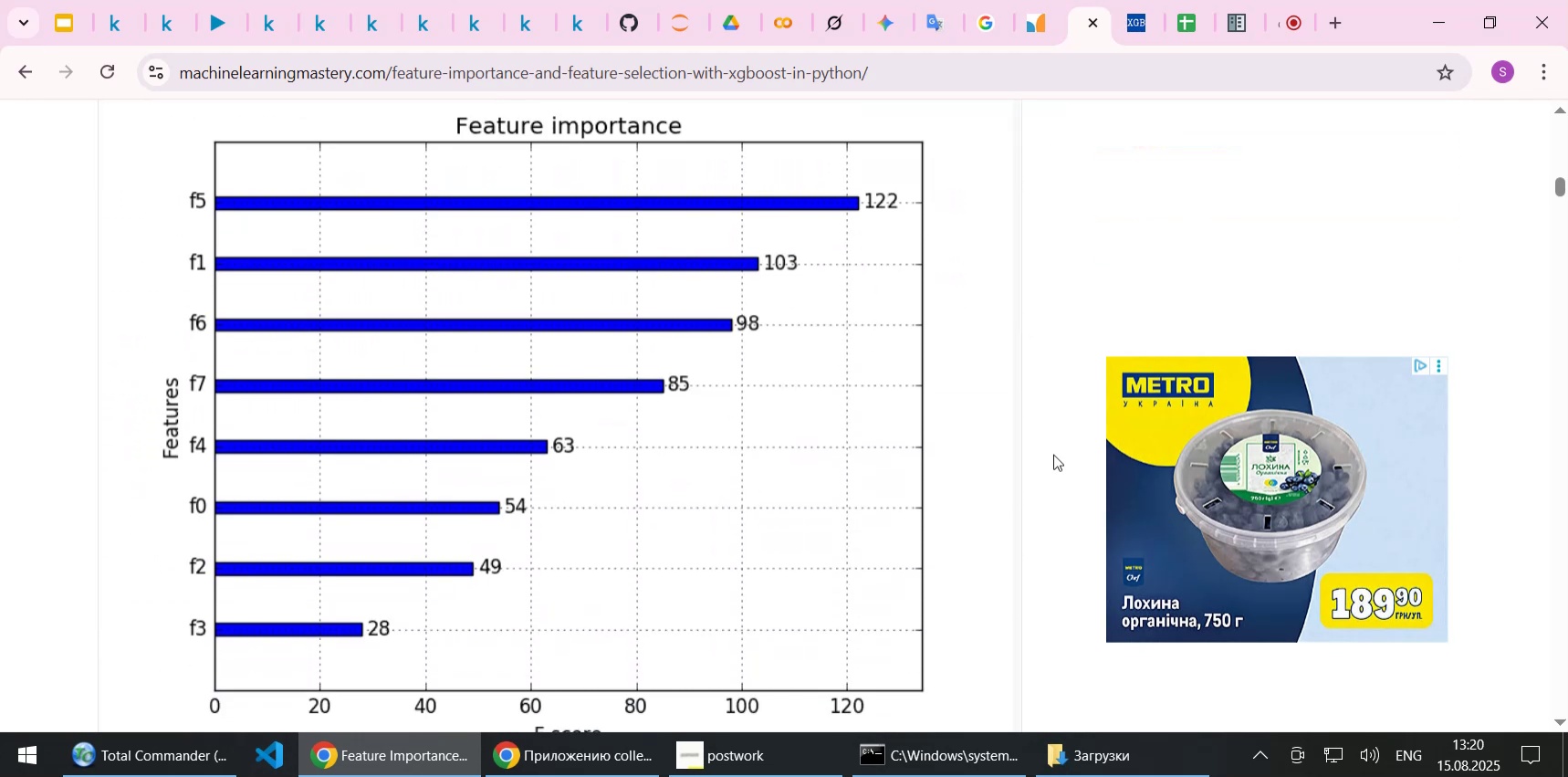 
wait(9.35)
 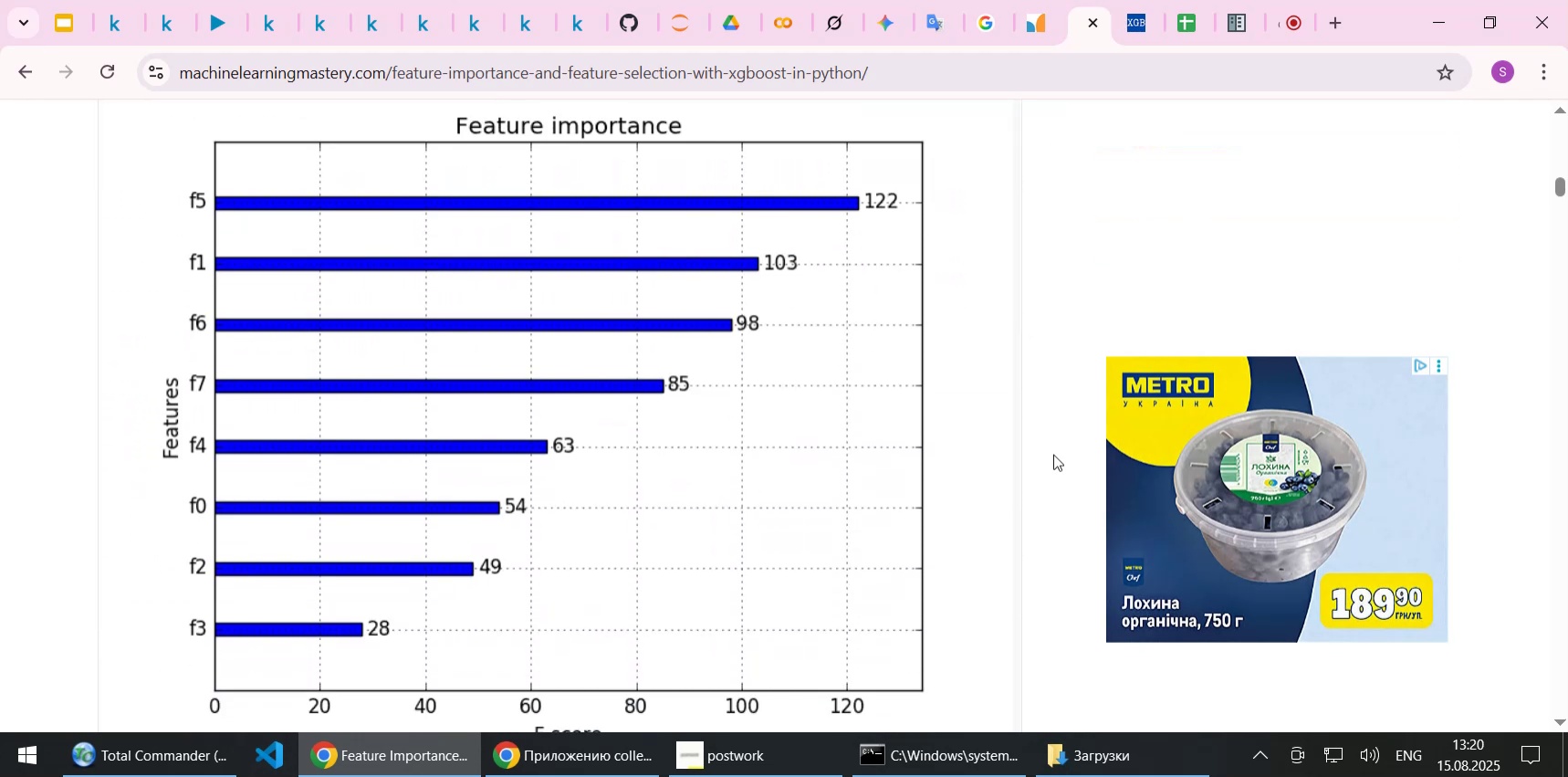 
scroll: coordinate [1060, 475], scroll_direction: down, amount: 10.0
 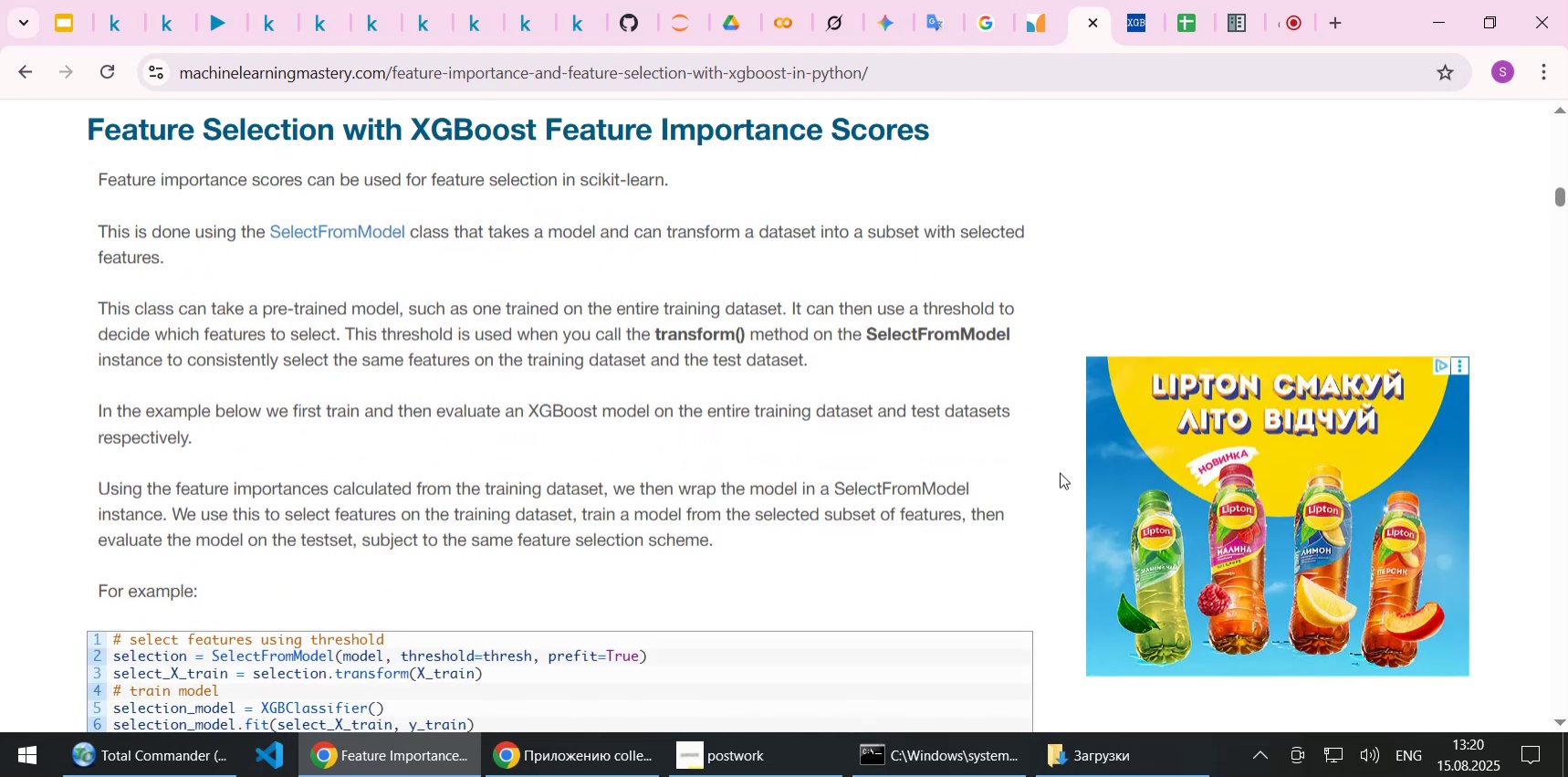 
wait(6.09)
 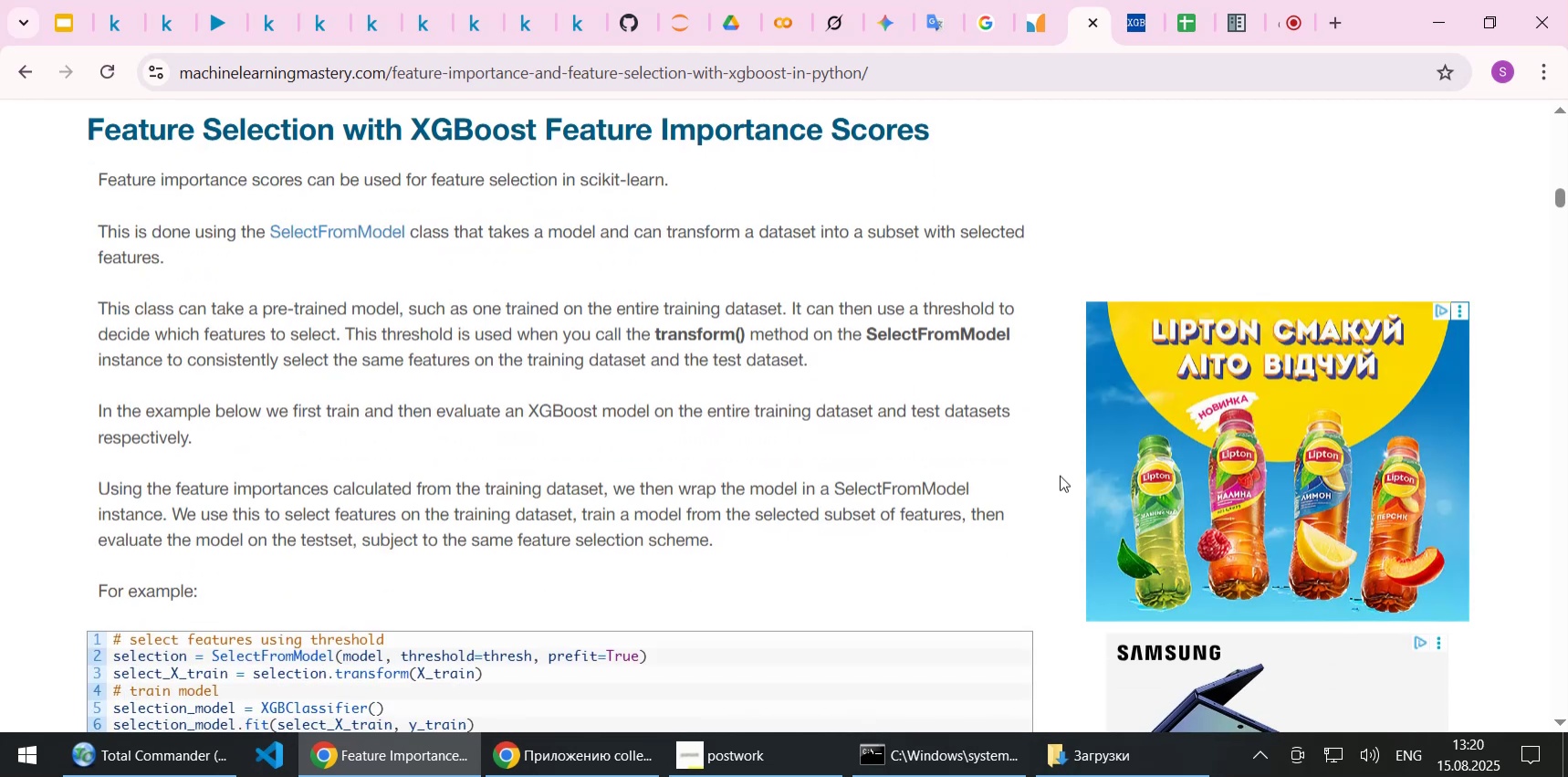 
scroll: coordinate [1058, 476], scroll_direction: down, amount: 3.0
 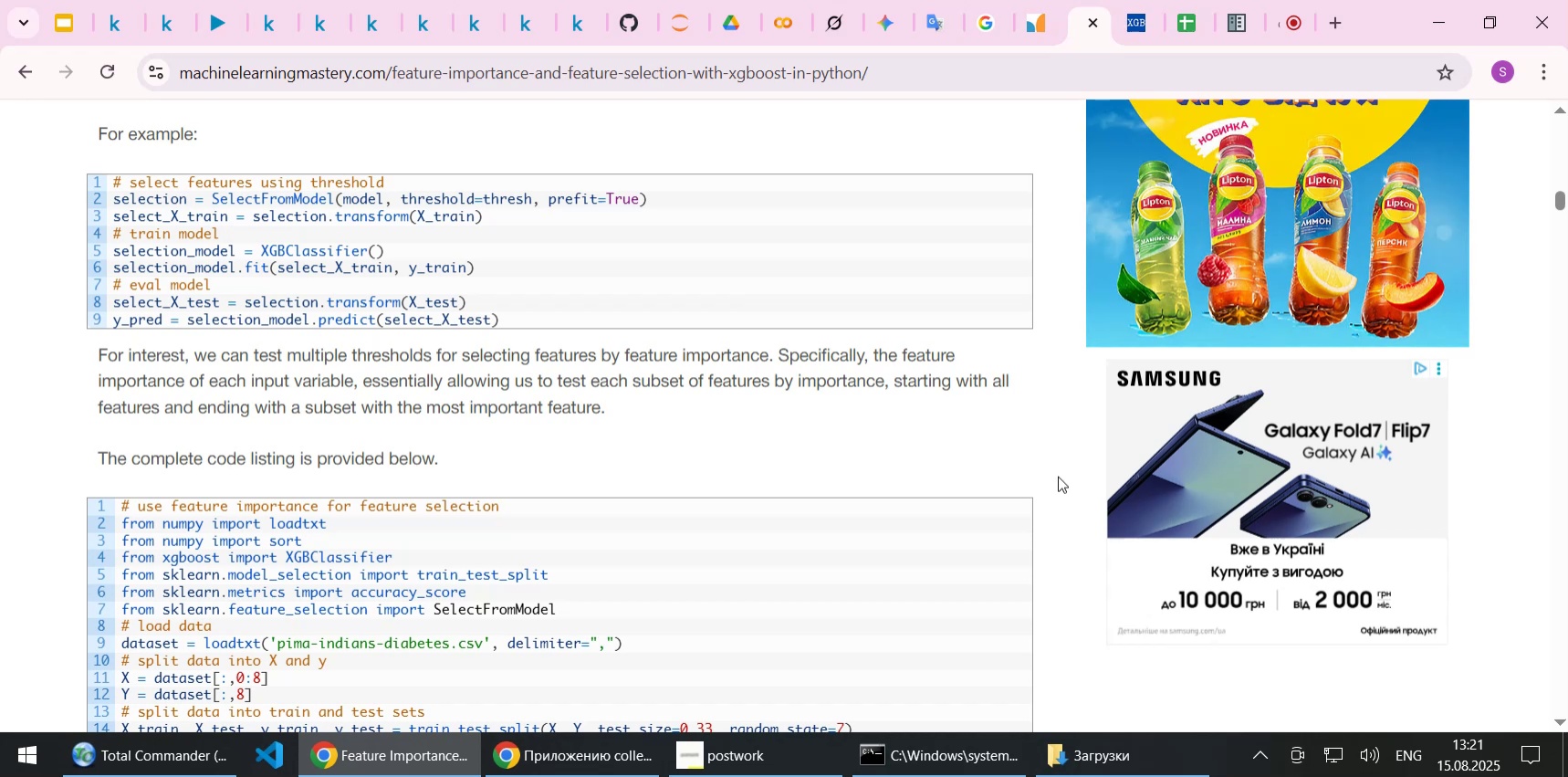 
wait(19.28)
 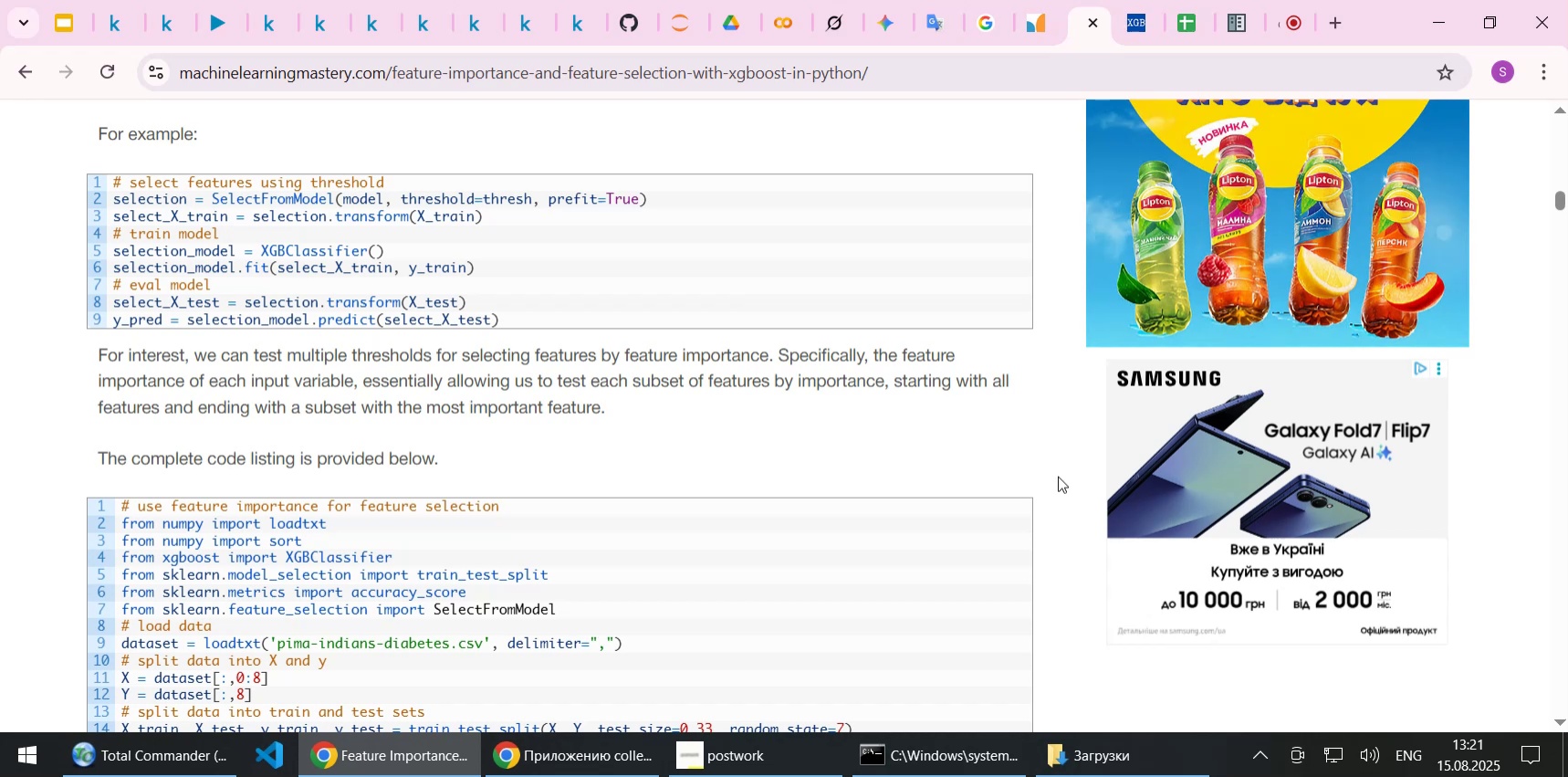 
scroll: coordinate [1058, 476], scroll_direction: none, amount: 0.0
 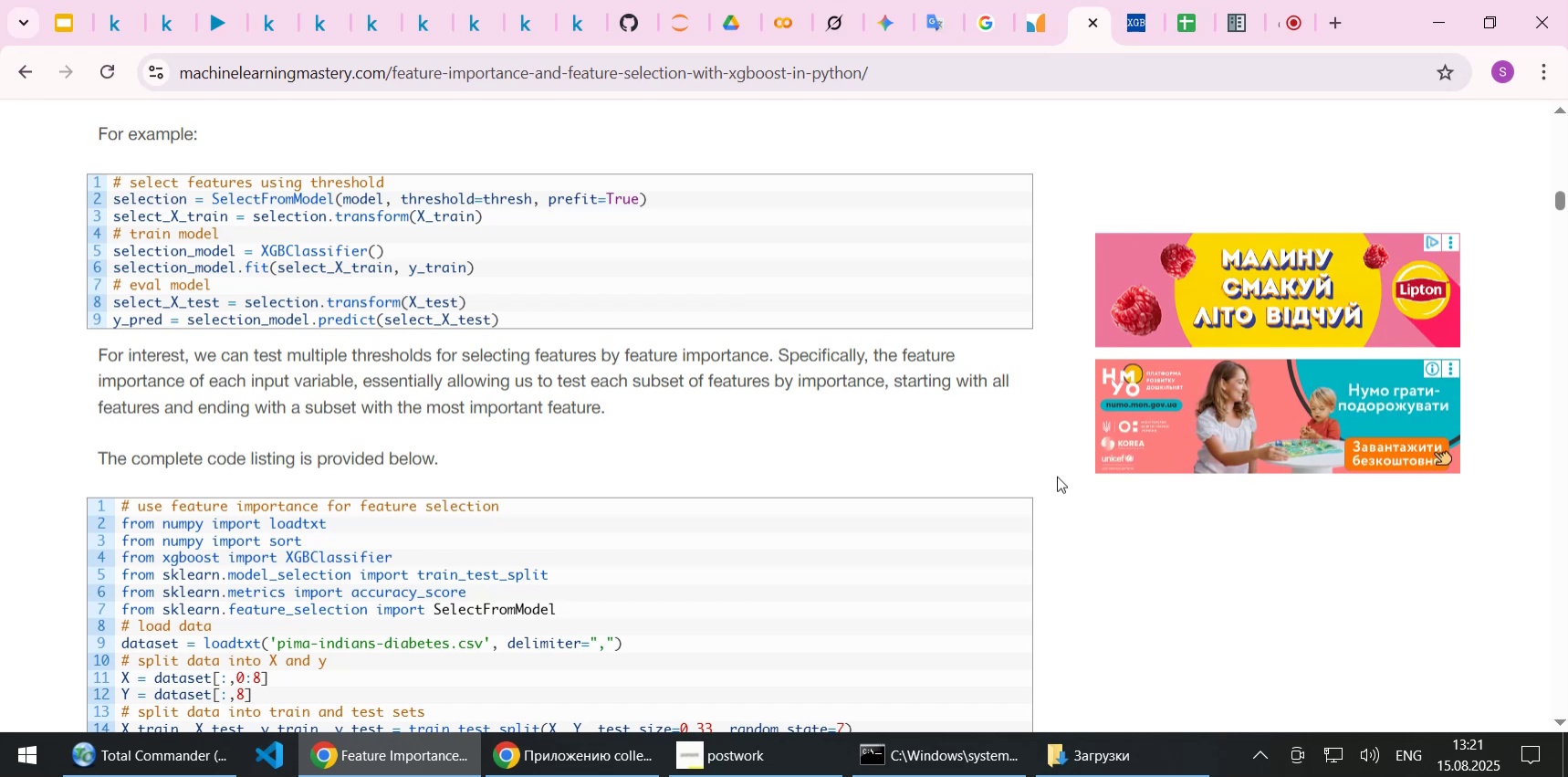 
wait(16.6)
 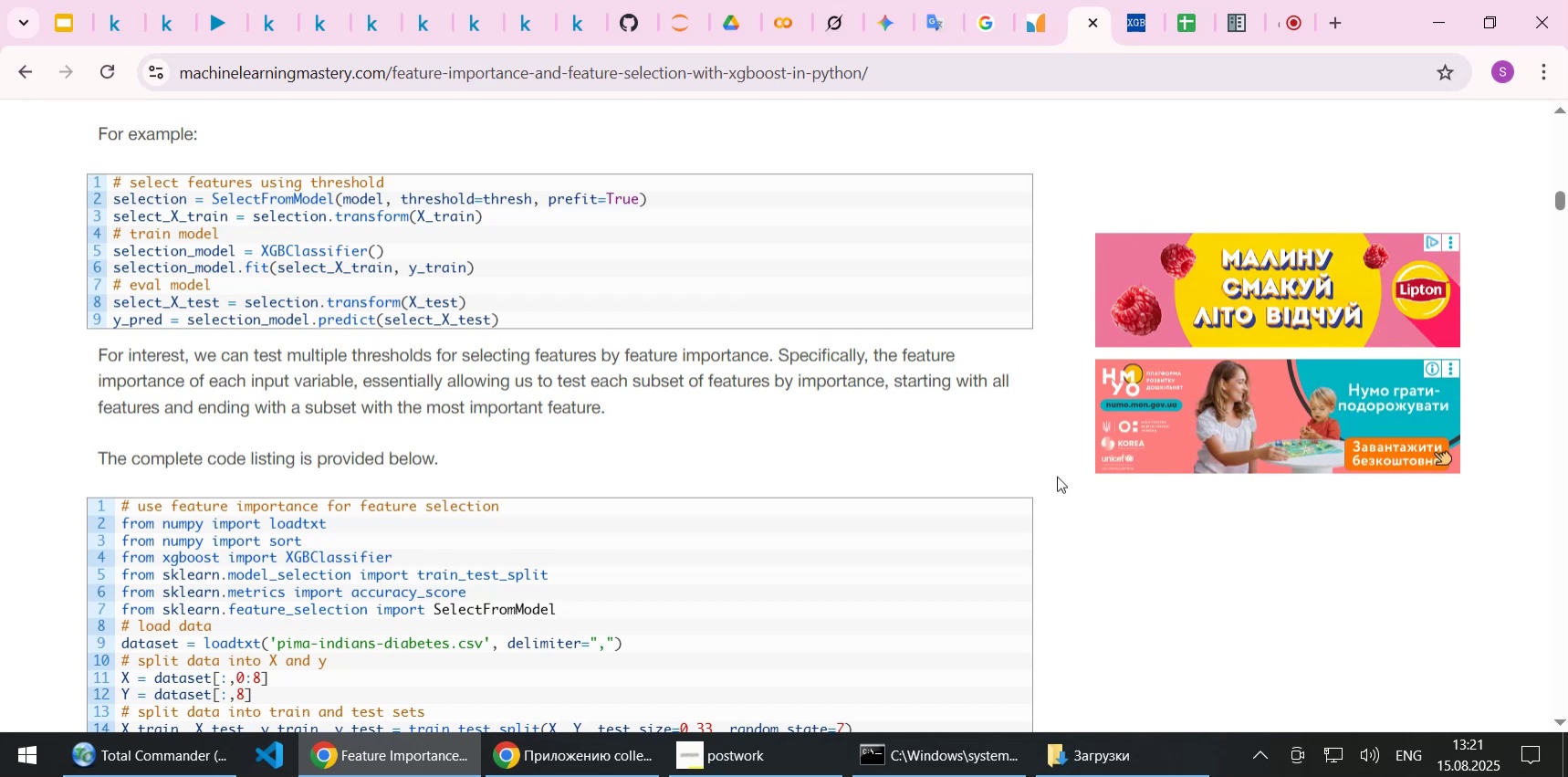 
scroll: coordinate [690, 354], scroll_direction: down, amount: 7.0
 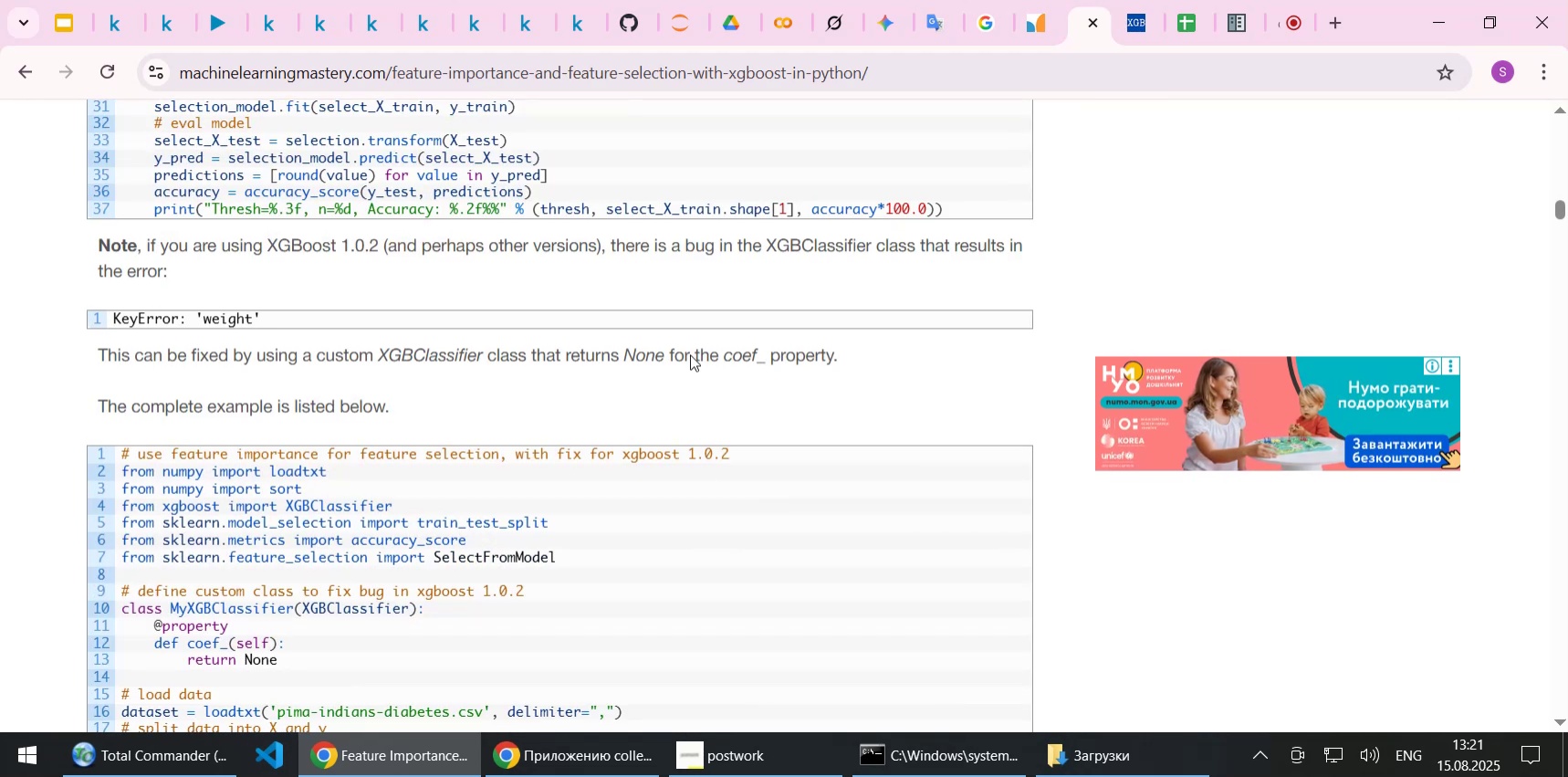 
scroll: coordinate [690, 354], scroll_direction: up, amount: 4.0
 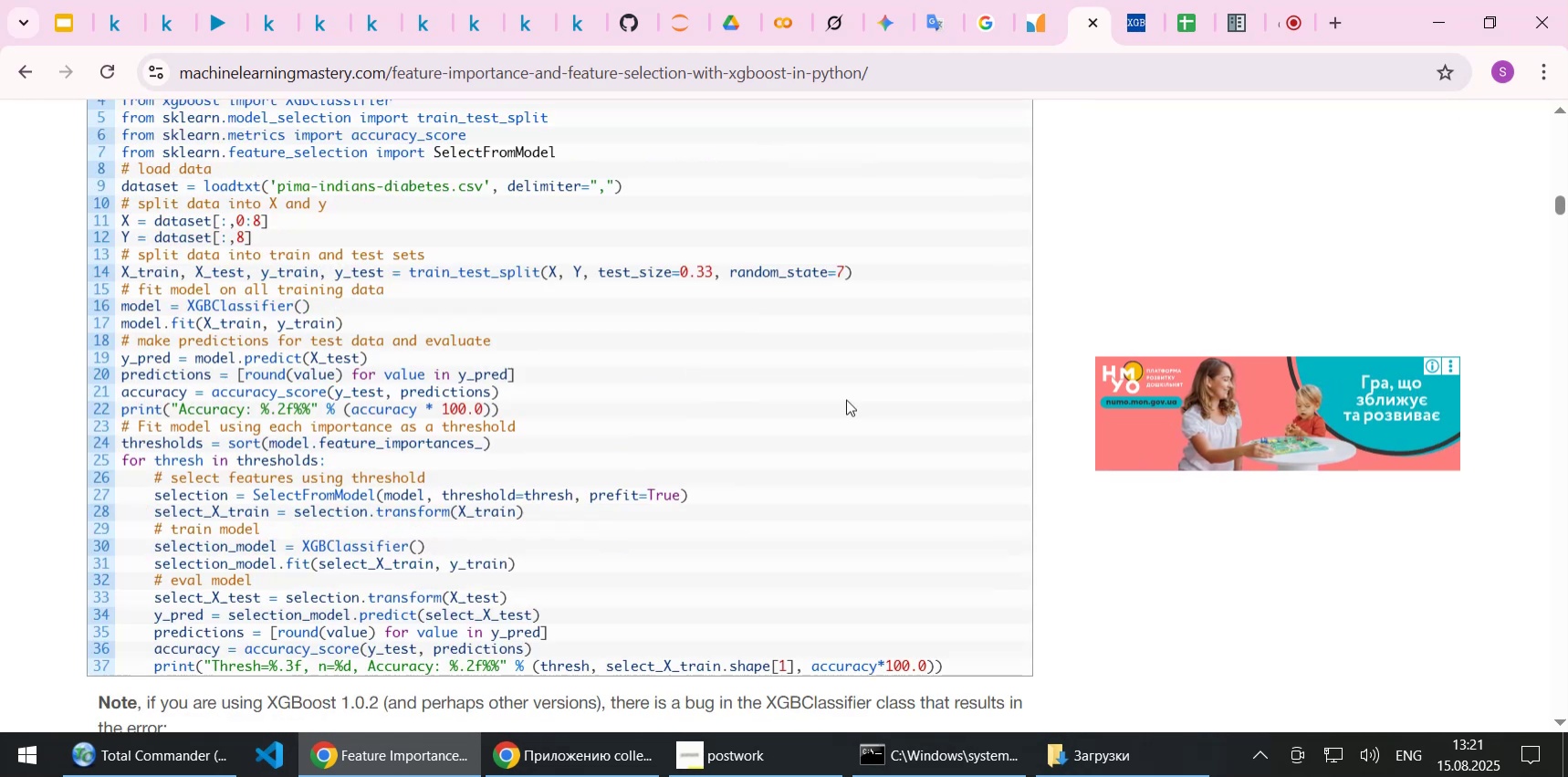 
left_click([846, 399])
 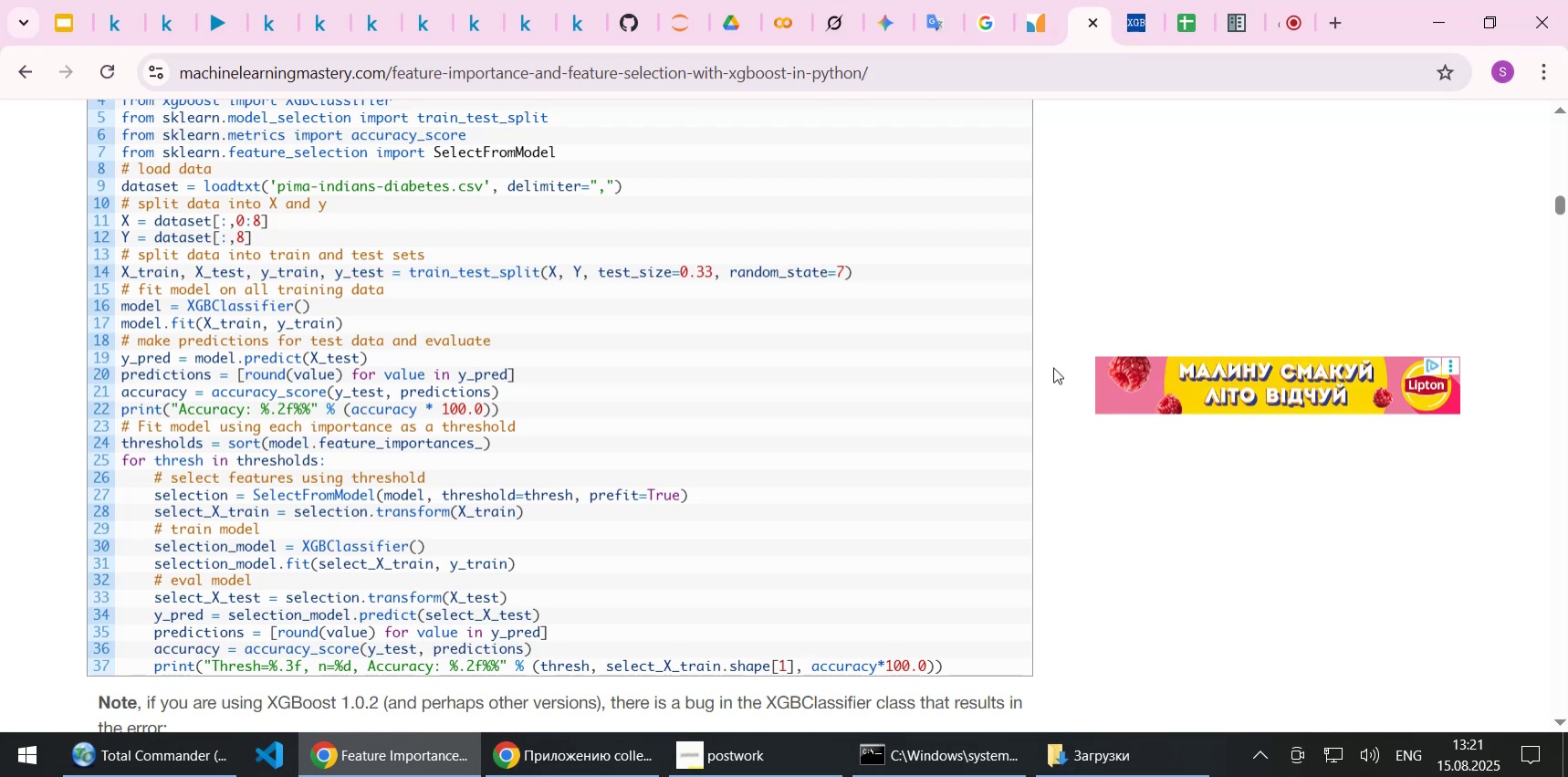 
wait(28.08)
 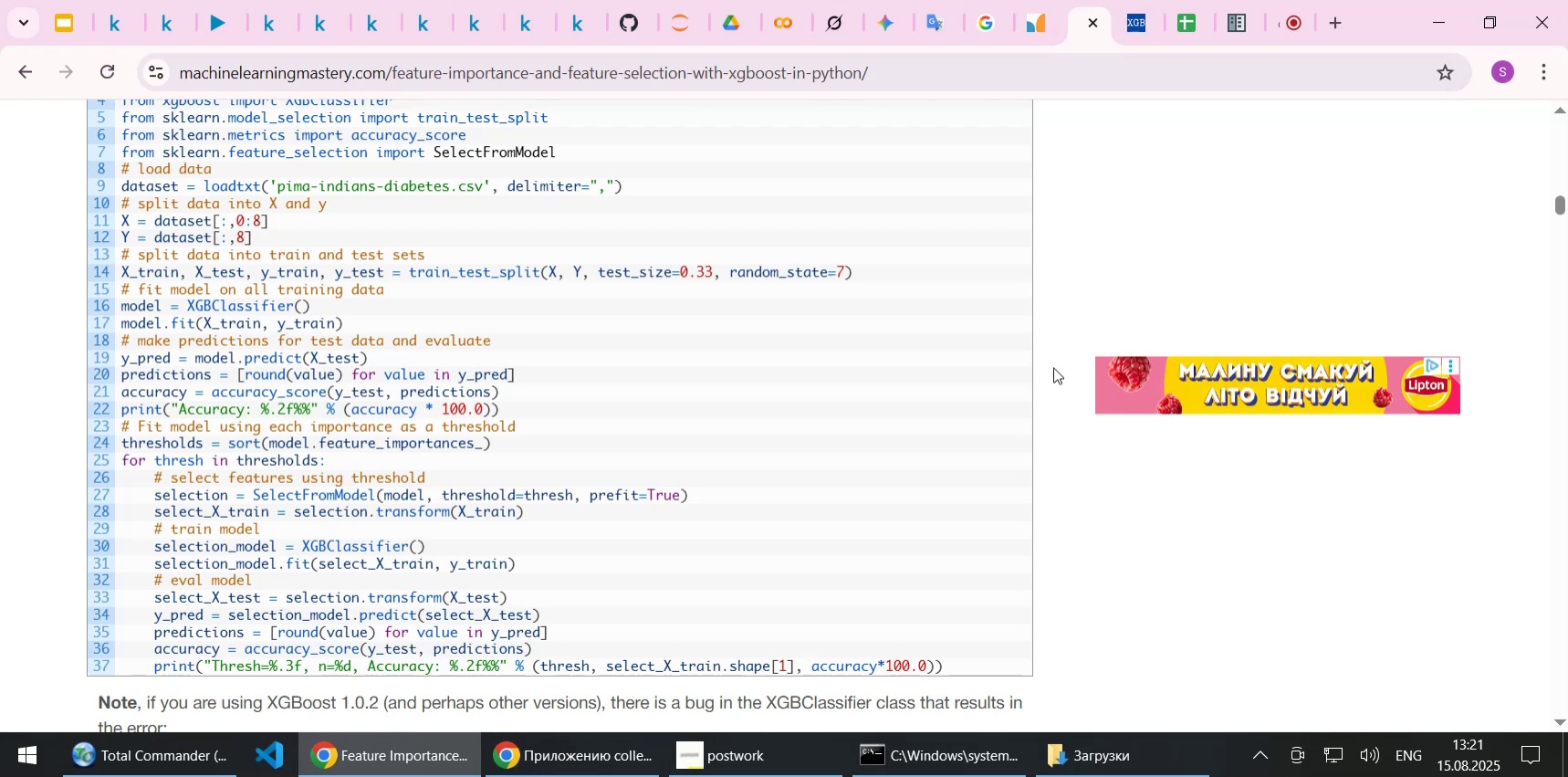 
scroll: coordinate [1053, 367], scroll_direction: up, amount: 1.0
 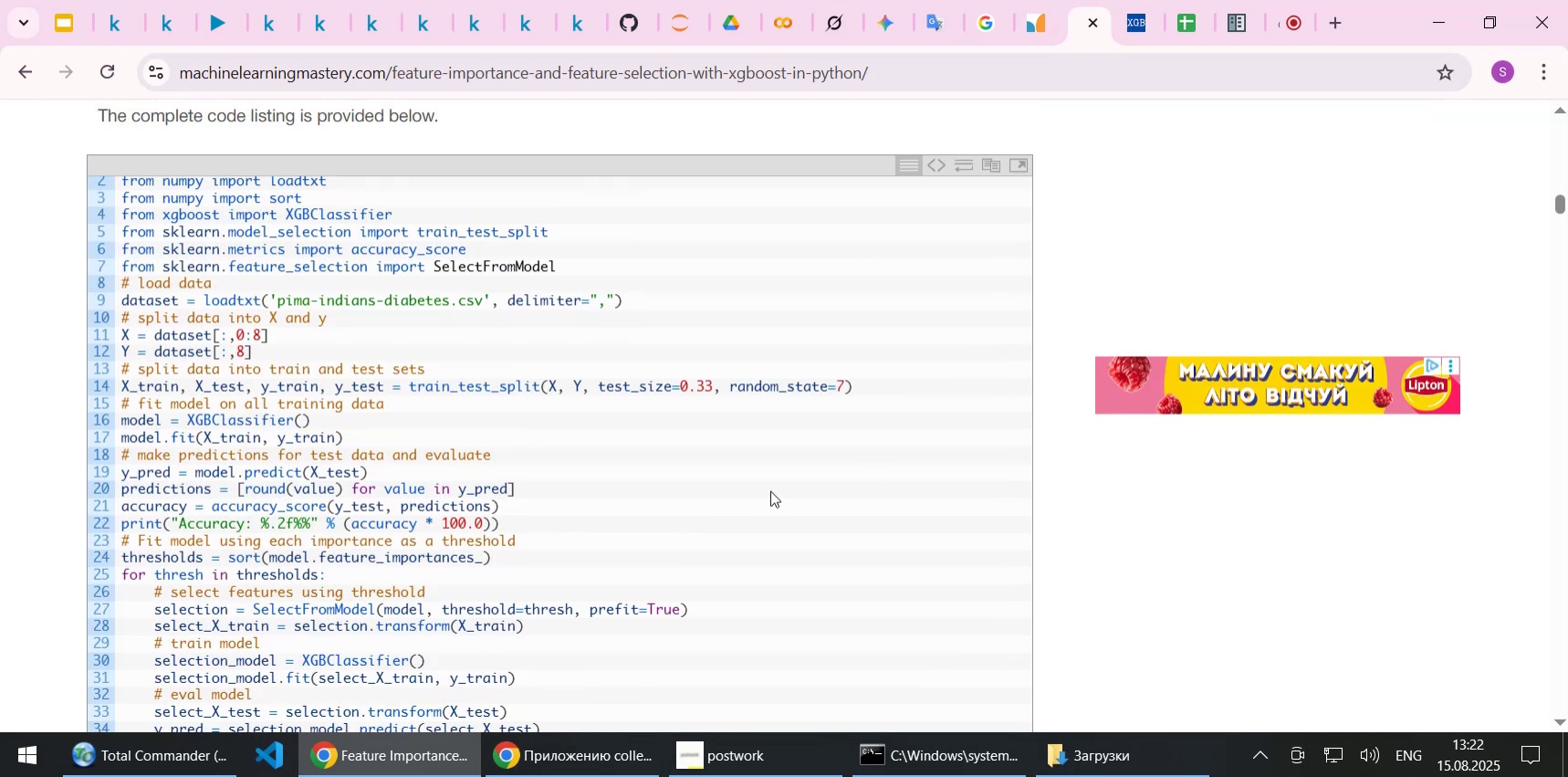 
scroll: coordinate [770, 490], scroll_direction: down, amount: 2.0
 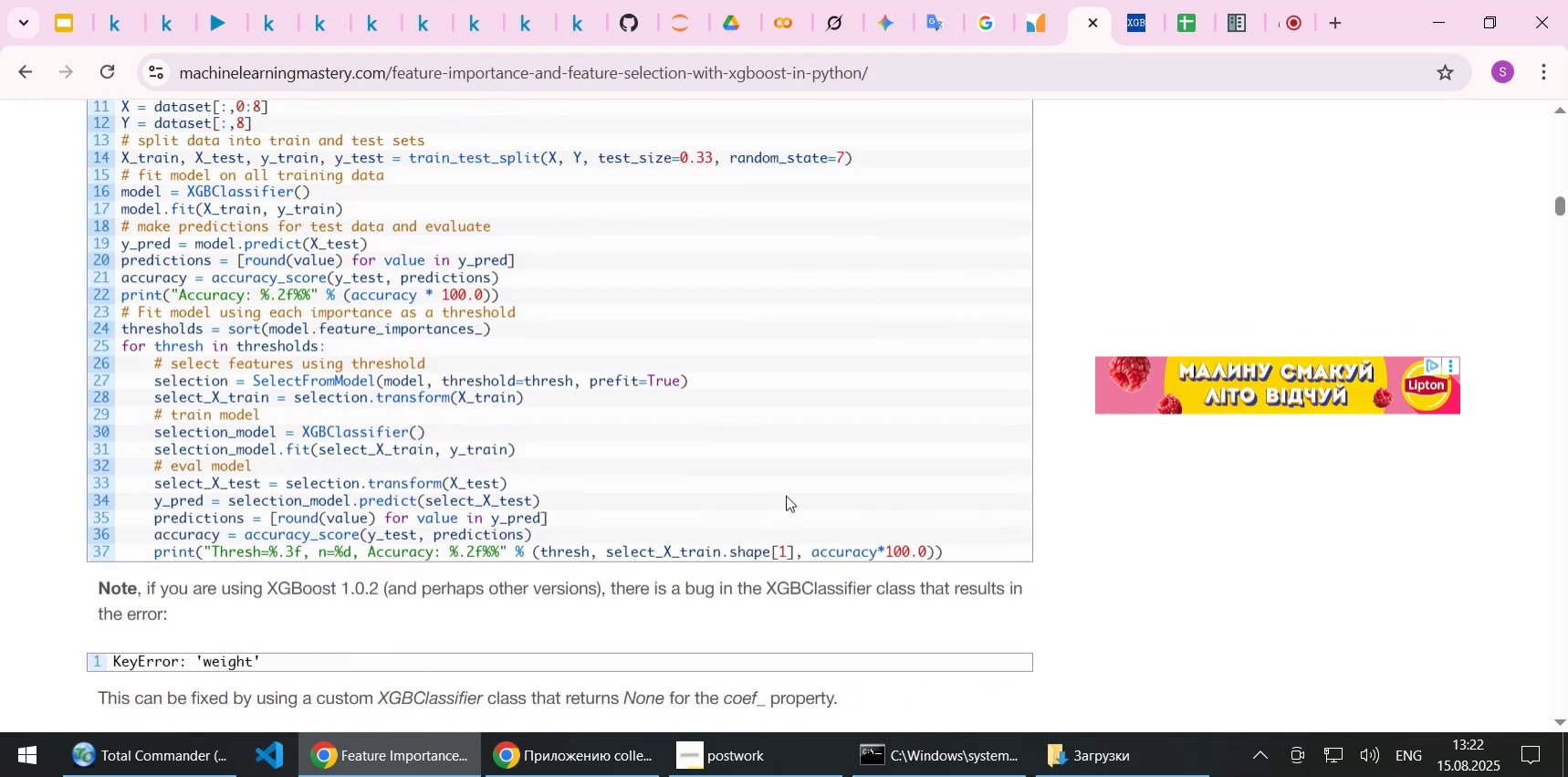 
wait(5.68)
 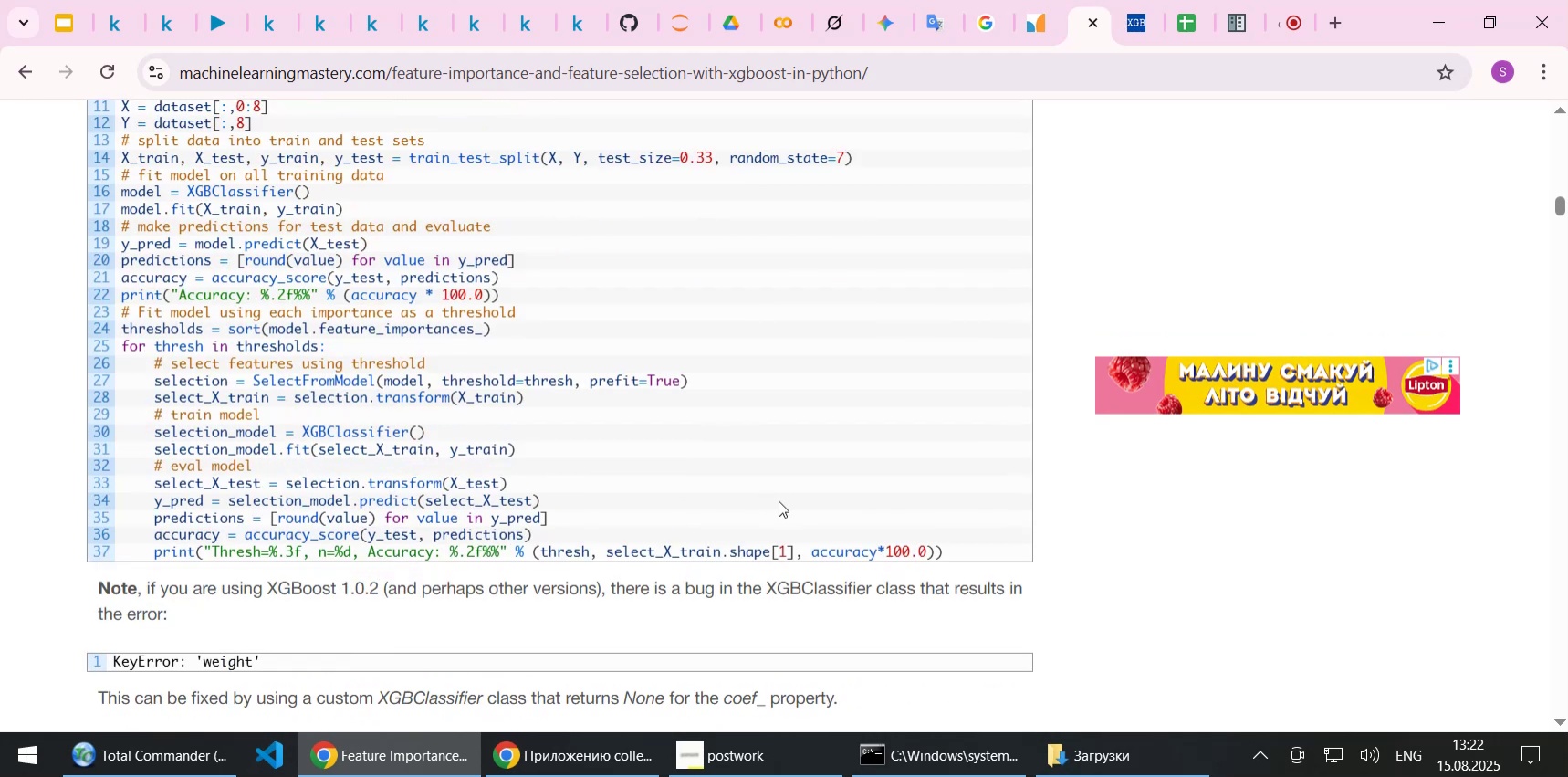 
scroll: coordinate [786, 490], scroll_direction: down, amount: 4.0
 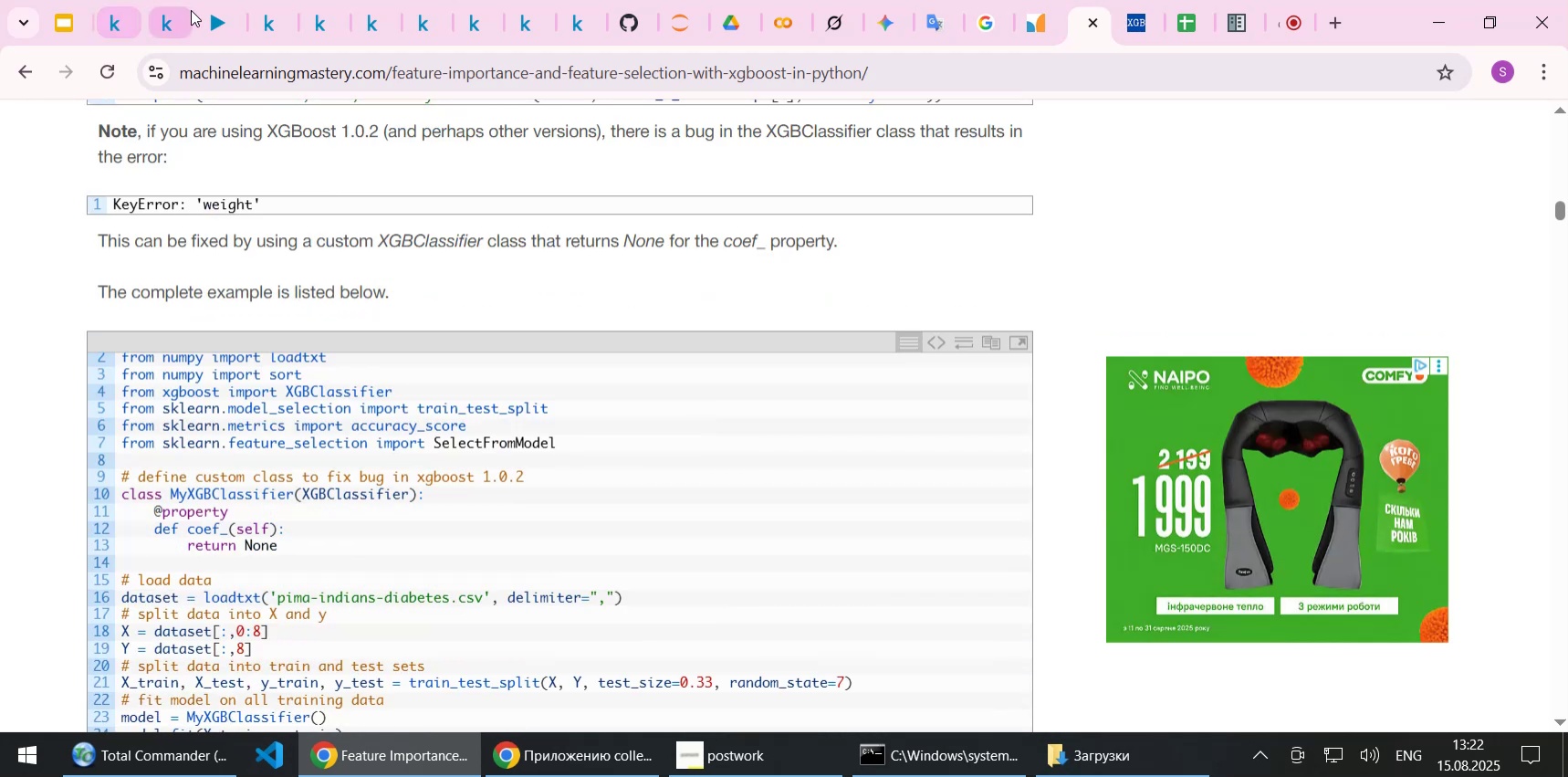 
left_click([224, 18])
 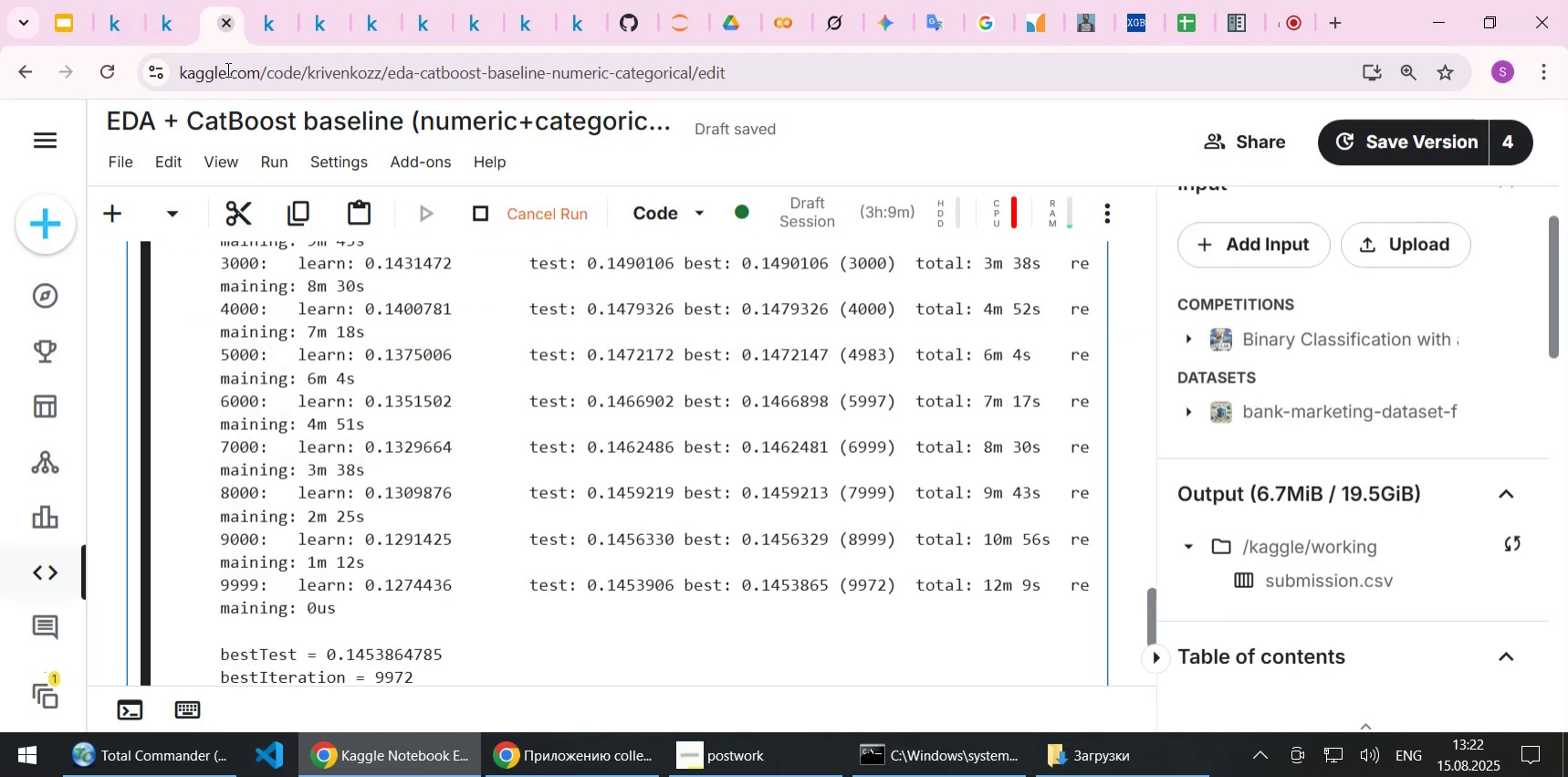 
scroll: coordinate [551, 382], scroll_direction: down, amount: 3.0
 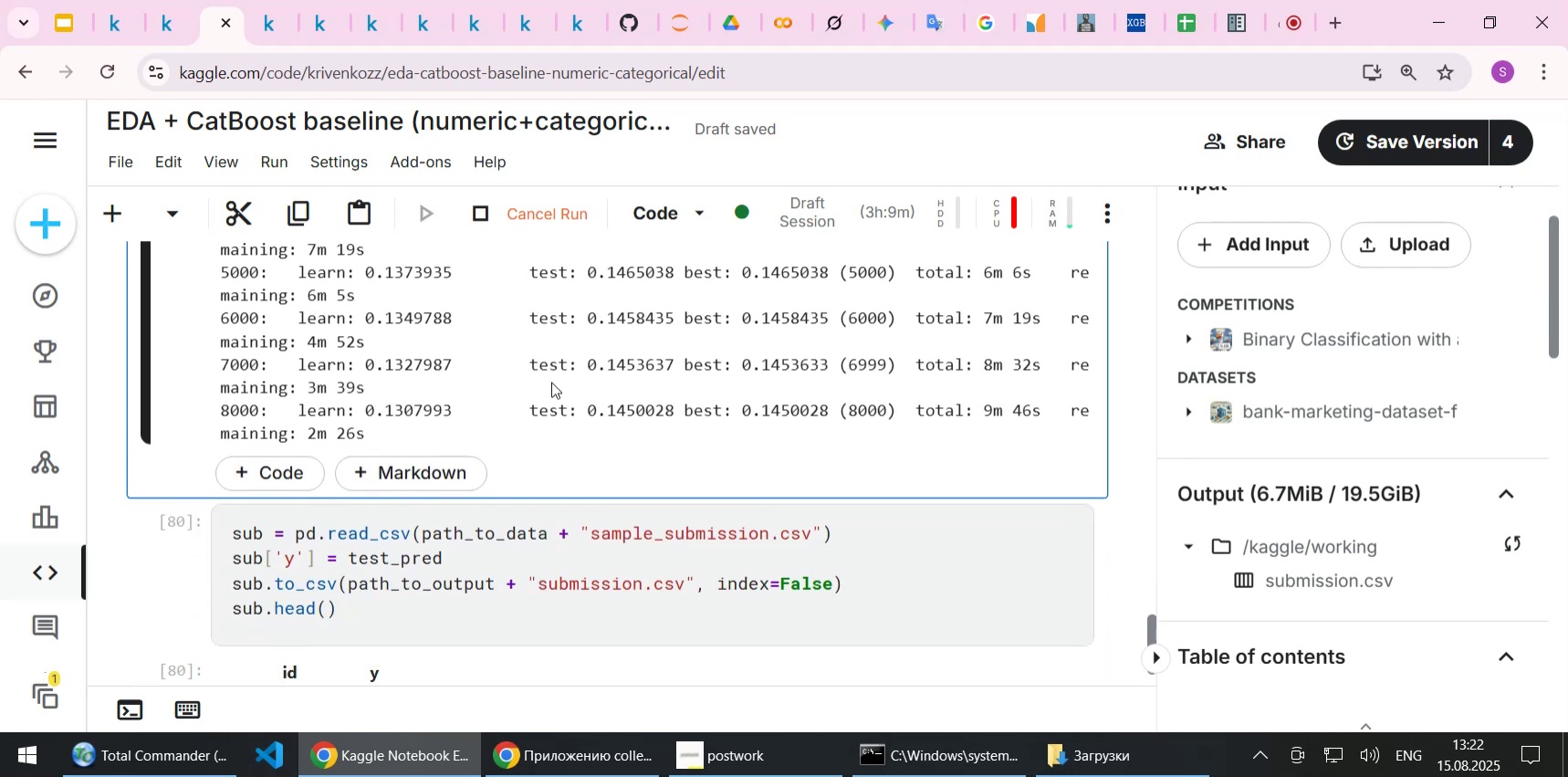 
scroll: coordinate [551, 382], scroll_direction: up, amount: 3.0
 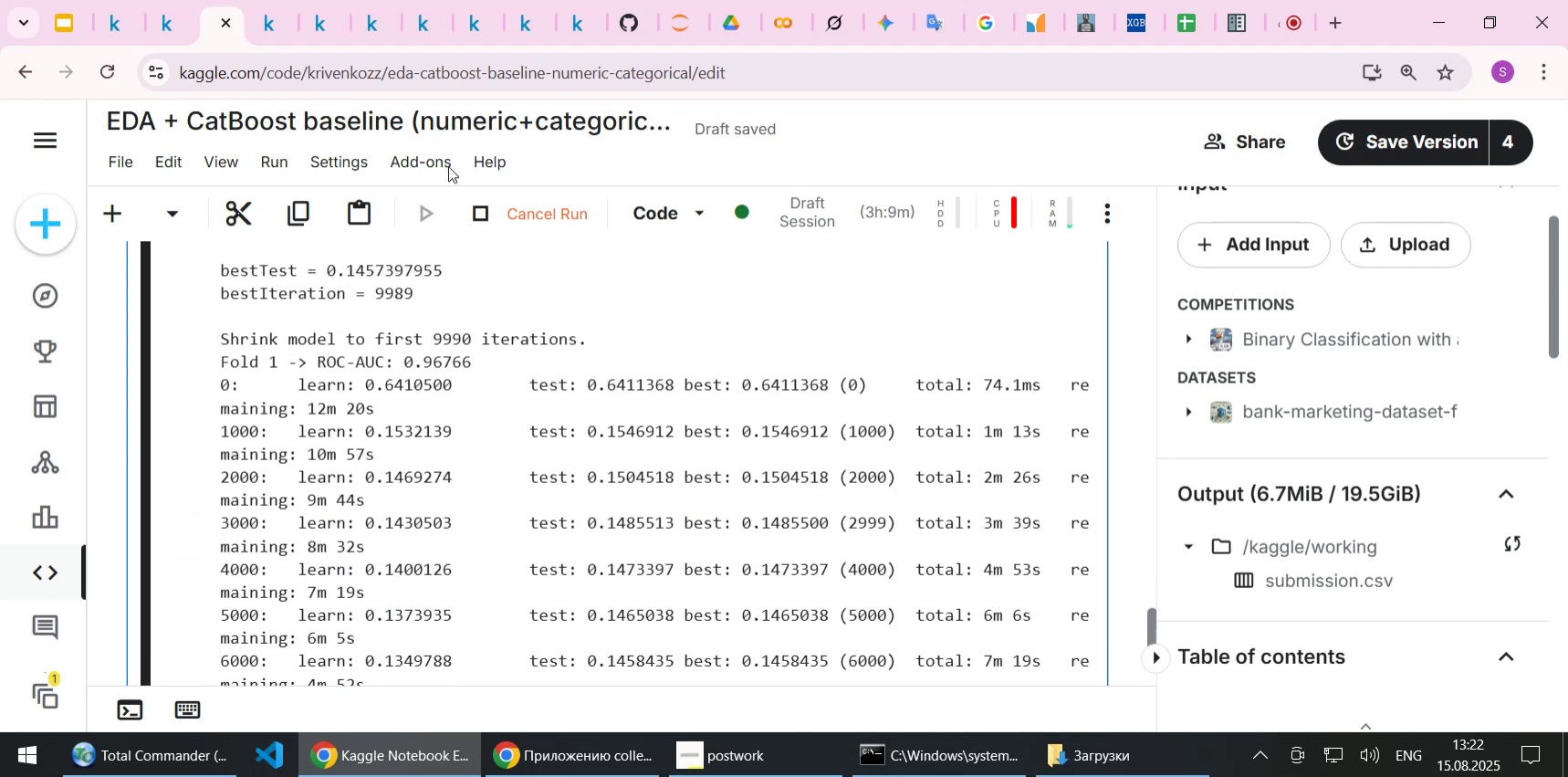 
mouse_move([380, 35])
 